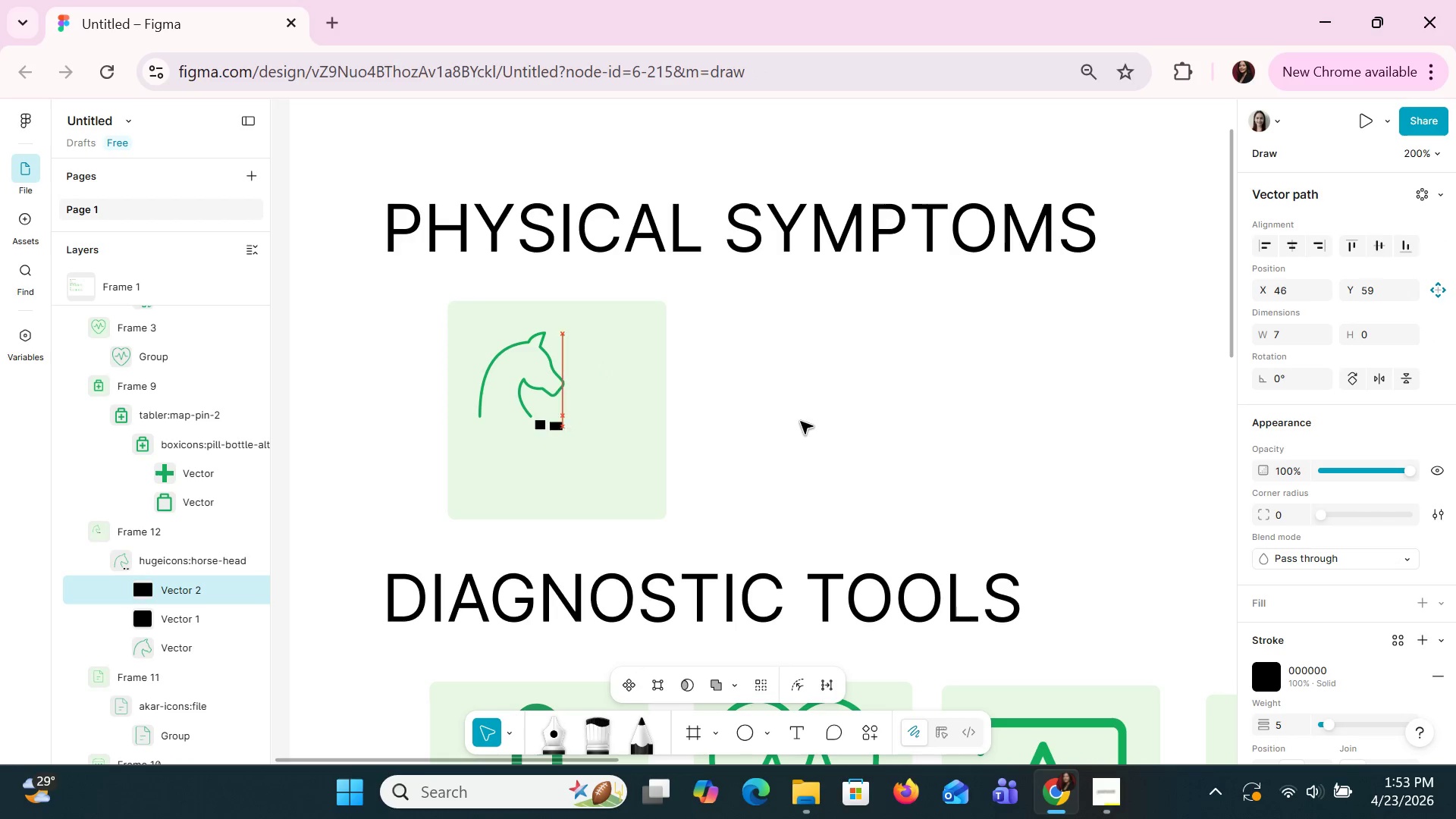 
key(ArrowLeft)
 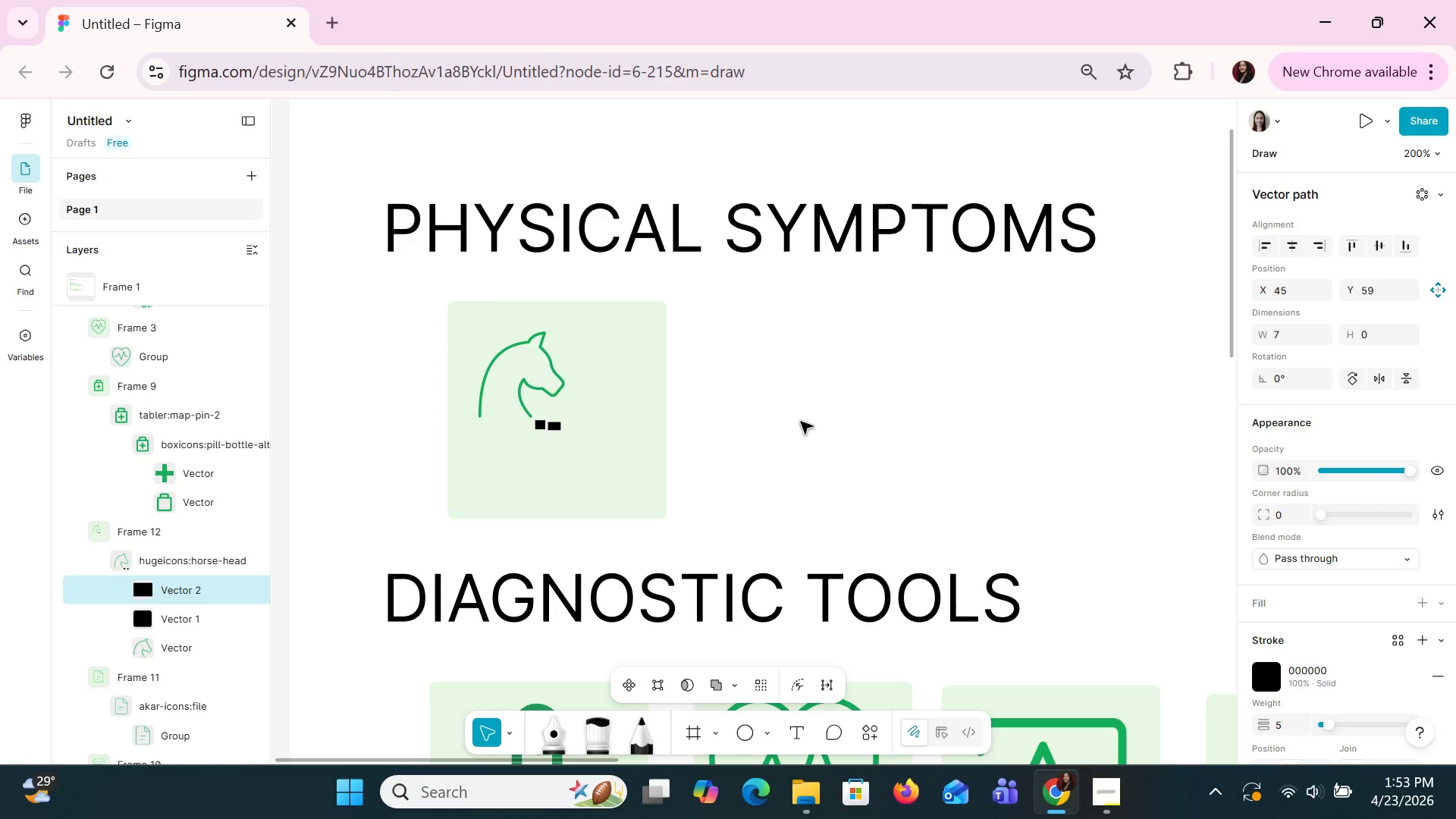 
key(ArrowUp)
 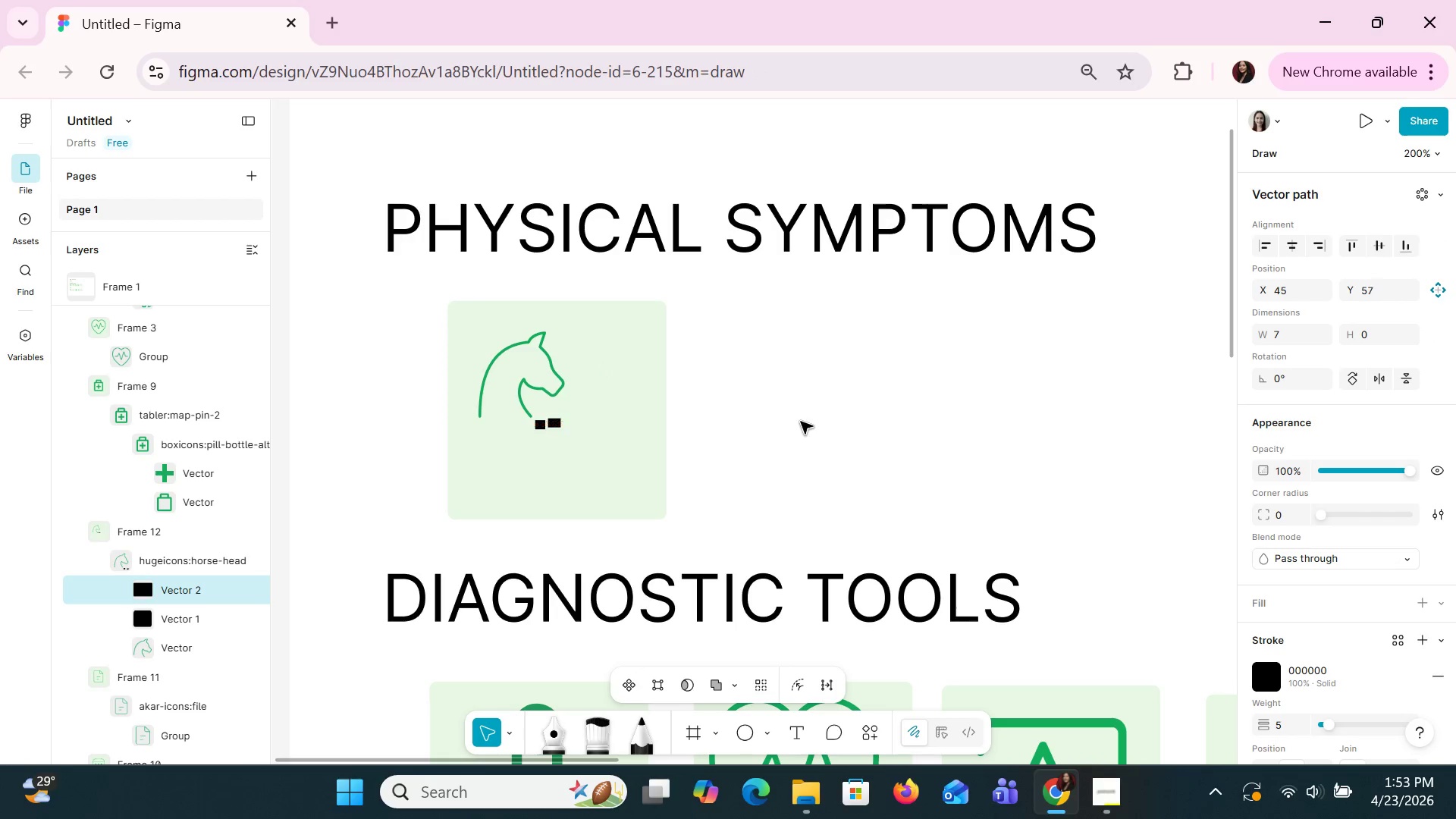 
key(ArrowUp)
 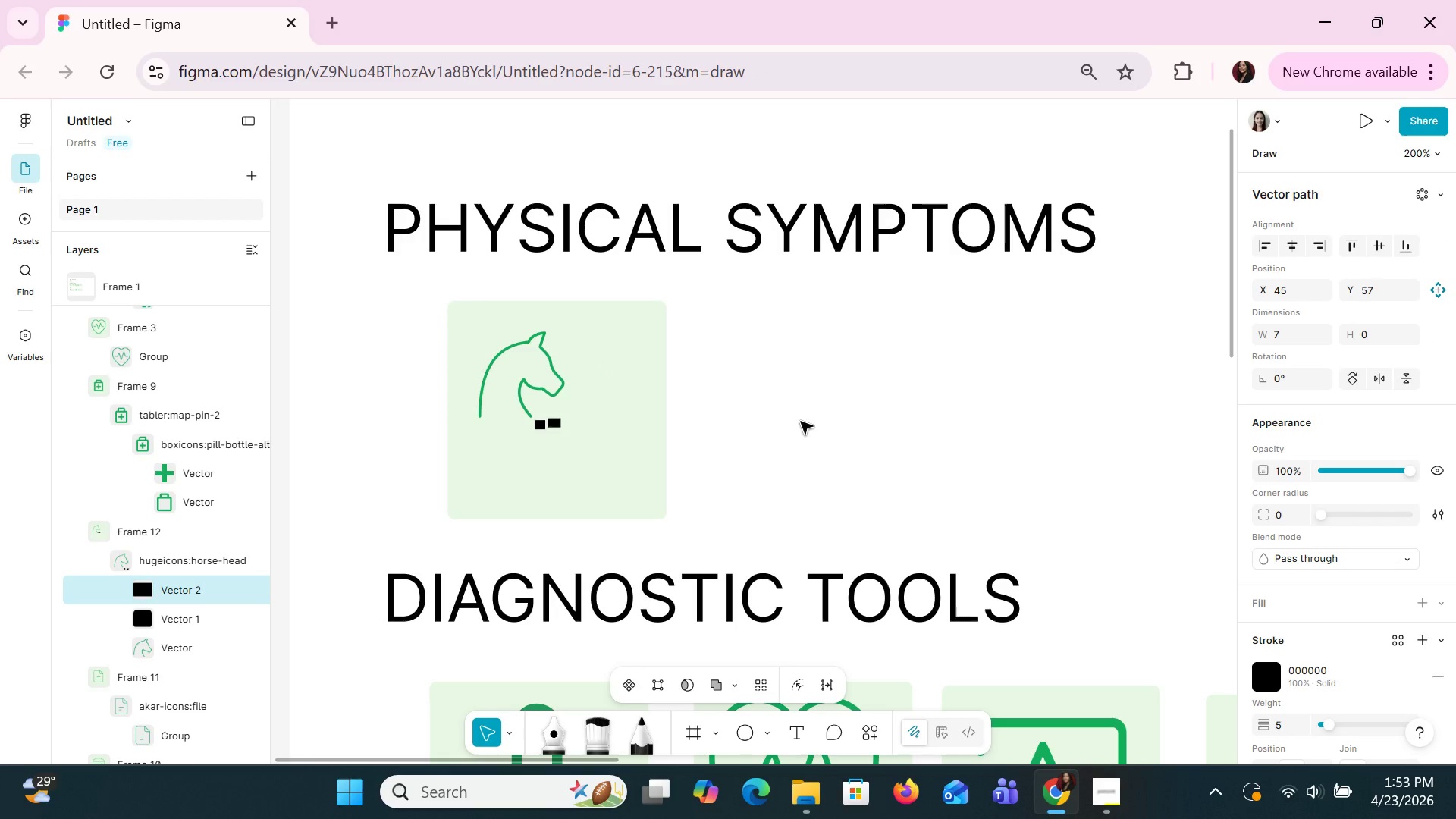 
key(ArrowDown)
 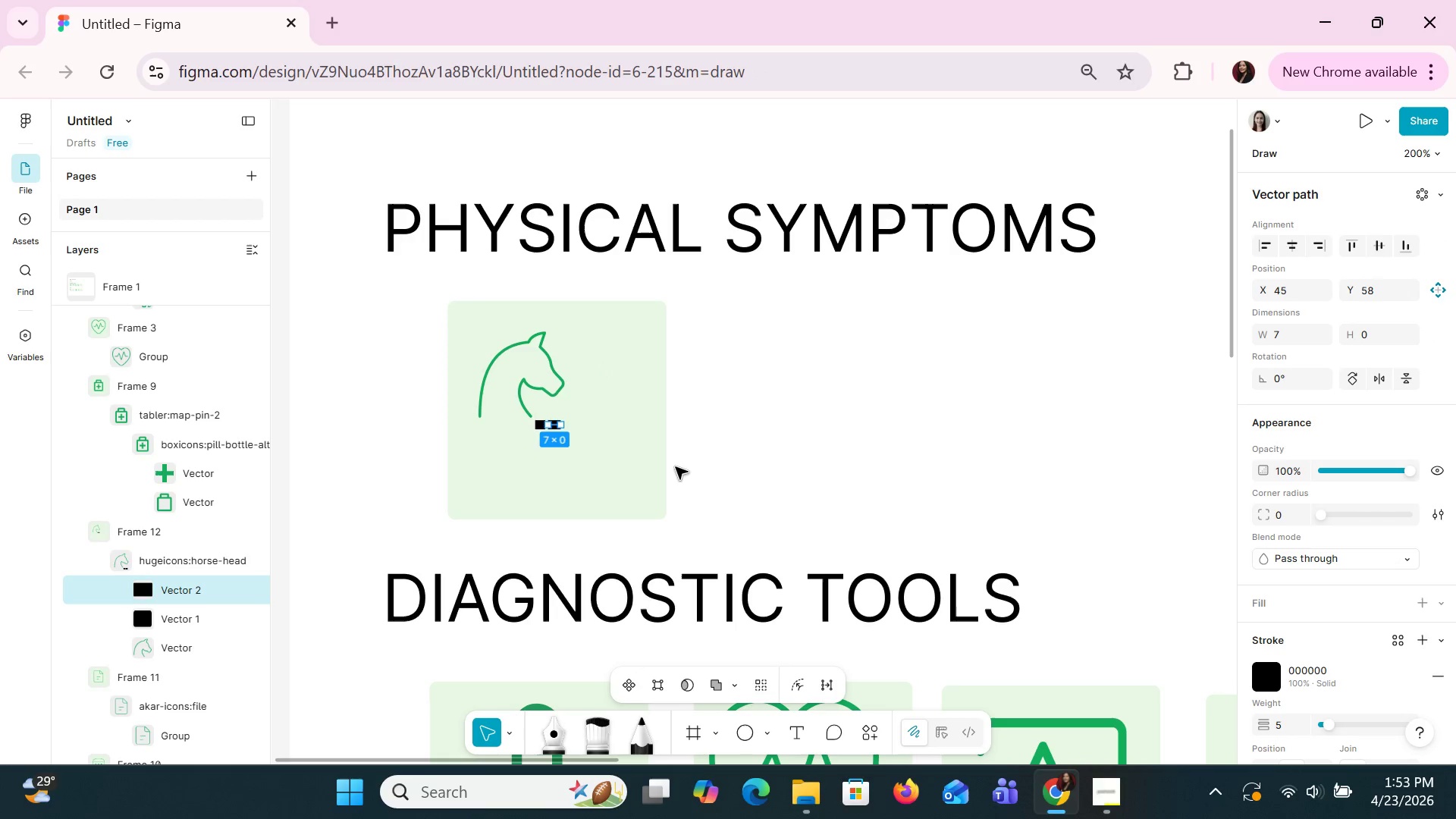 
key(Control+C)
 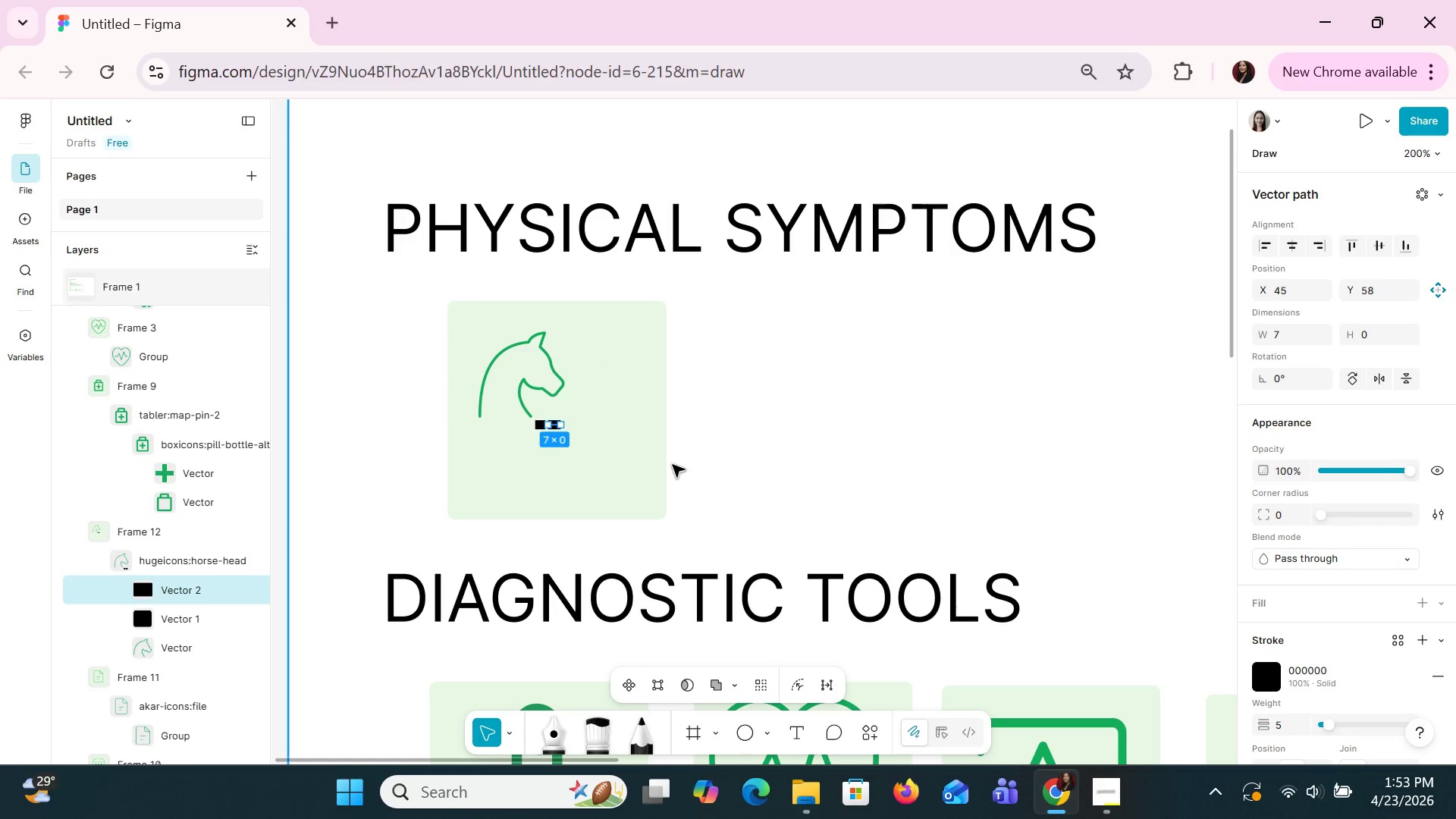 
key(Control+V)
 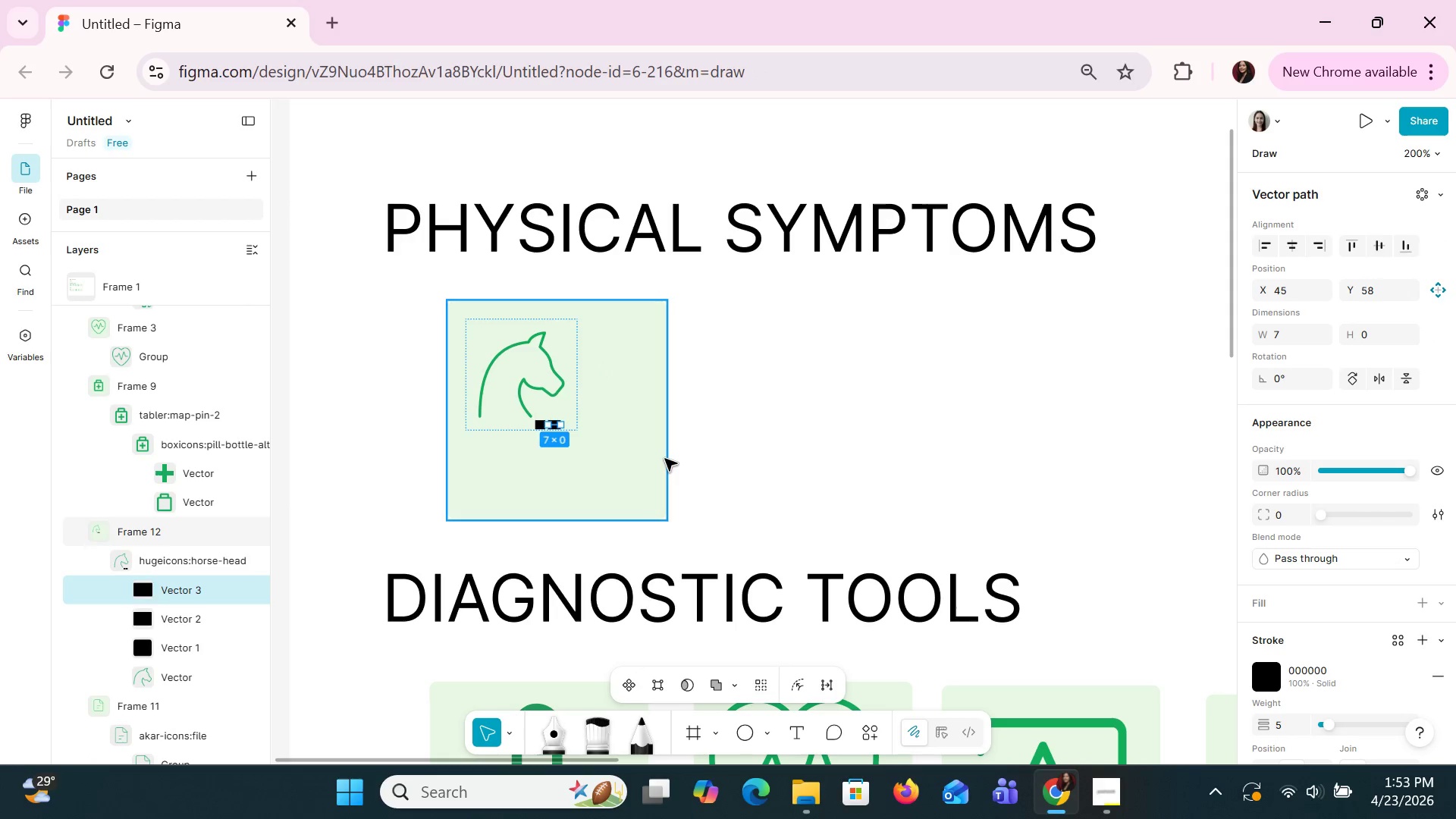 
hold_key(key=ArrowRight, duration=0.77)
 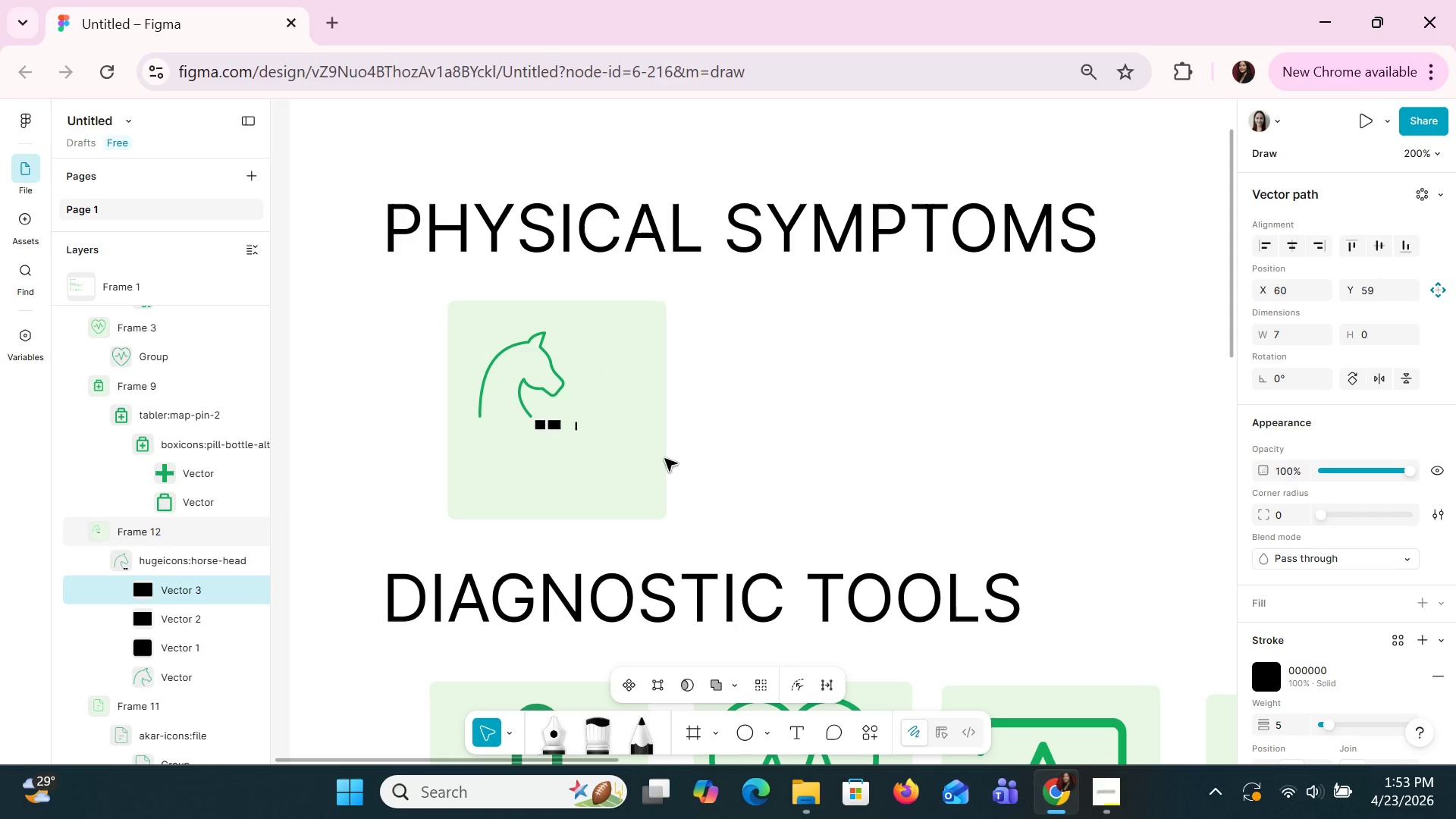 
key(ArrowDown)
 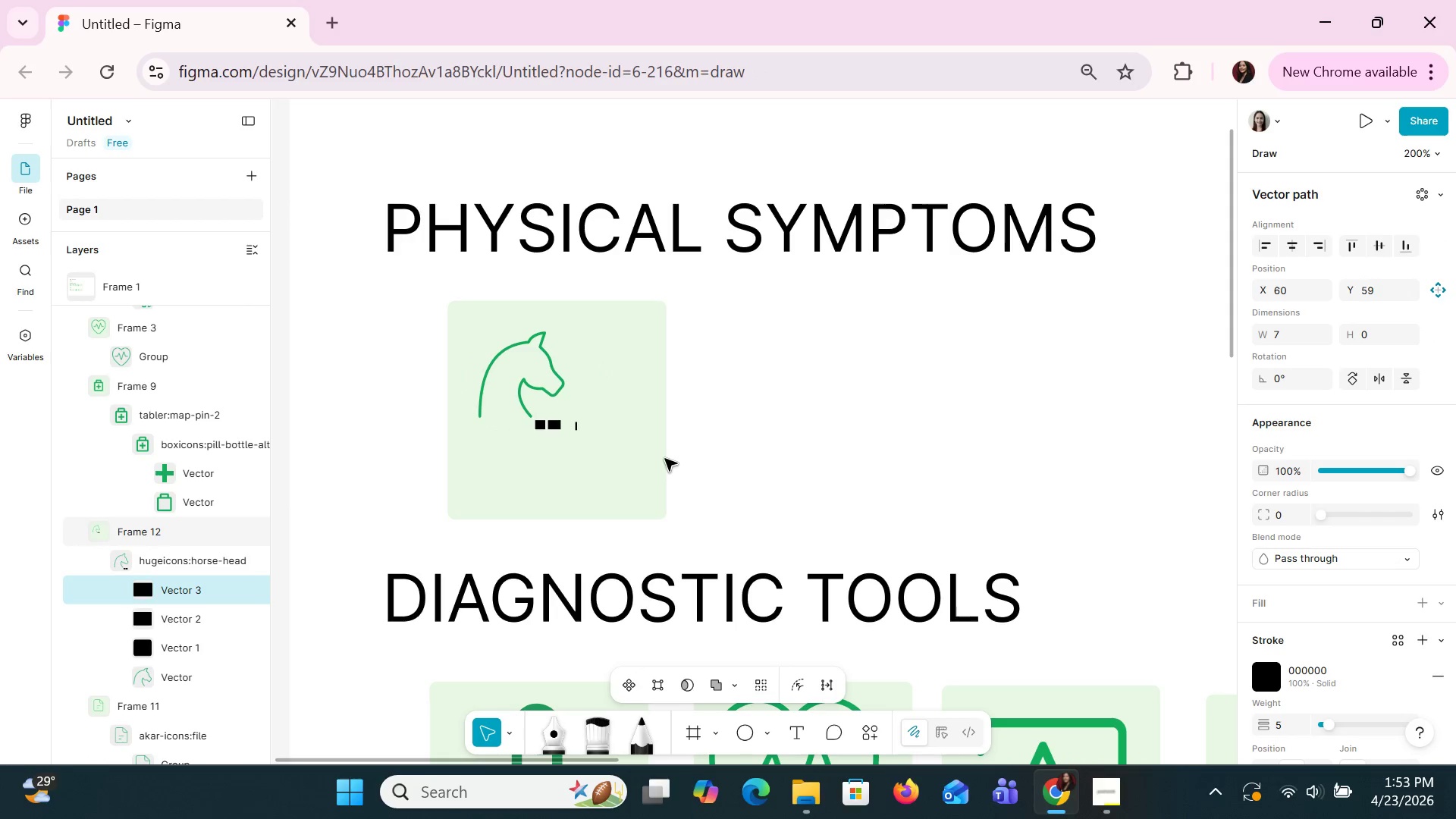 
key(ArrowLeft)
 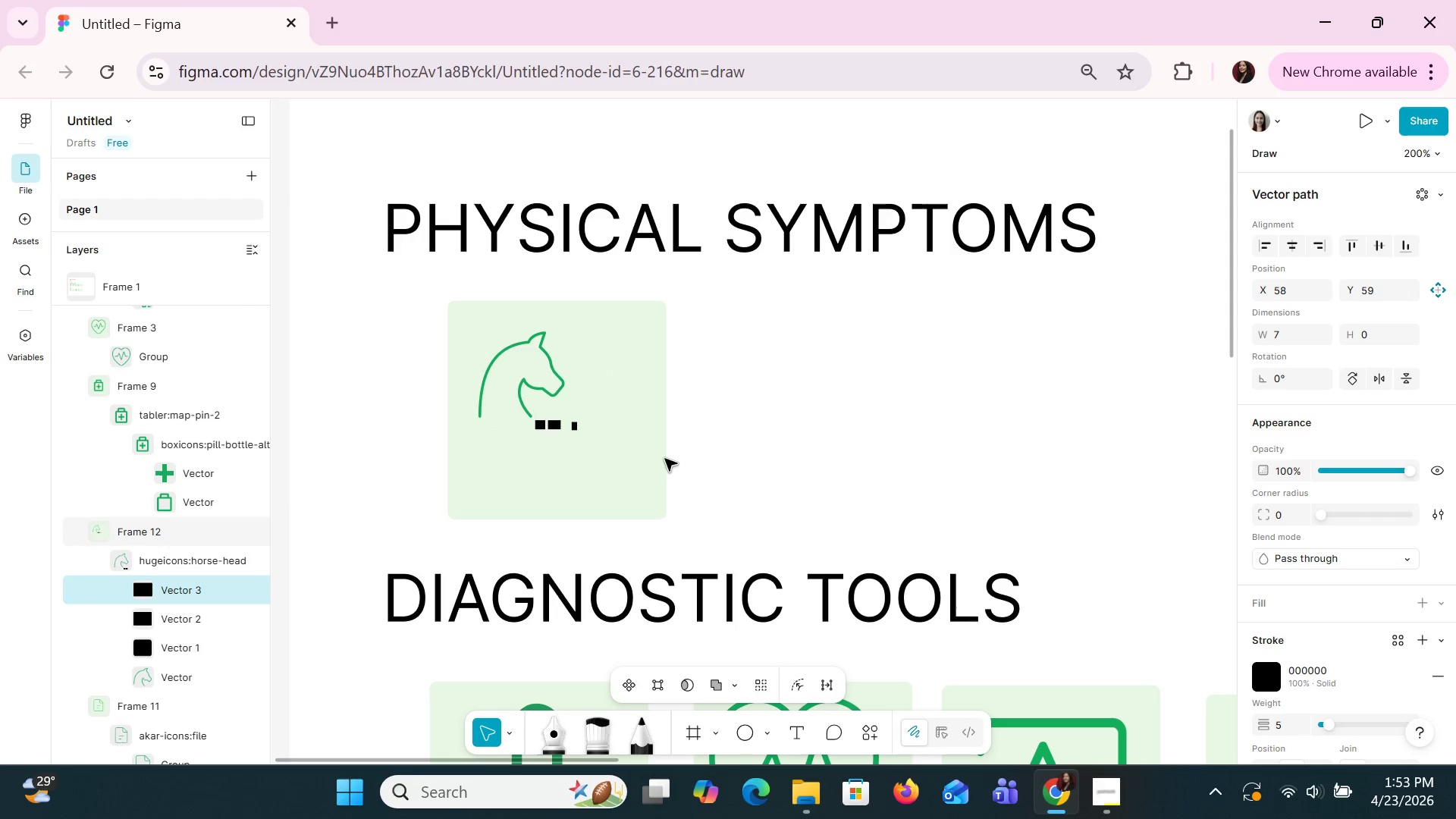 
key(ArrowLeft)
 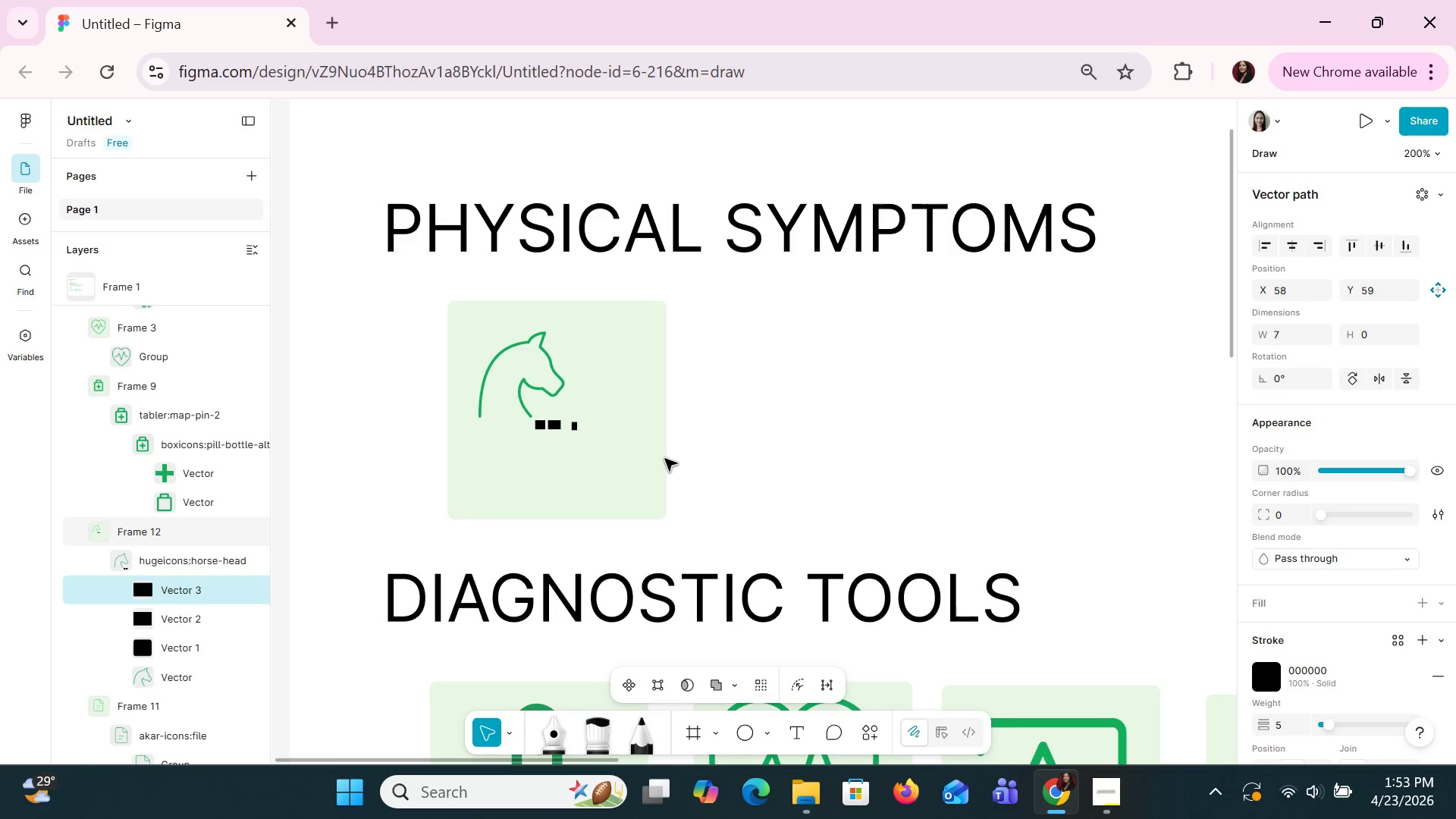 
key(ArrowLeft)
 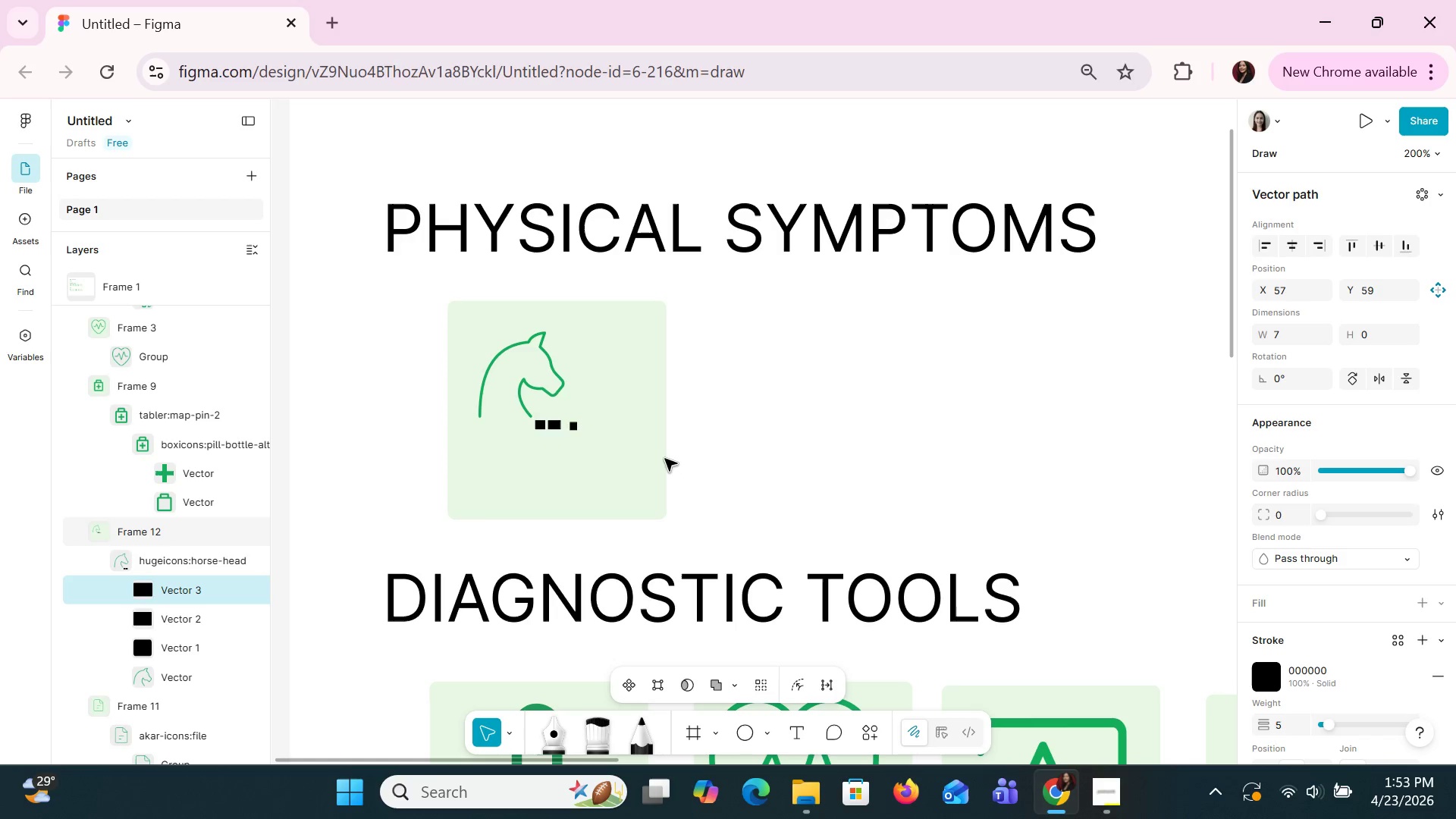 
key(ArrowLeft)
 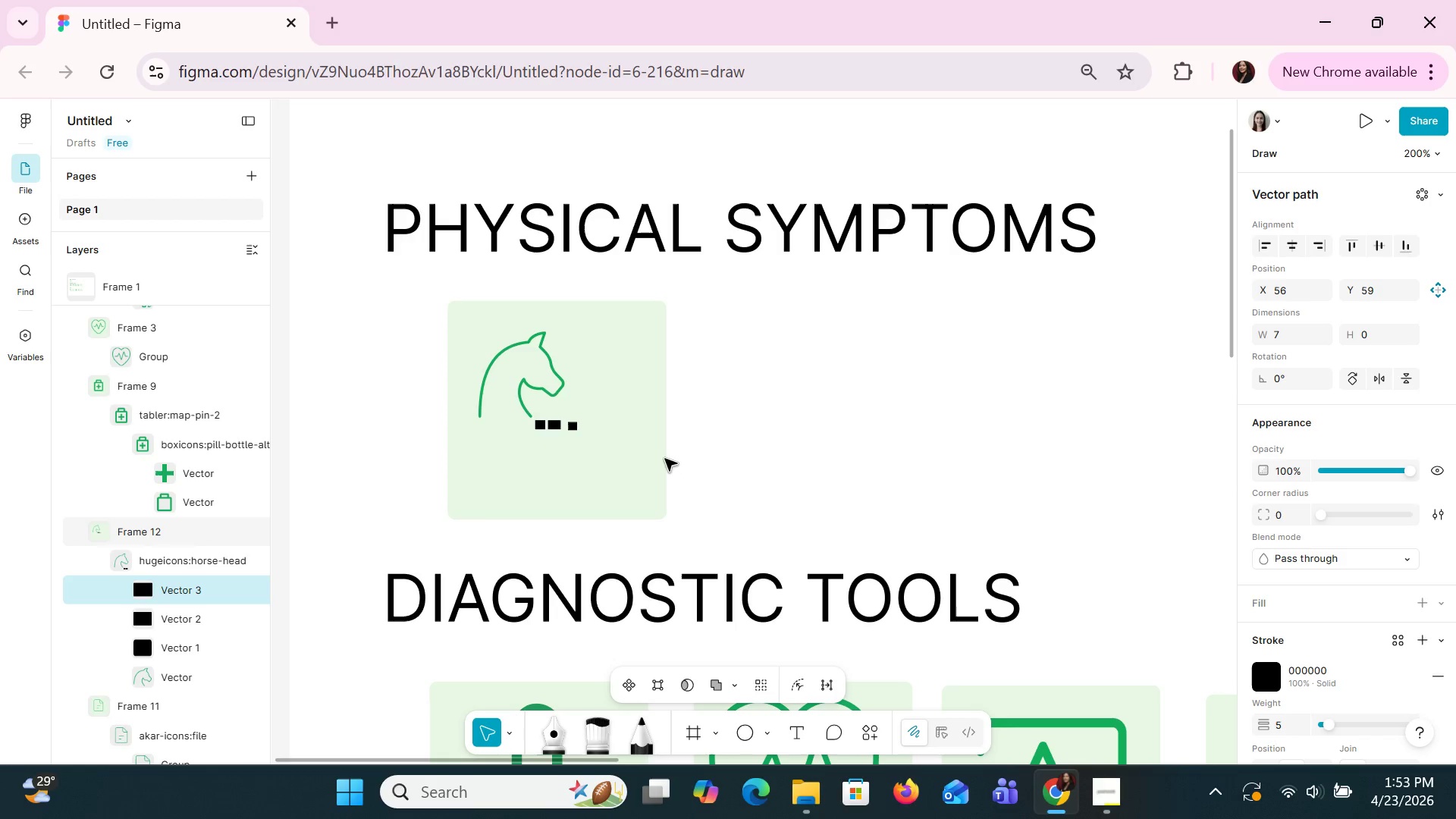 
key(ArrowLeft)
 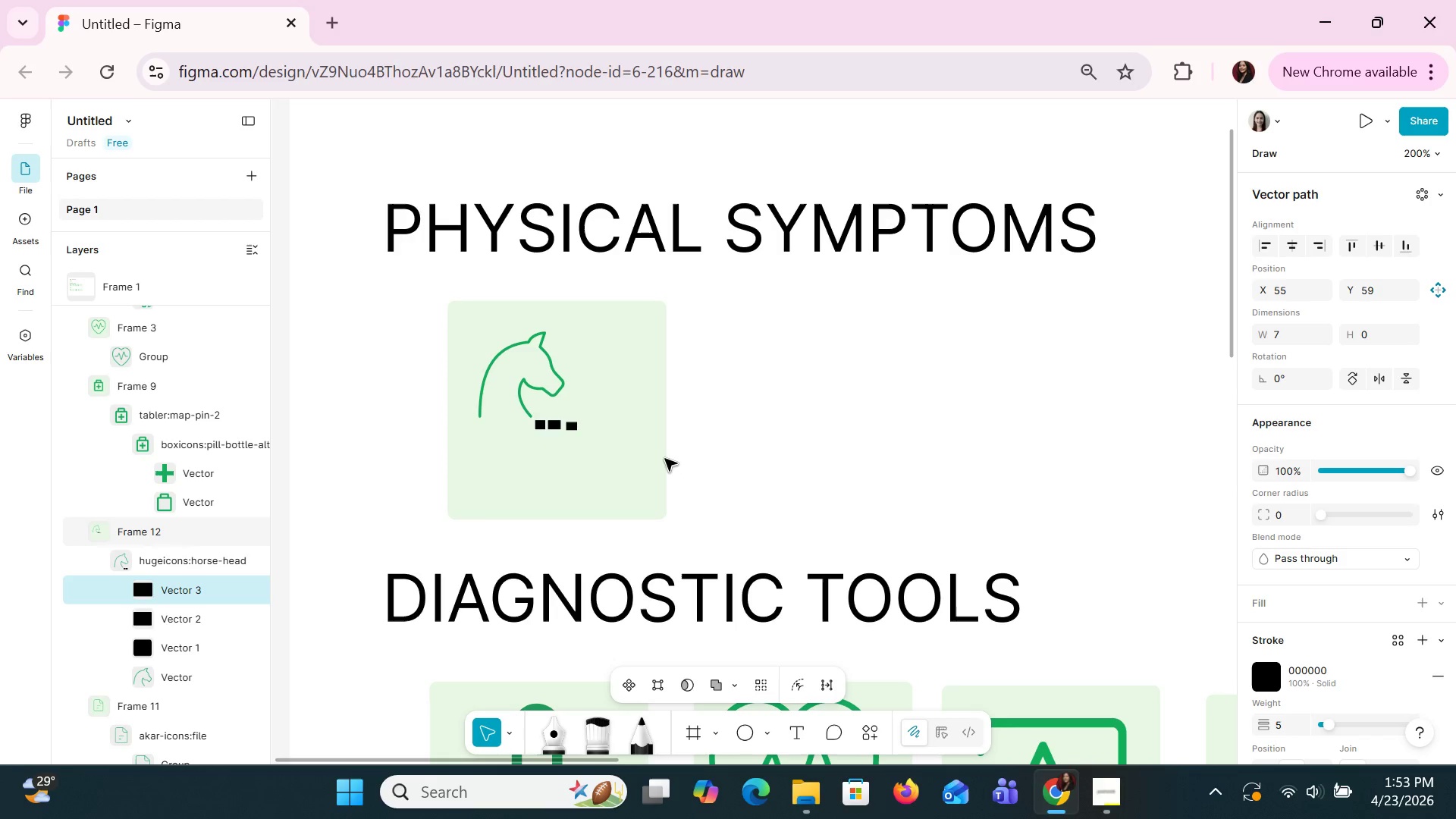 
key(ArrowLeft)
 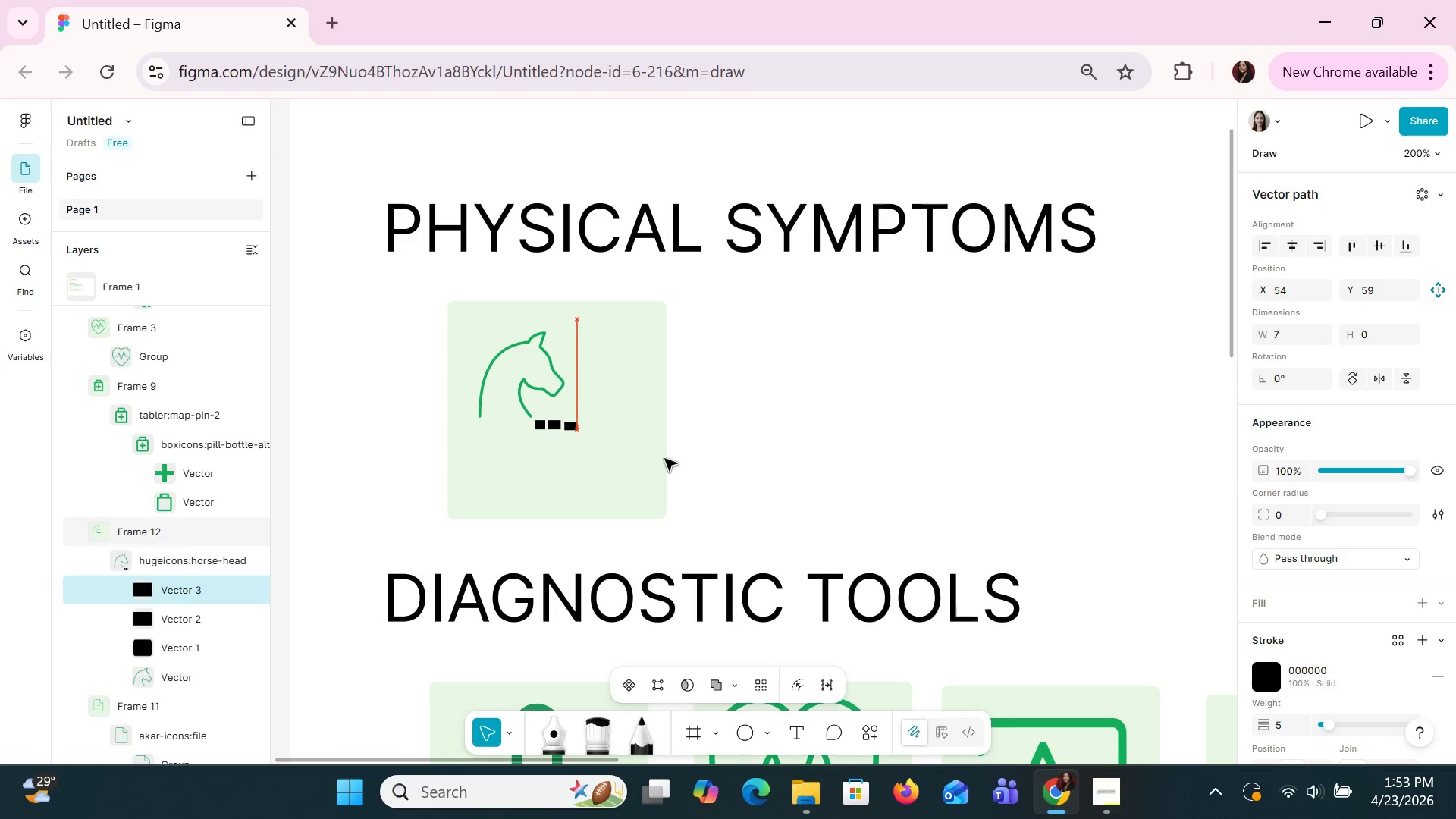 
key(ArrowLeft)
 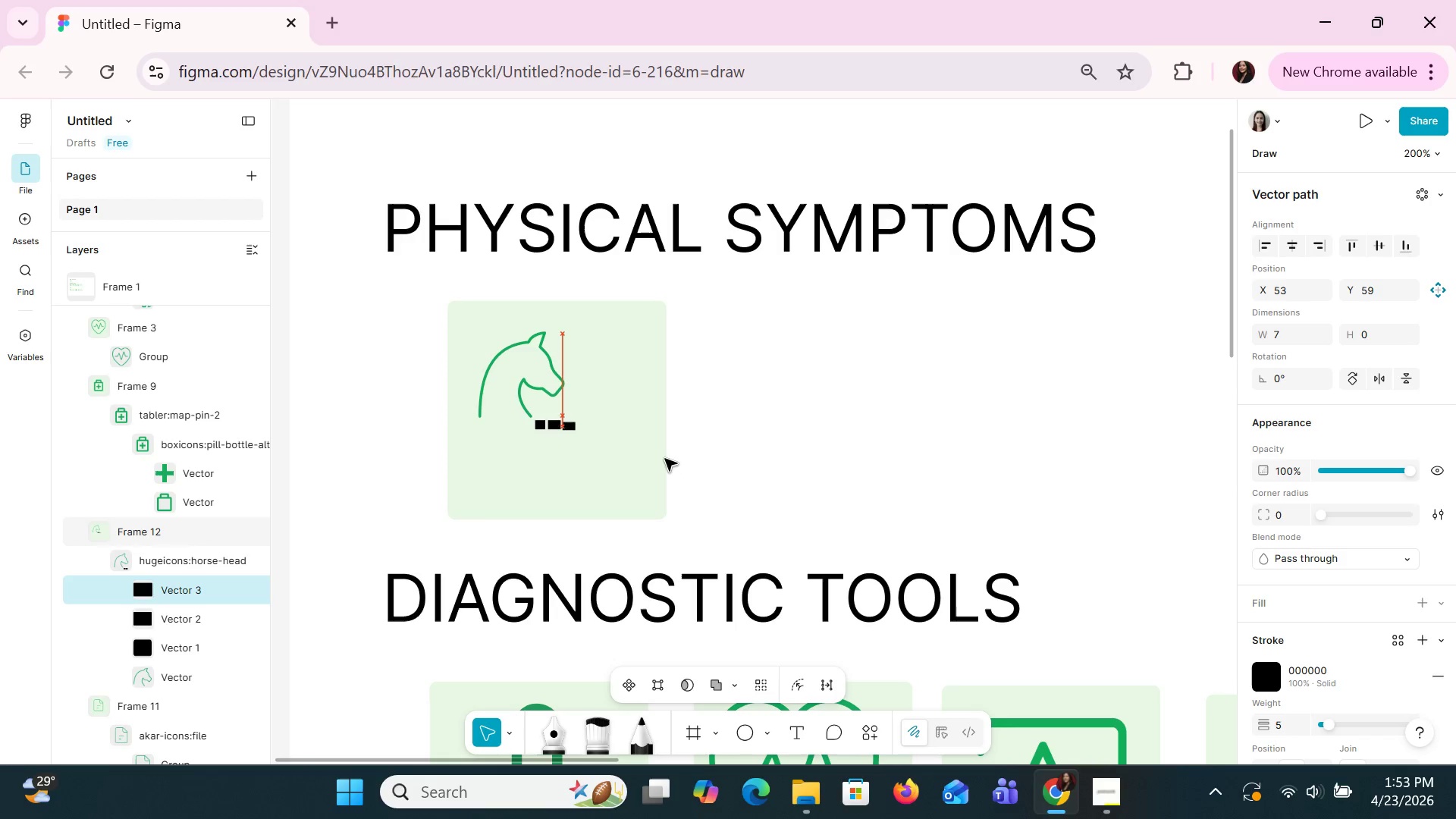 
key(ArrowUp)
 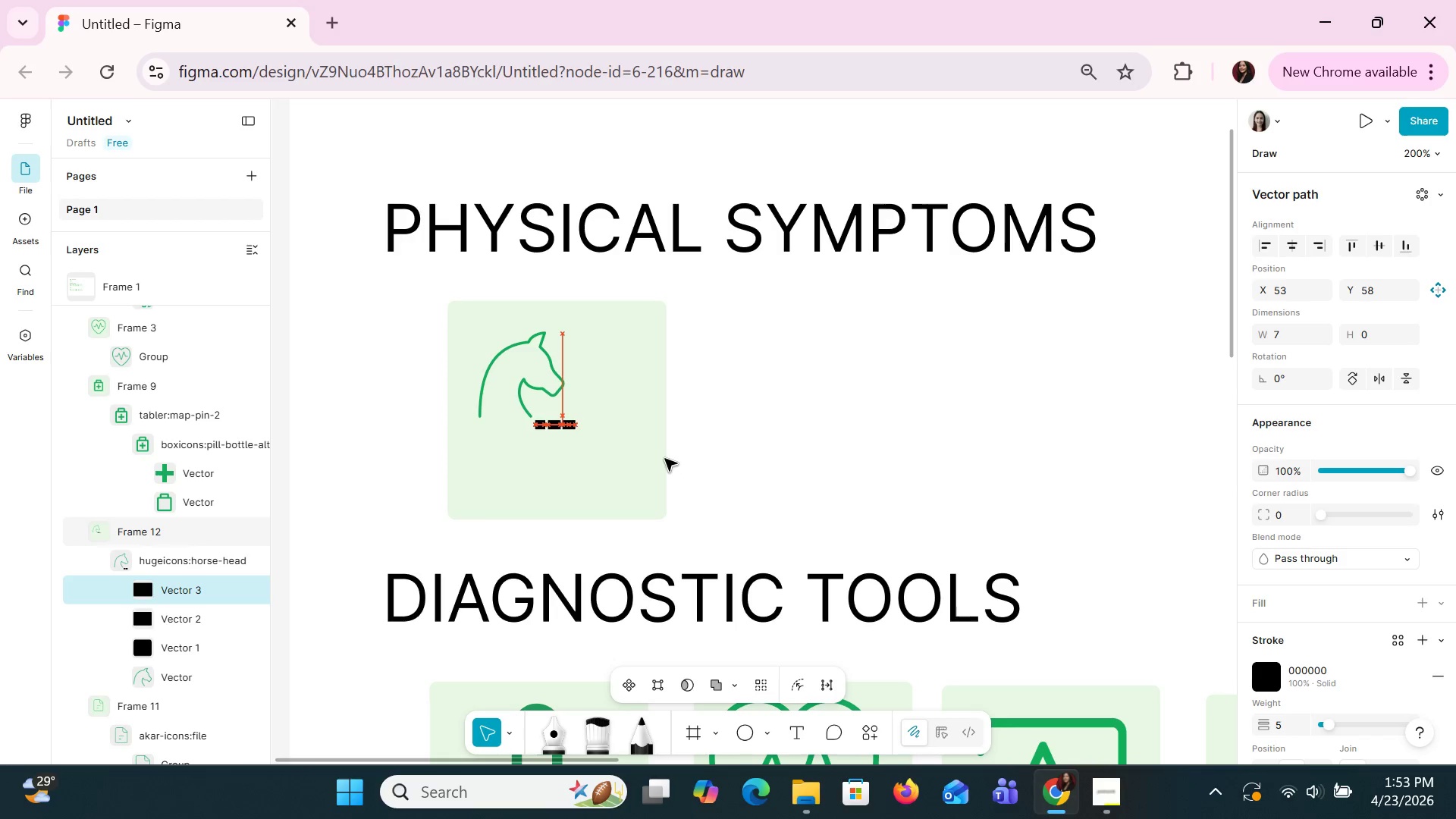 
key(ArrowUp)
 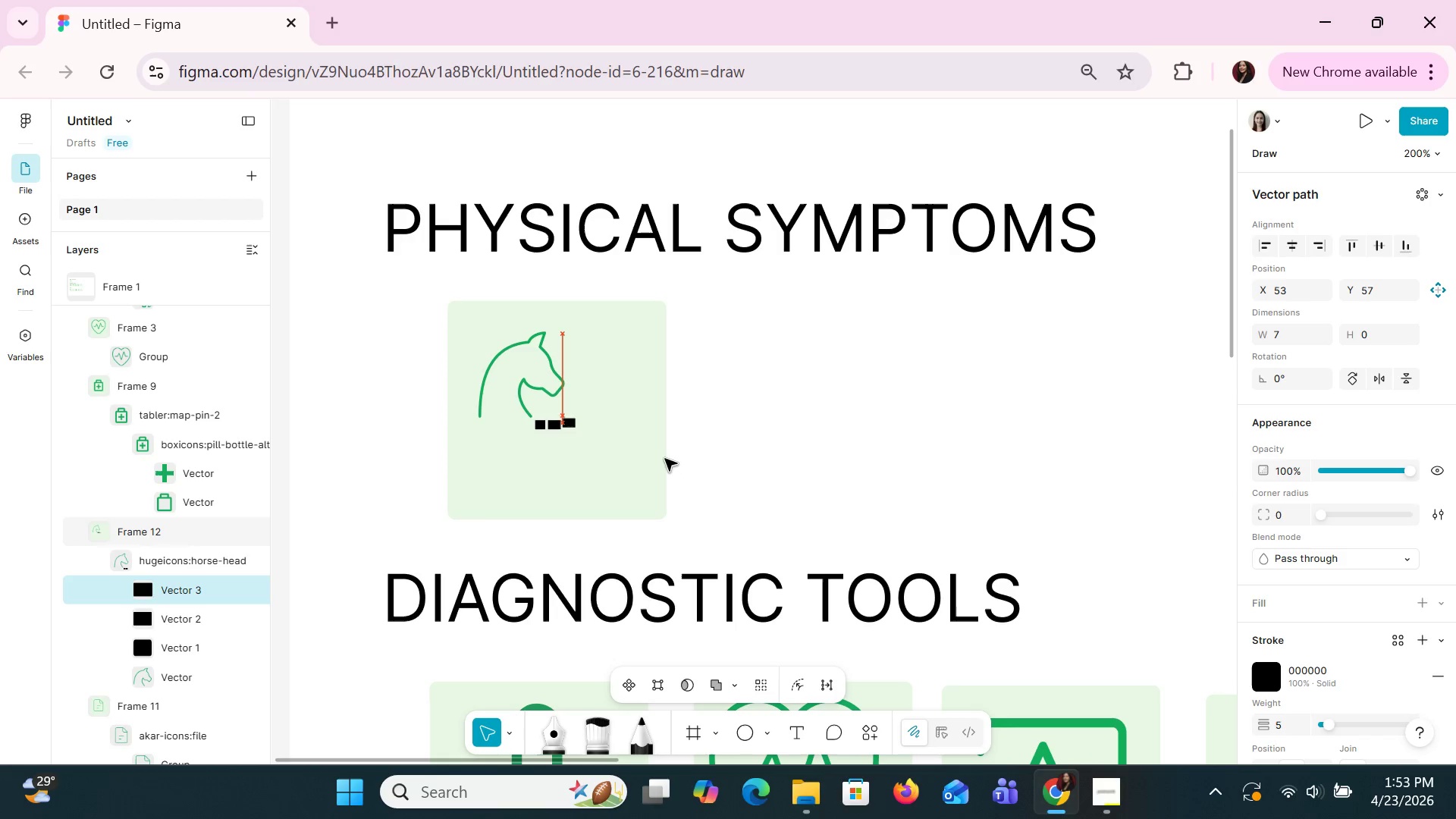 
key(ArrowDown)
 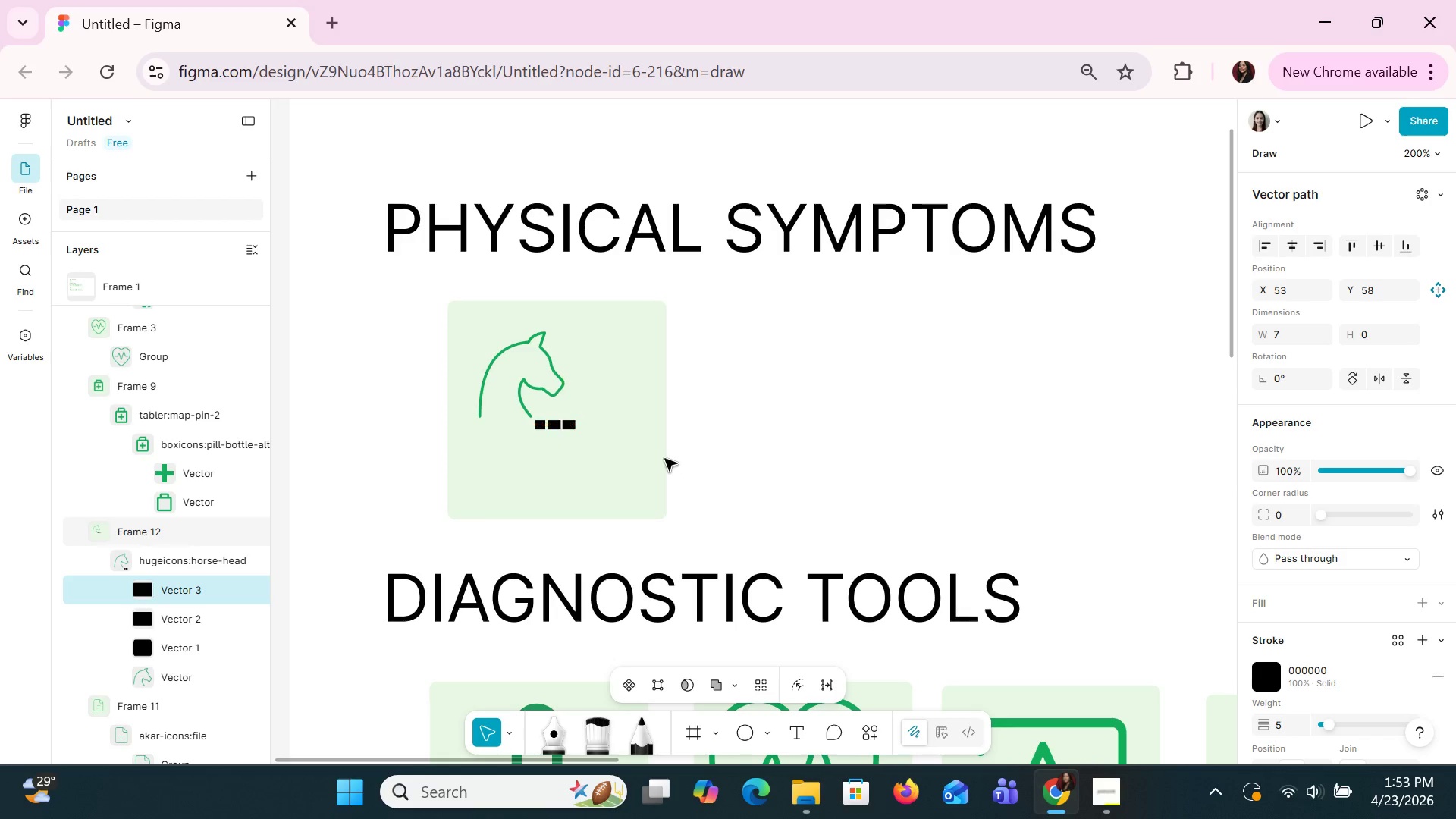 
key(Control+C)
 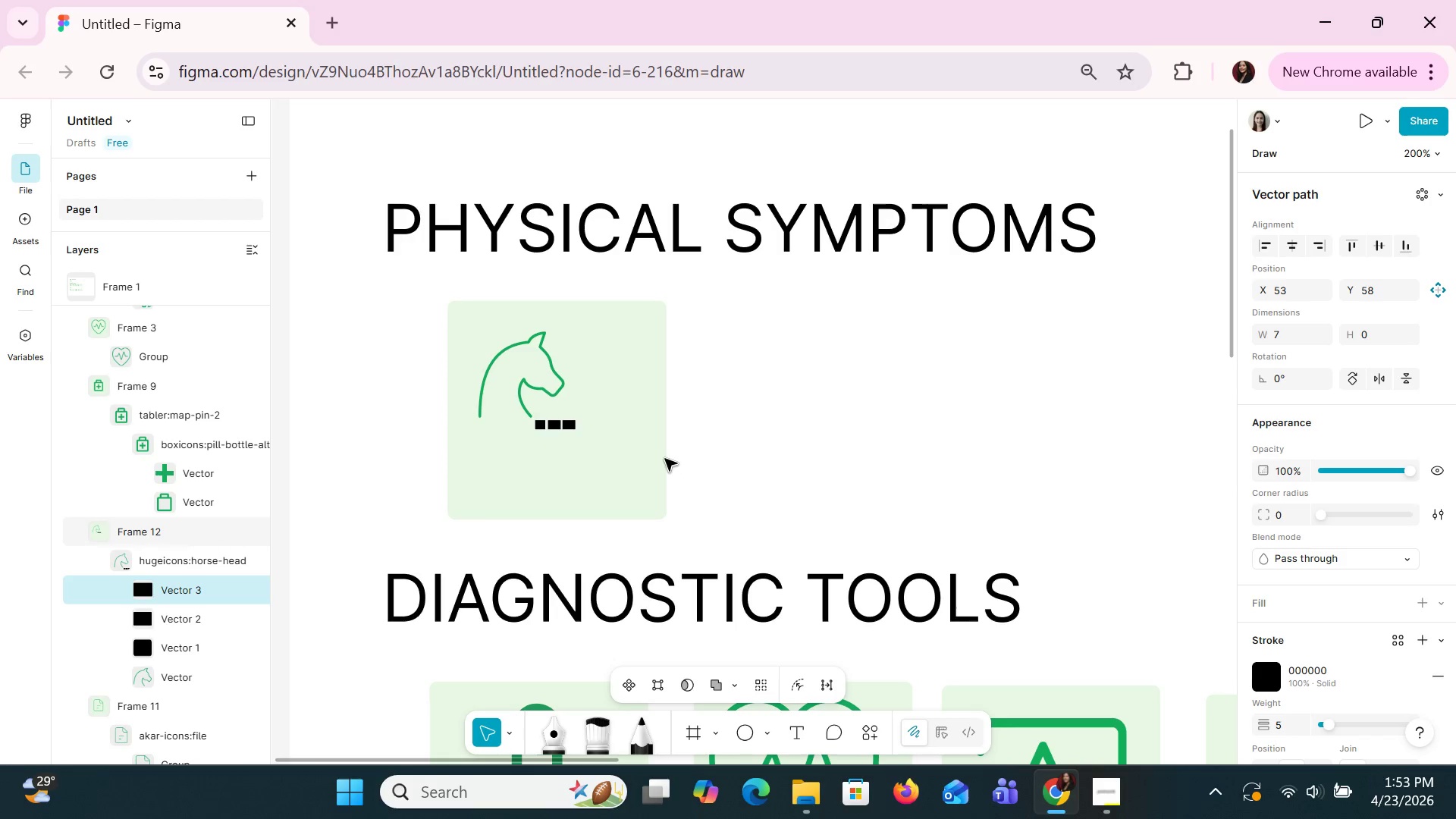 
key(Control+V)
 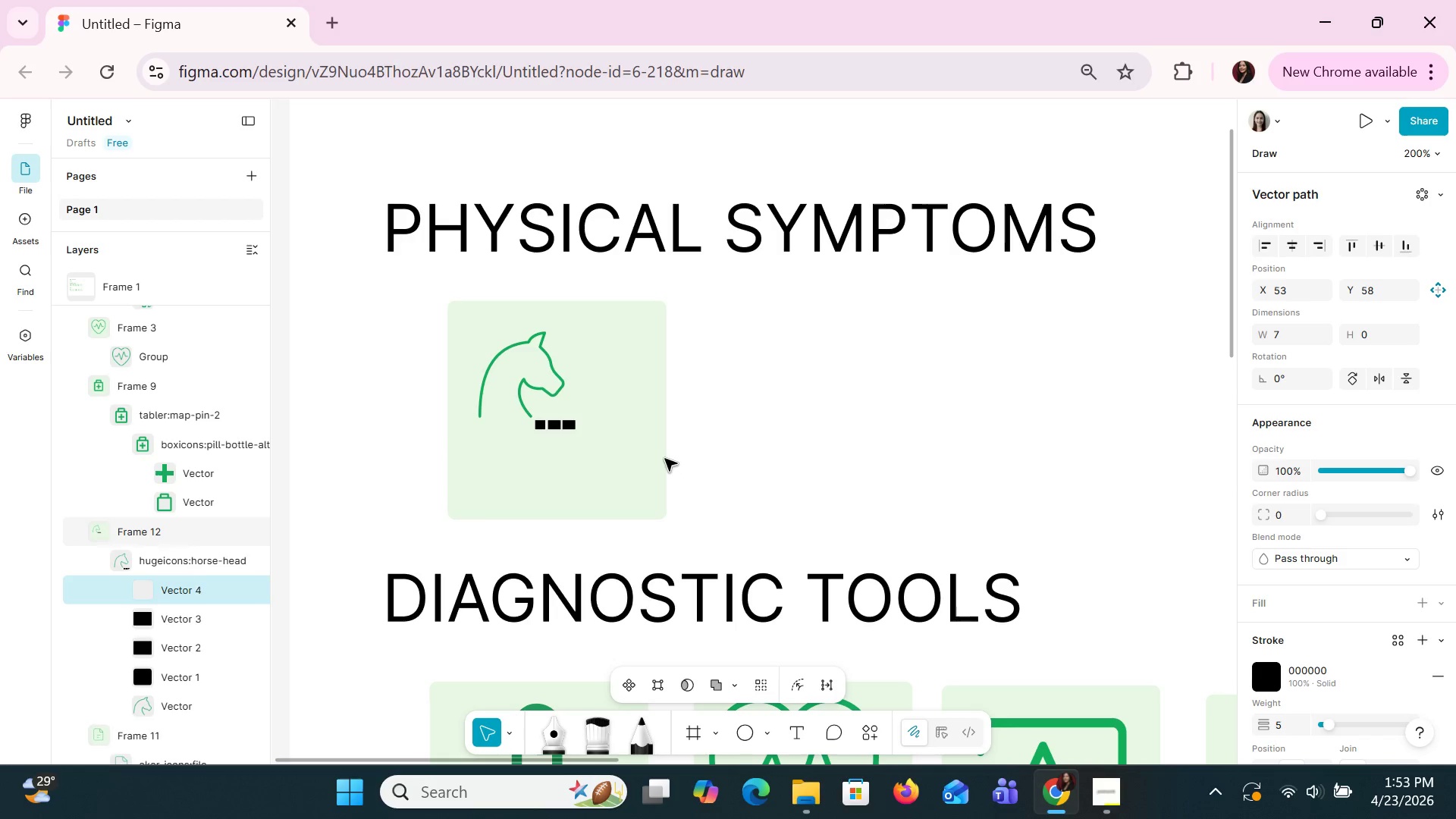 
hold_key(key=ArrowDown, duration=0.7)
 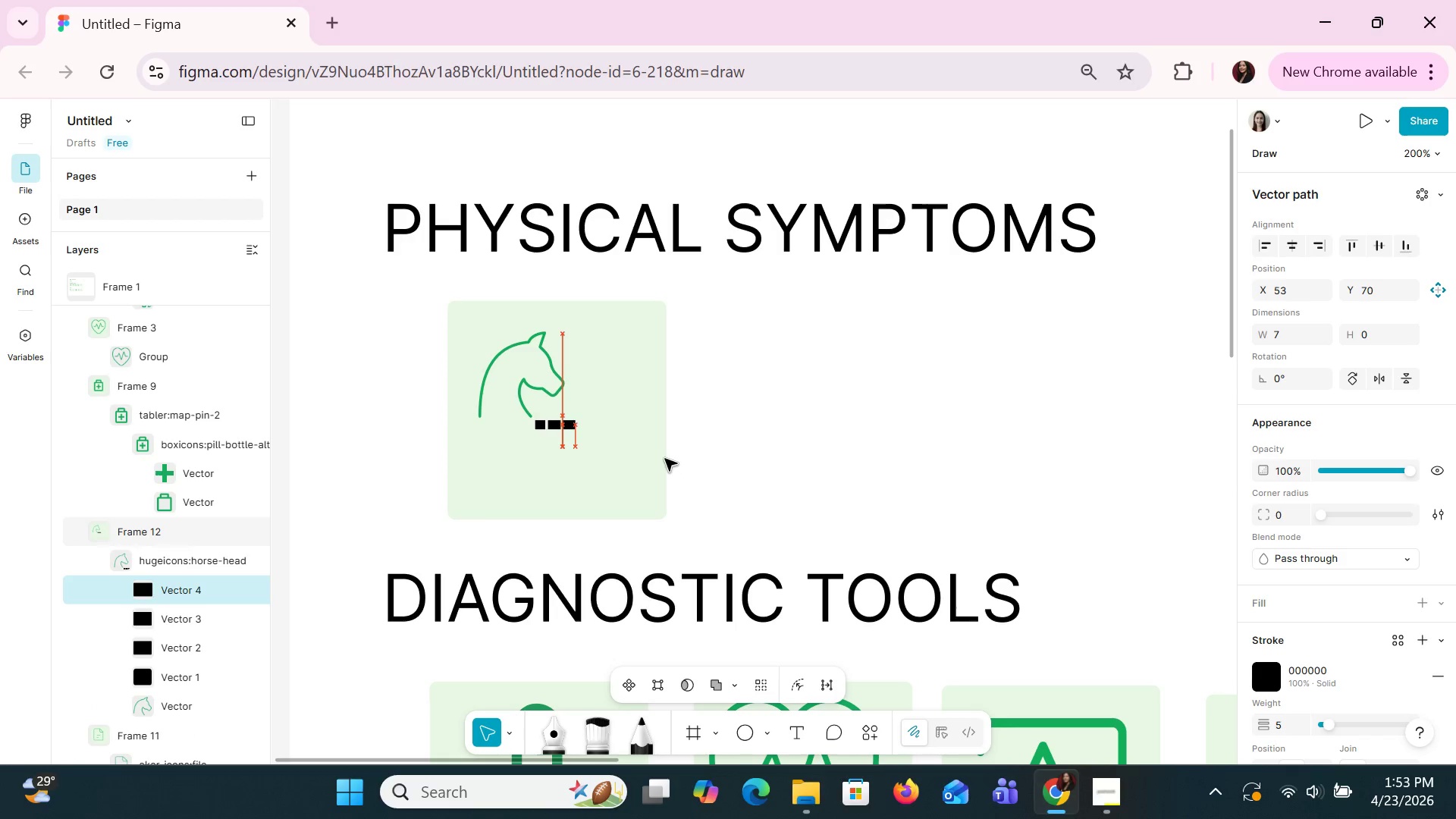 
key(ArrowRight)
 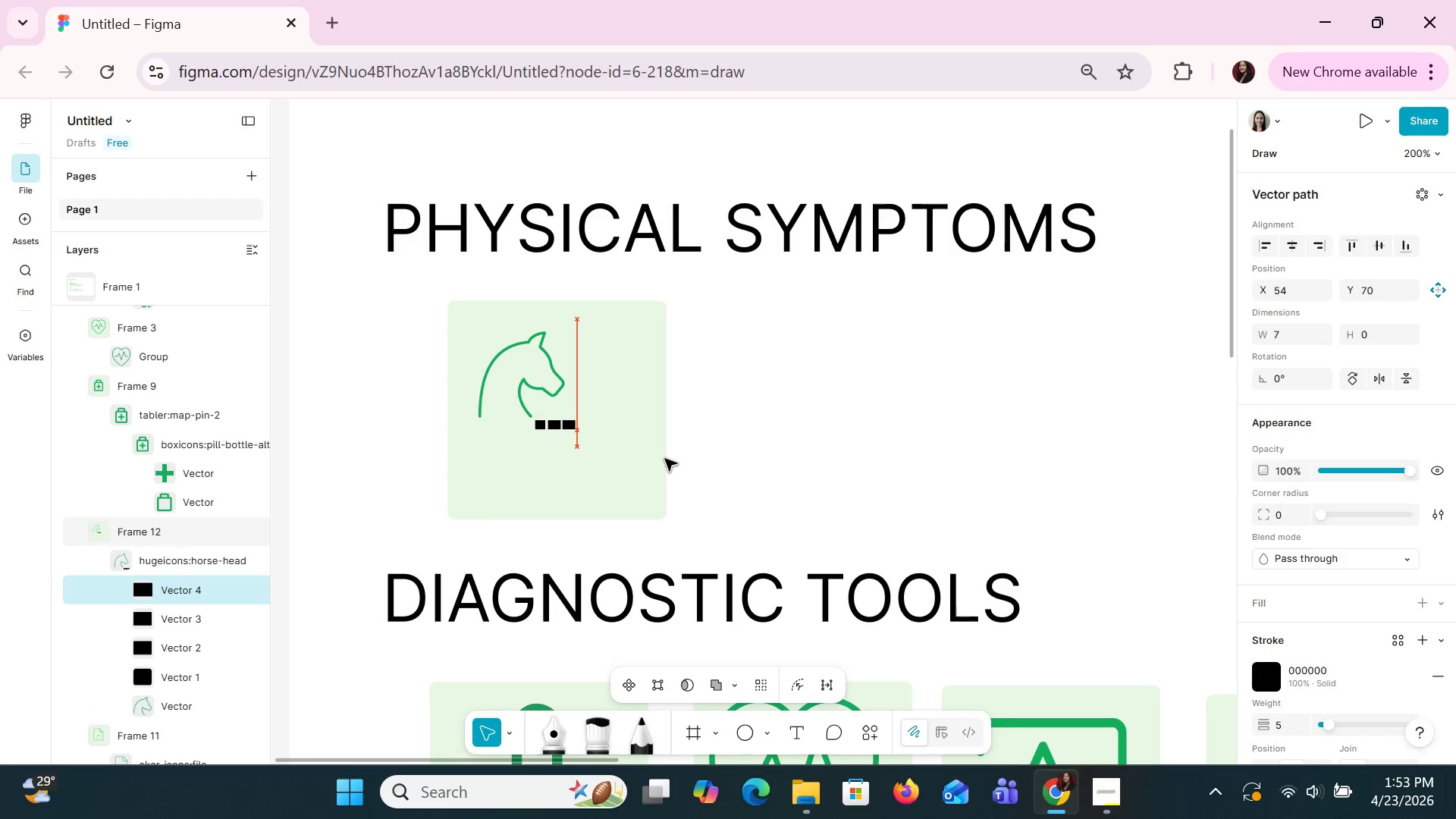 
key(ArrowRight)
 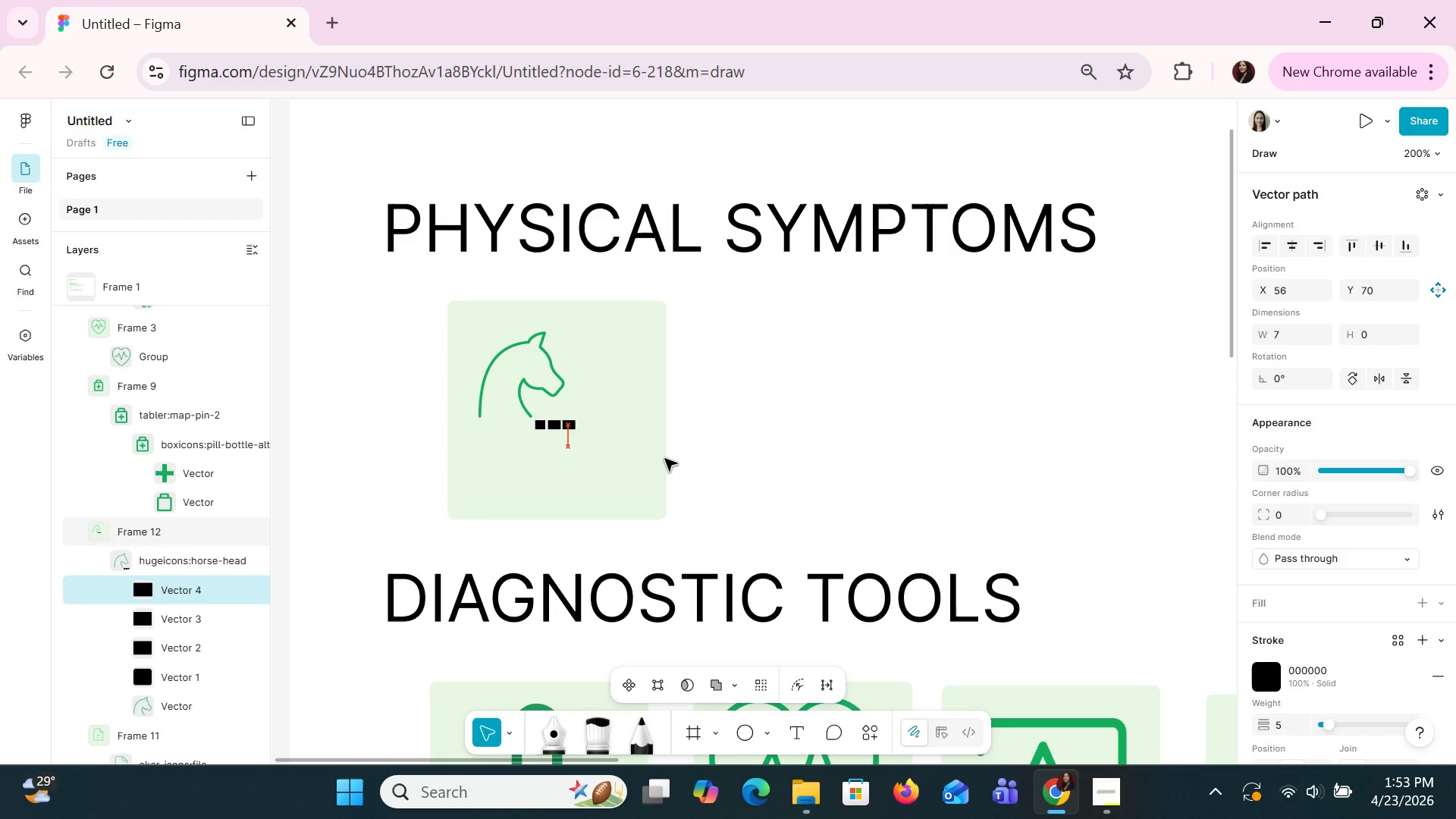 
key(ArrowRight)
 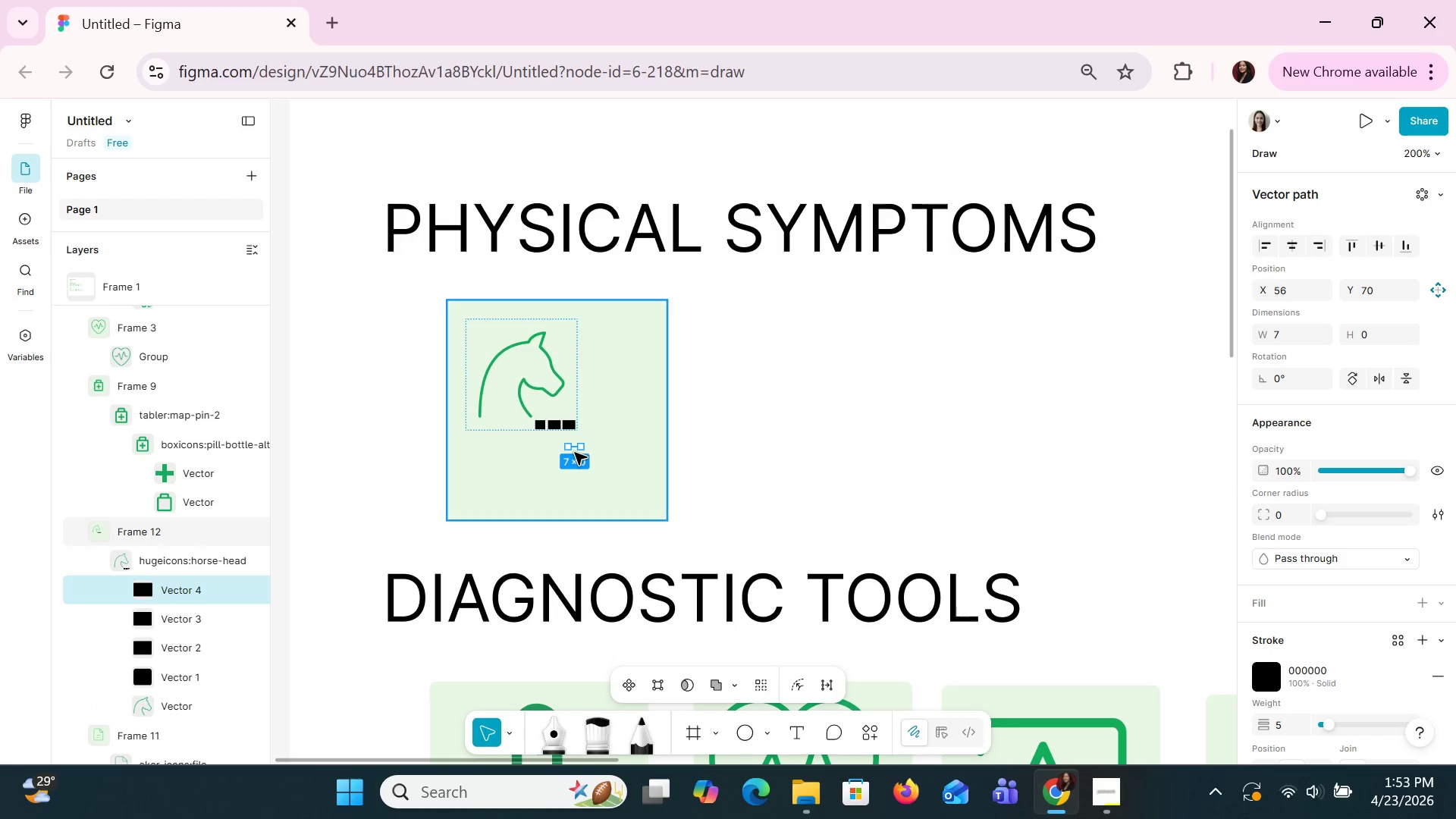 
mouse_move([175, 558])
 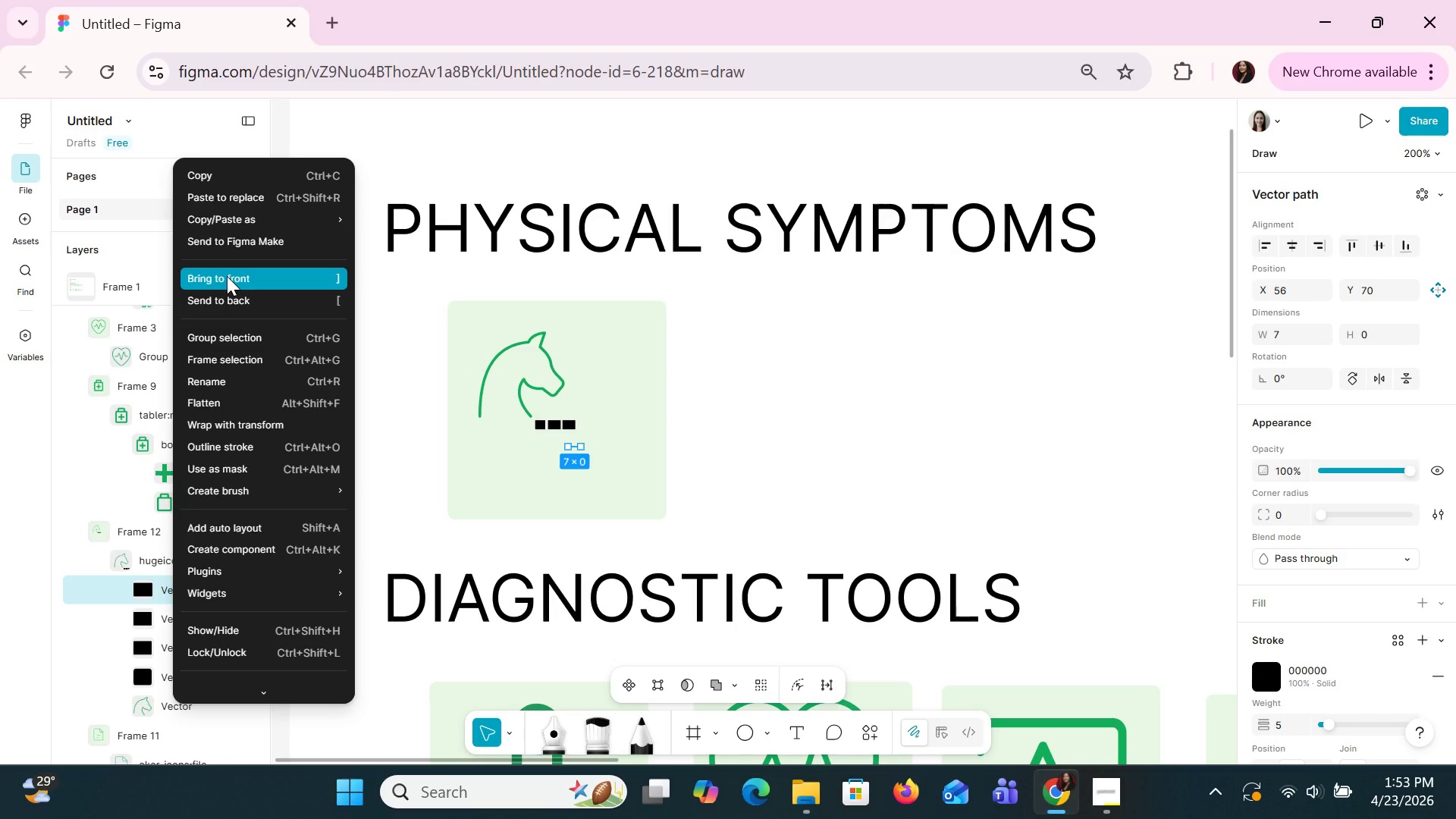 
left_click([227, 276])
 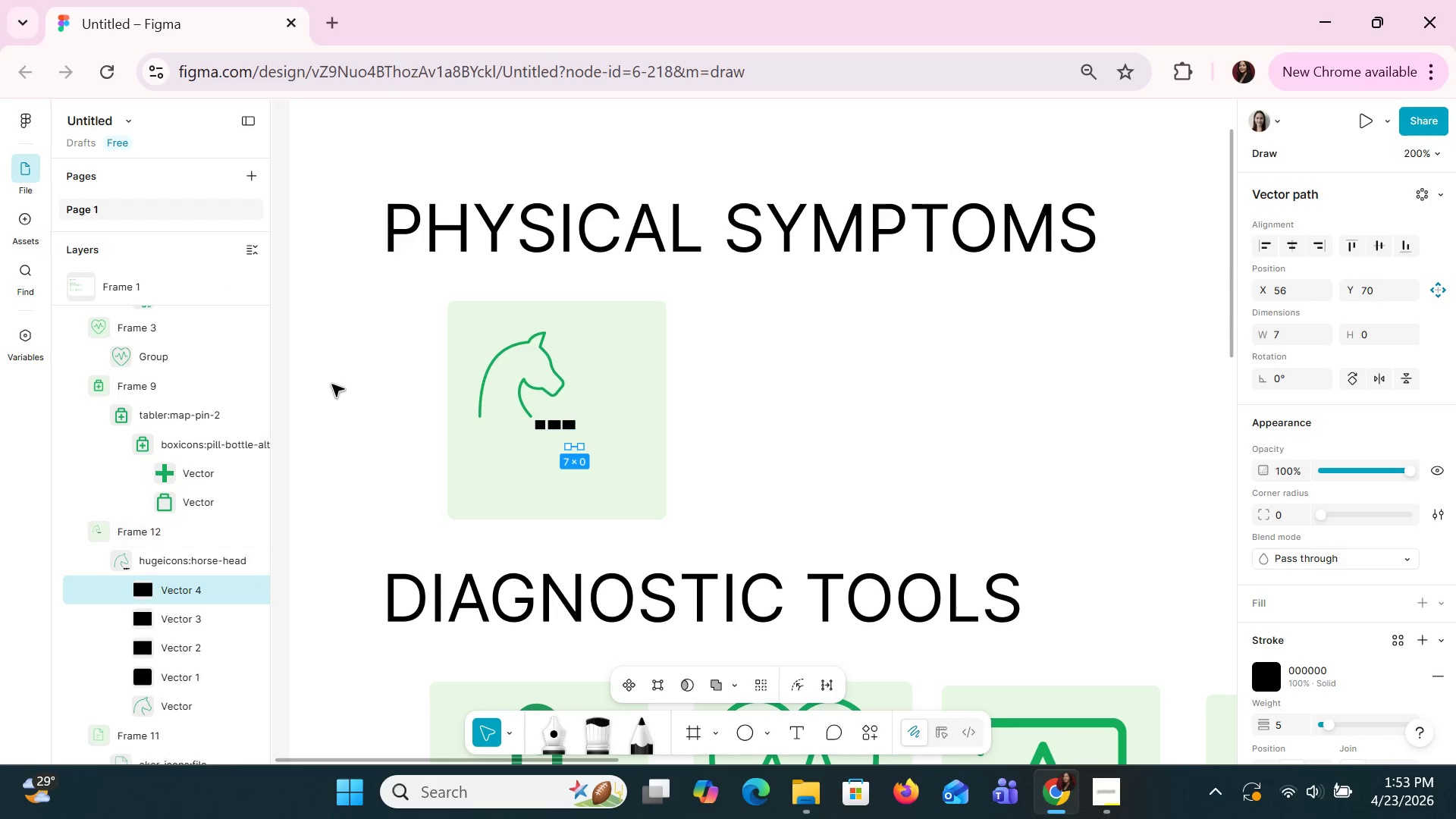 
left_click([512, 423])
 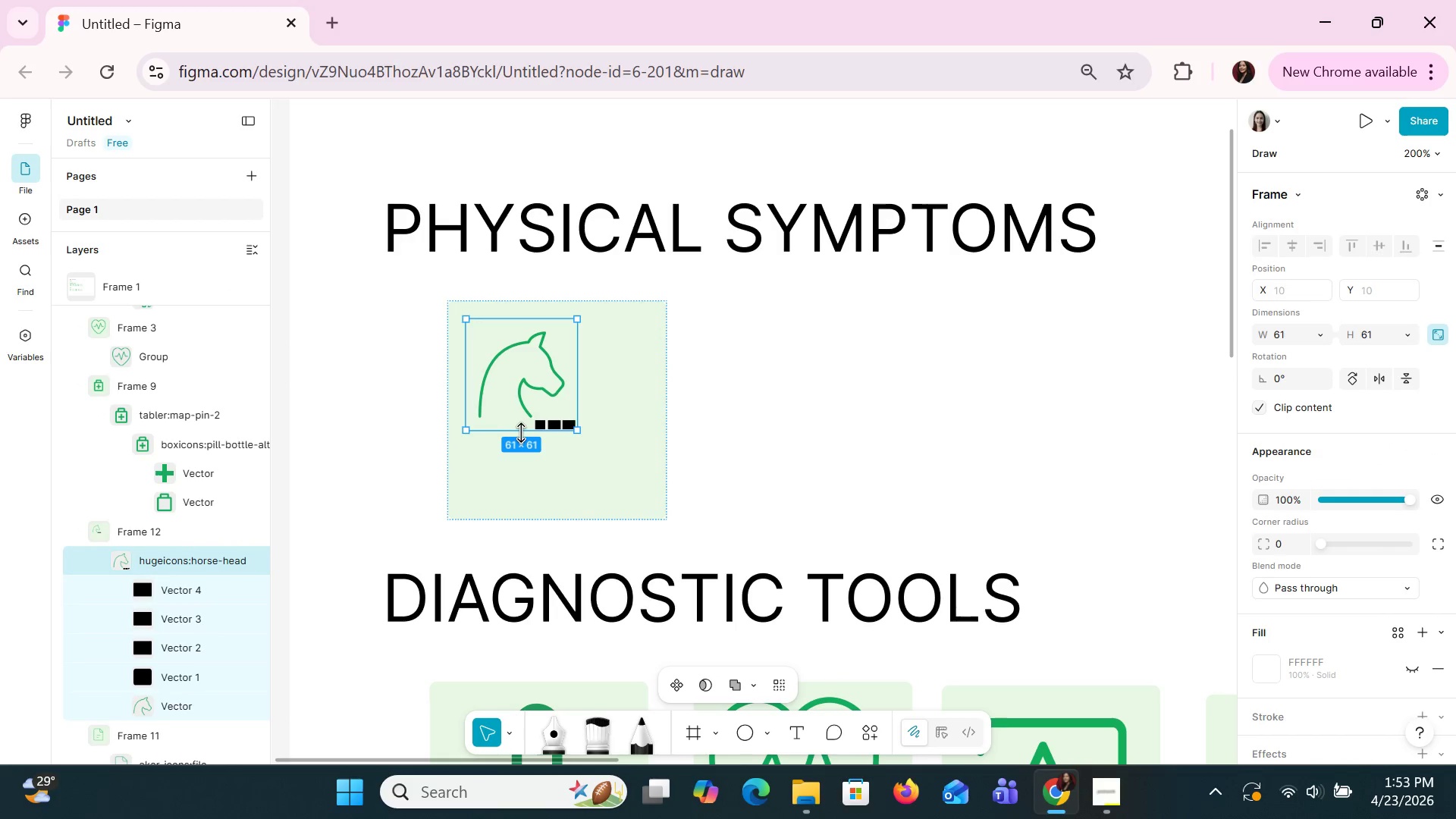 
left_click_drag(start_coordinate=[521, 433], to_coordinate=[542, 484])
 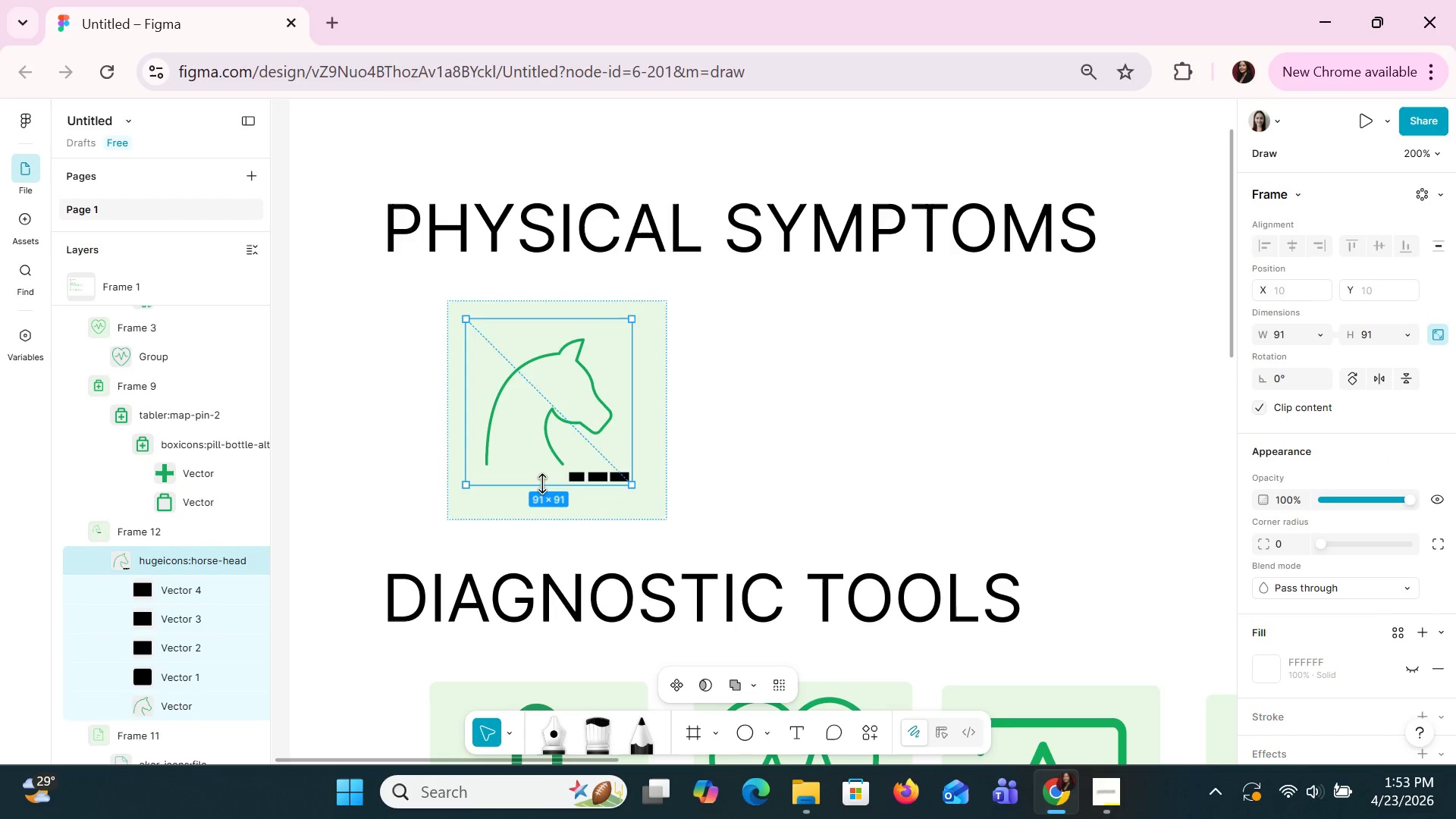 
left_click([542, 484])
 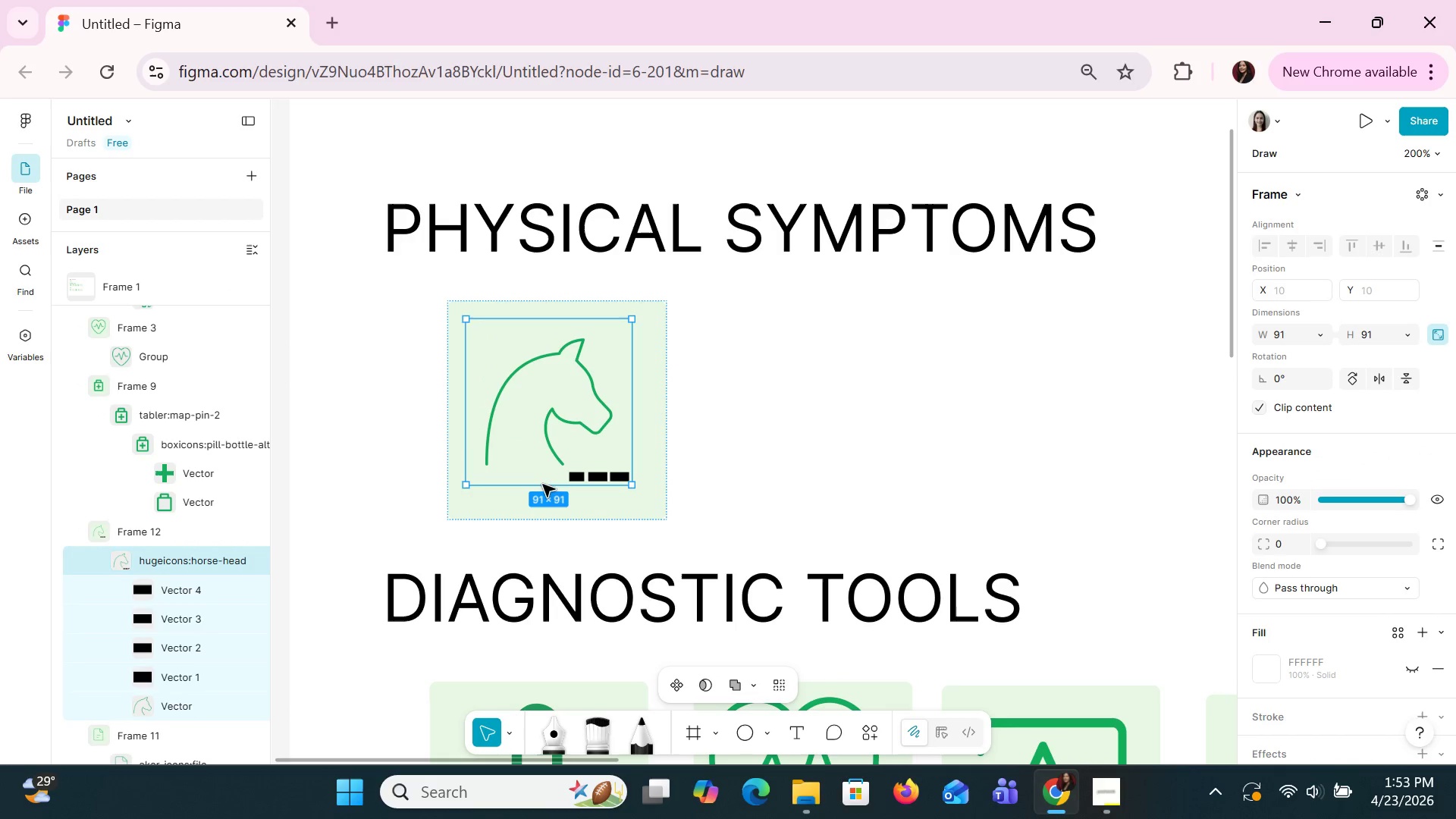 
double_click([542, 484])
 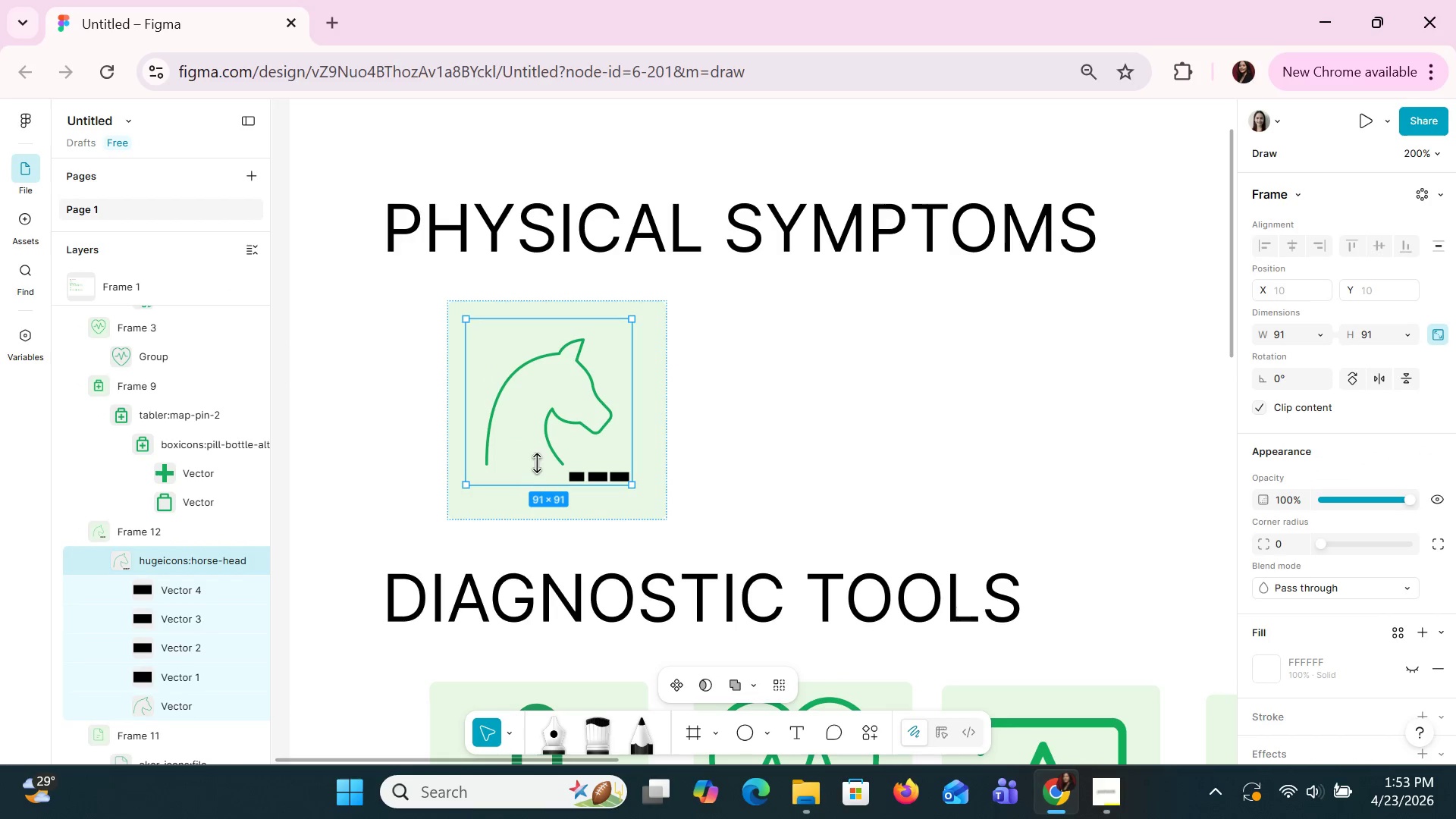 
left_click([537, 463])
 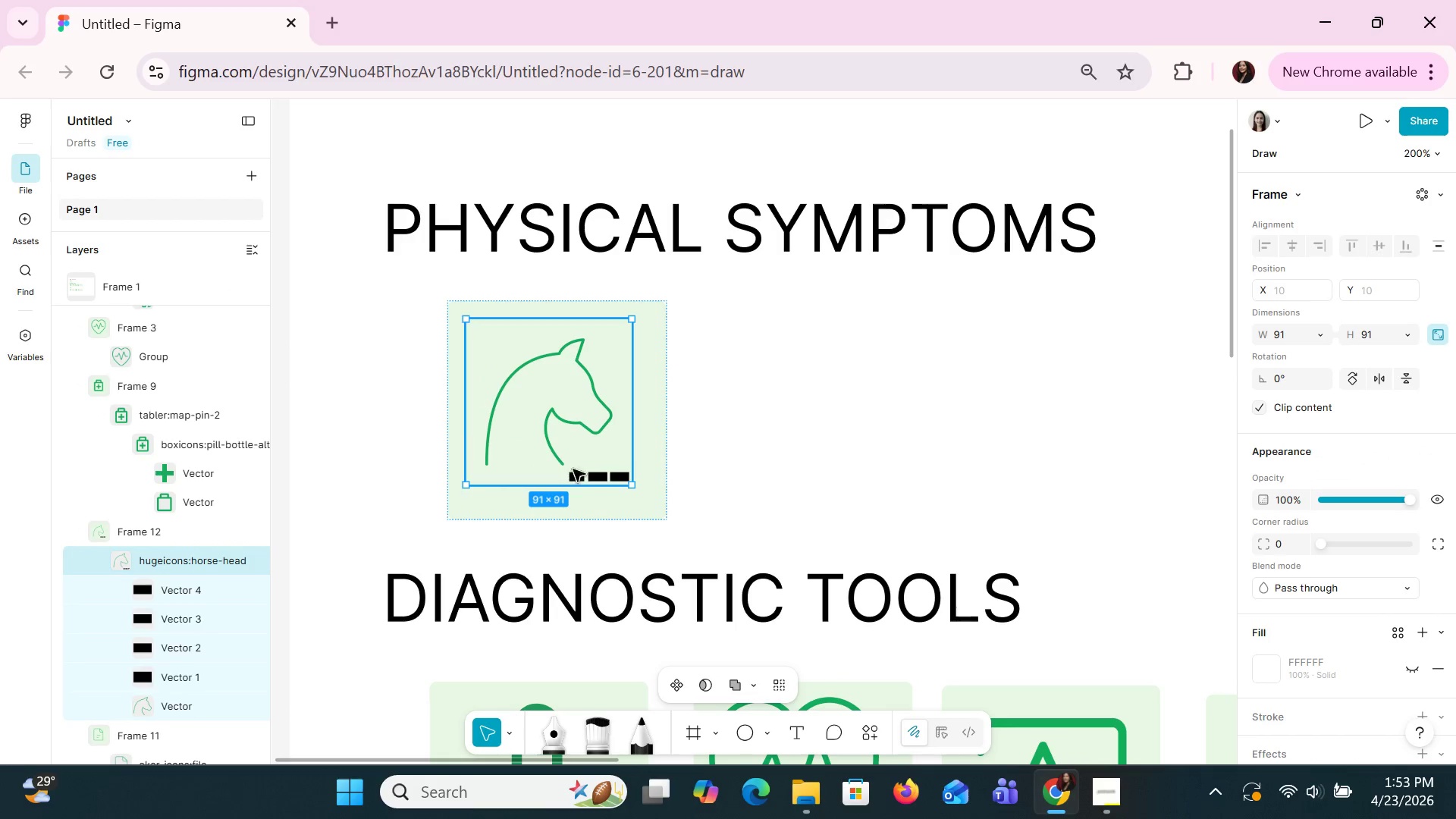 
double_click([576, 474])
 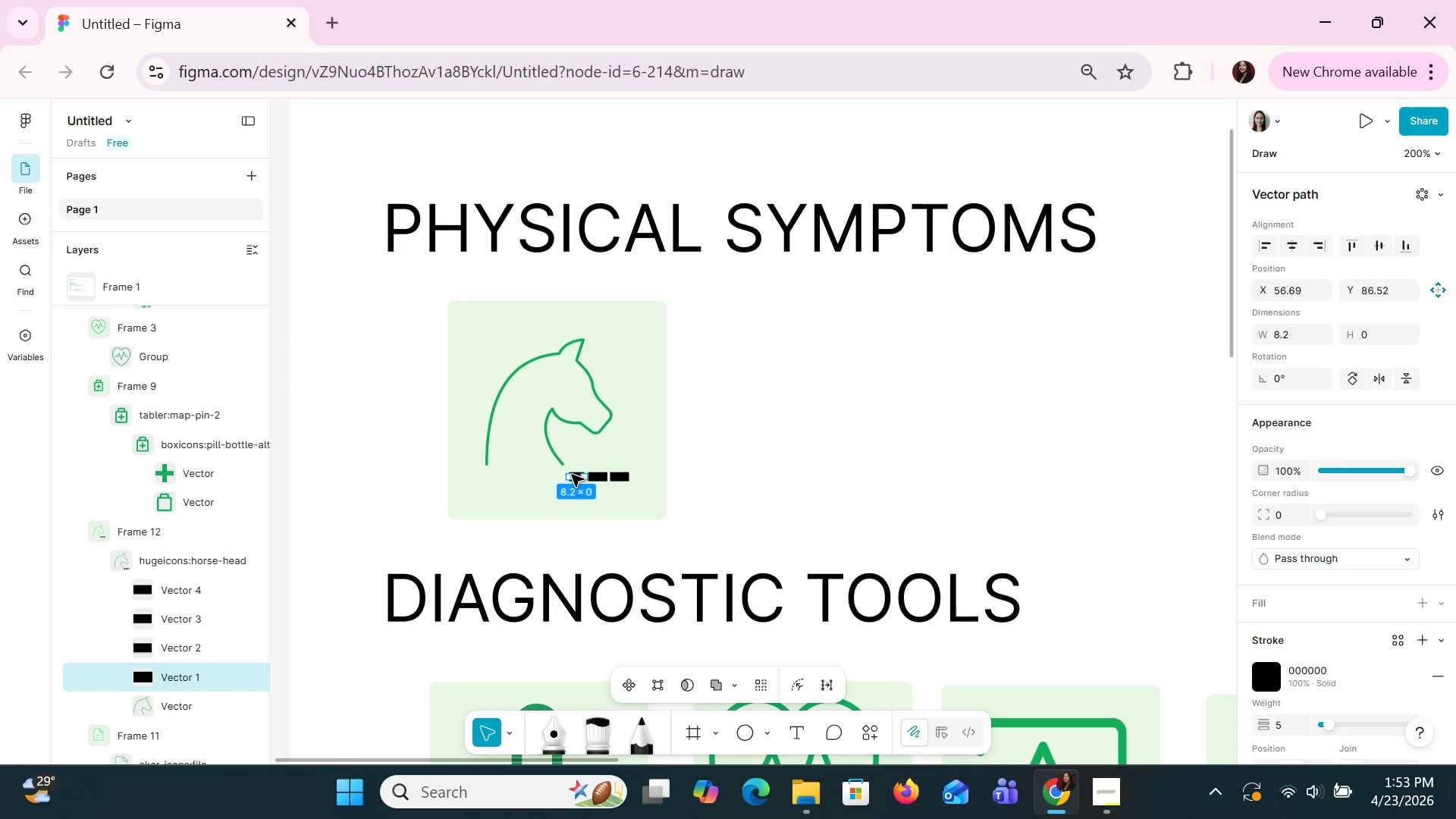 
key(Control+Z)
 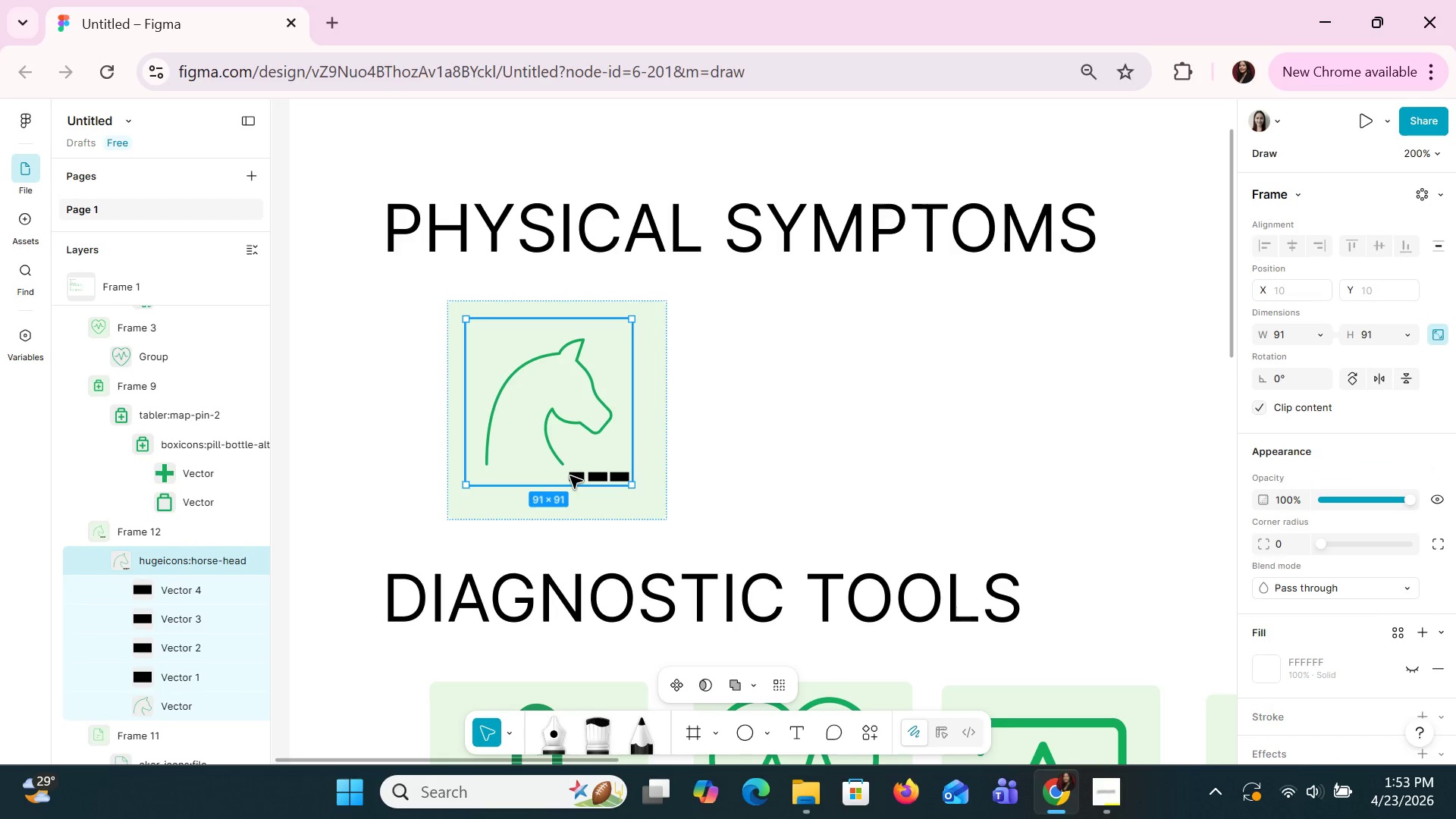 
key(Control+Z)
 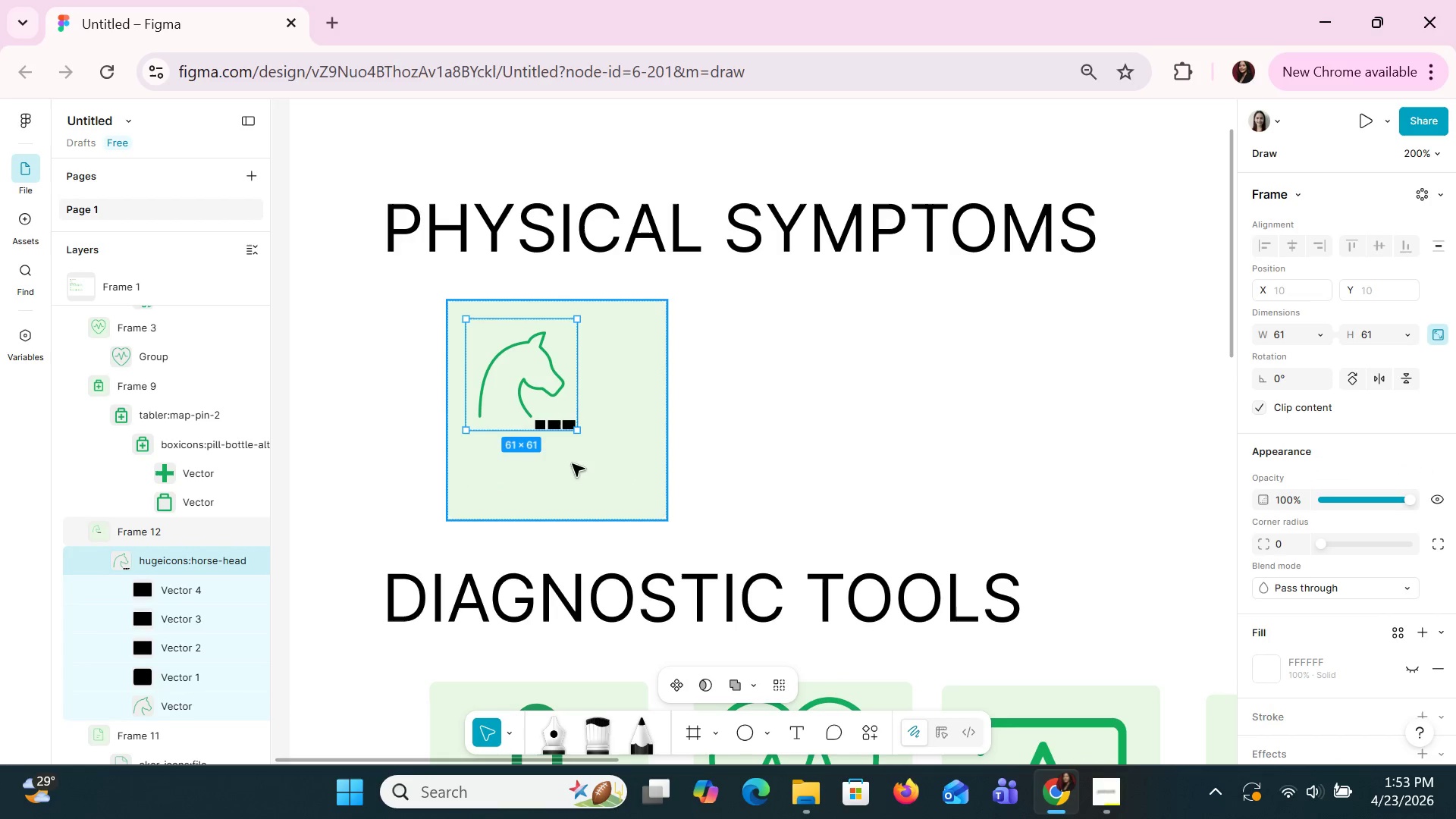 
left_click([584, 454])
 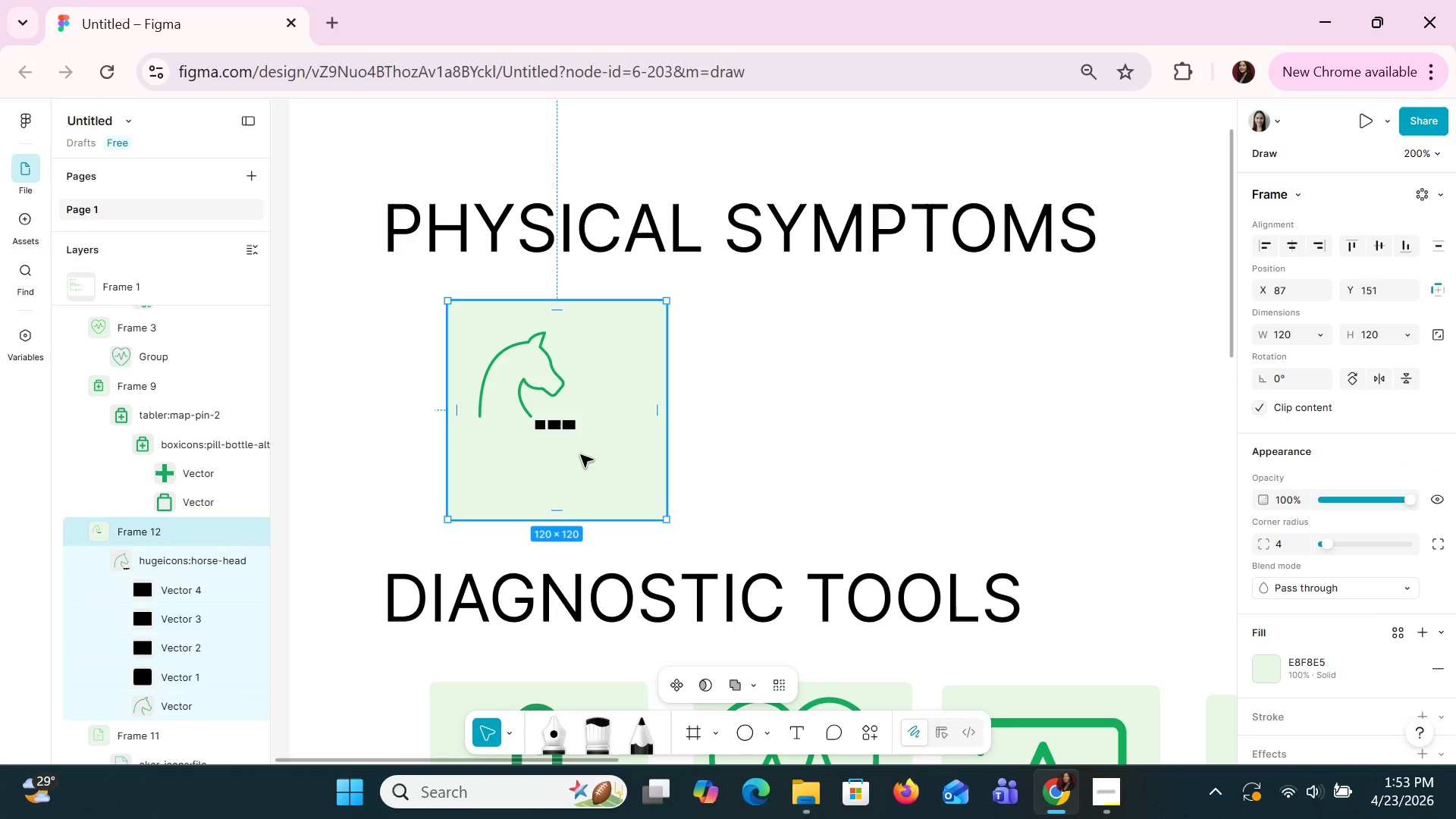 
left_click([580, 454])
 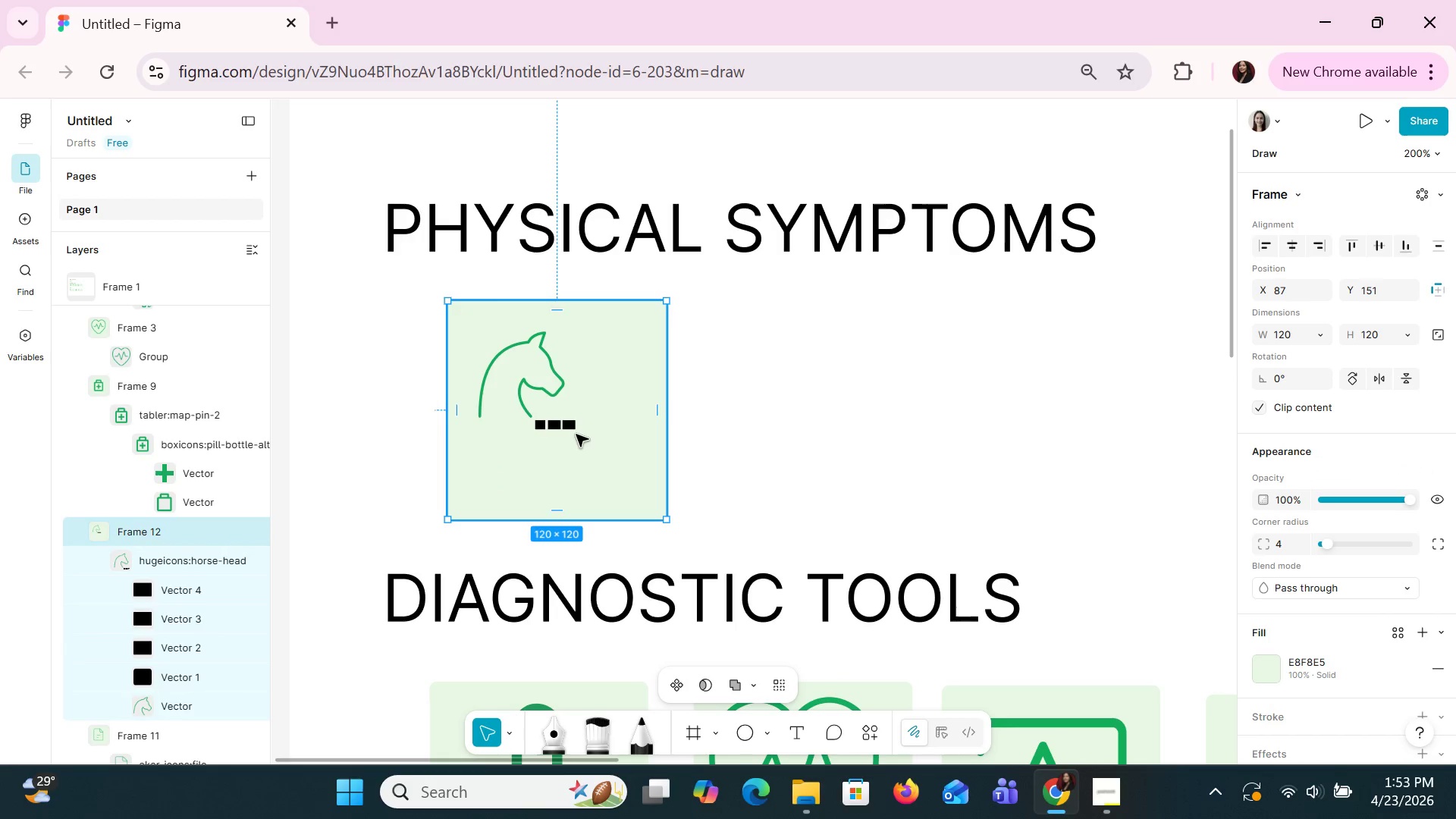 
left_click([151, 680])
 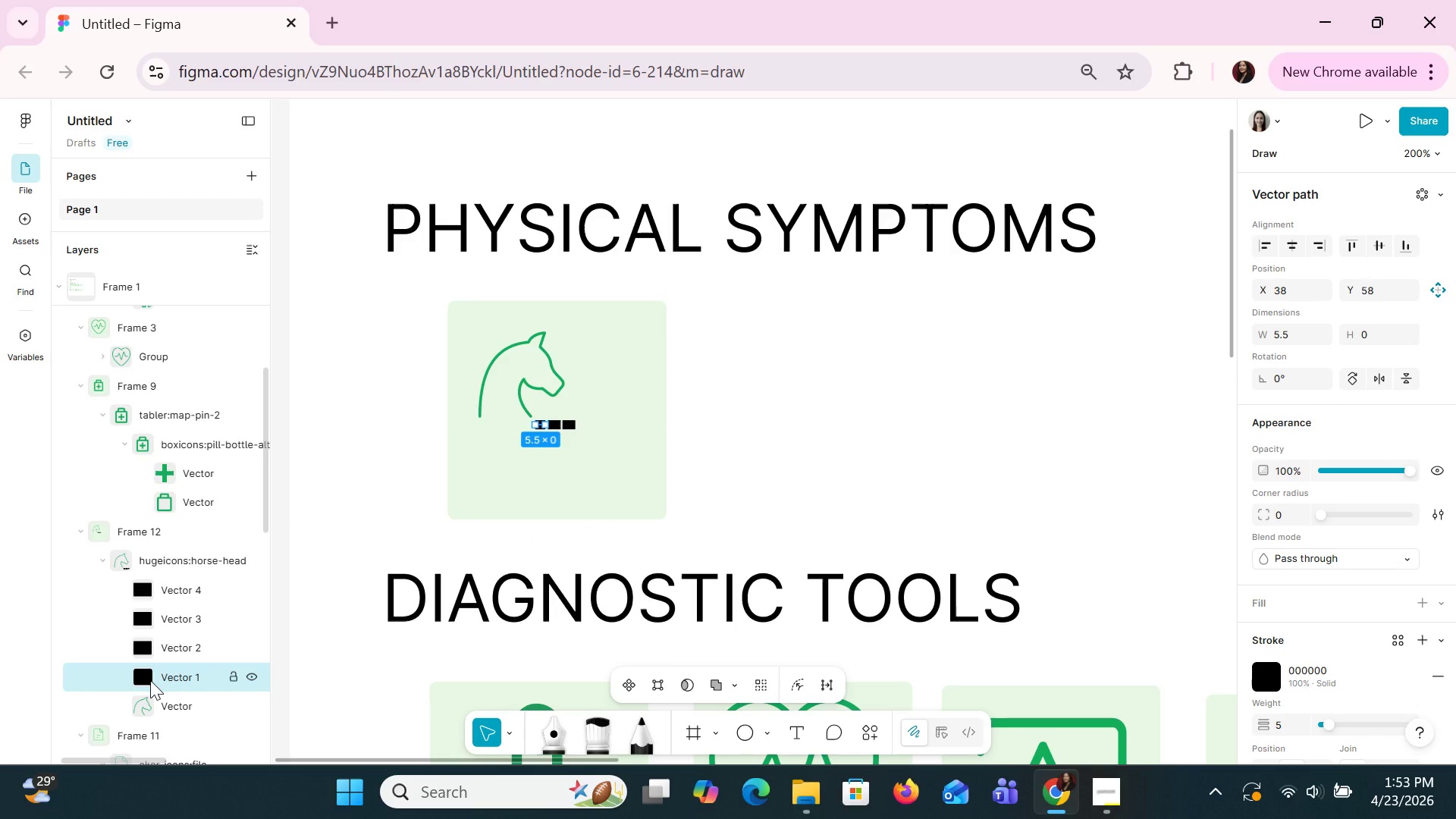 
key(Control+C)
 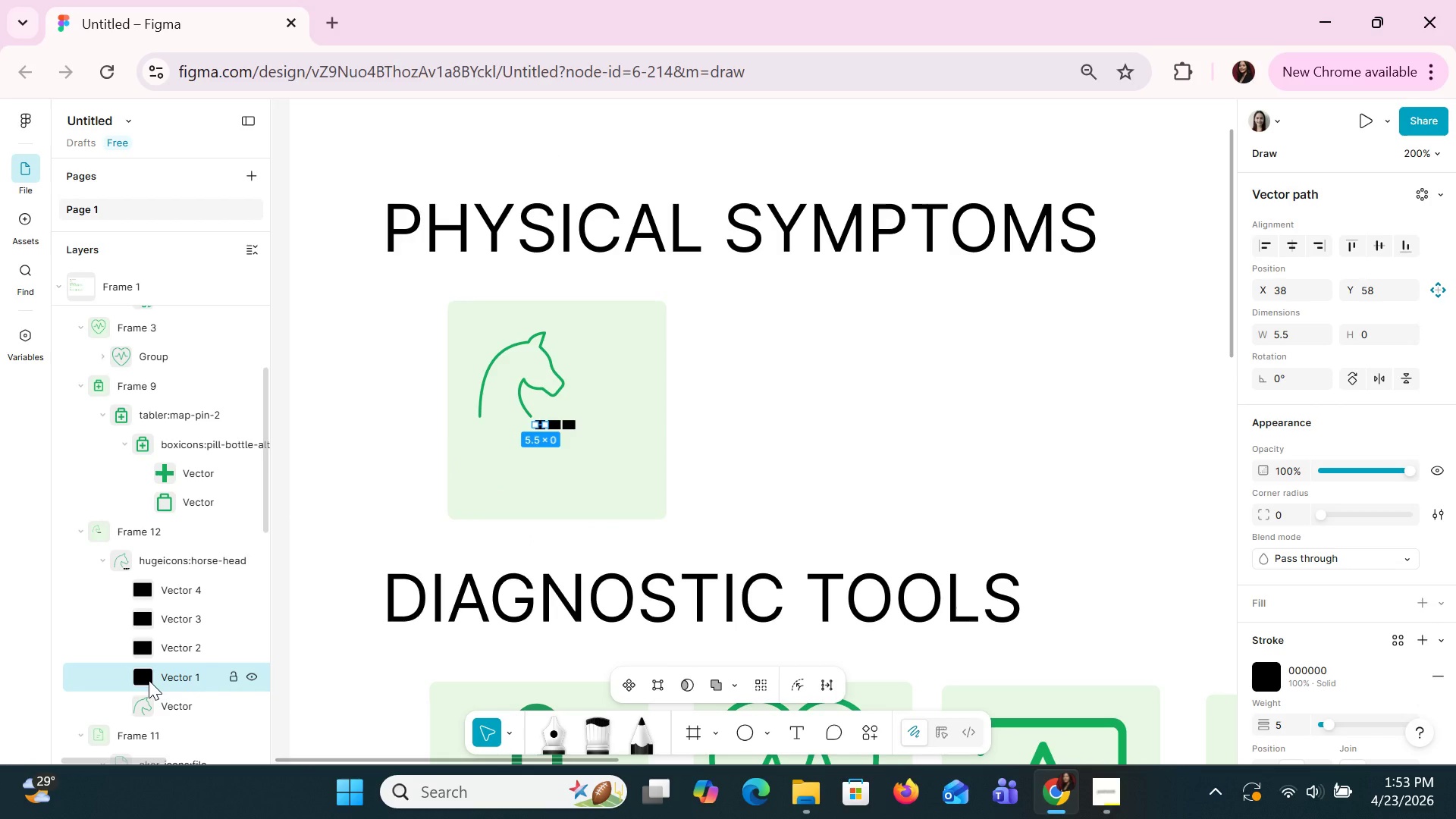 
key(Control+V)
 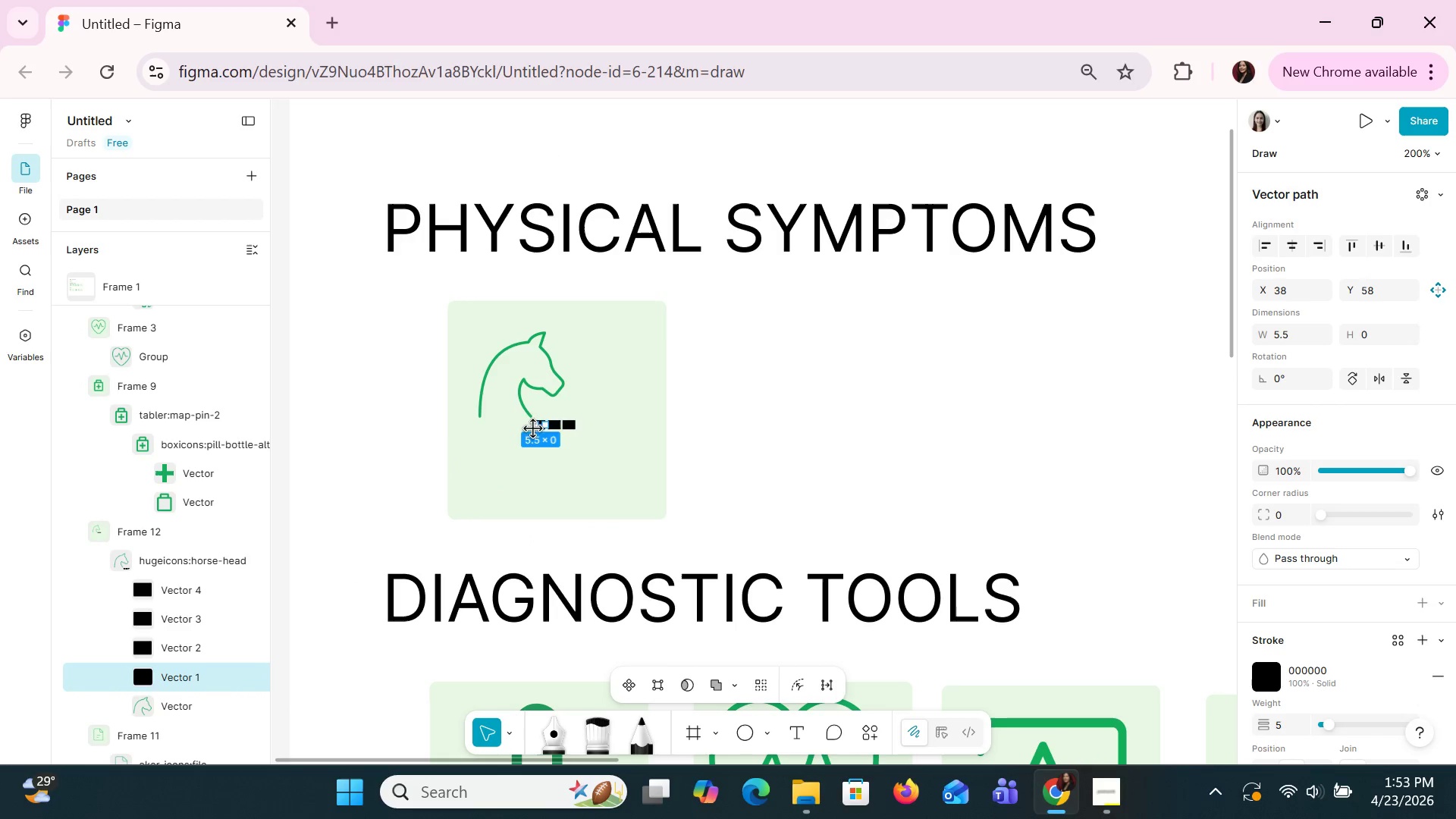 
left_click_drag(start_coordinate=[541, 424], to_coordinate=[544, 472])
 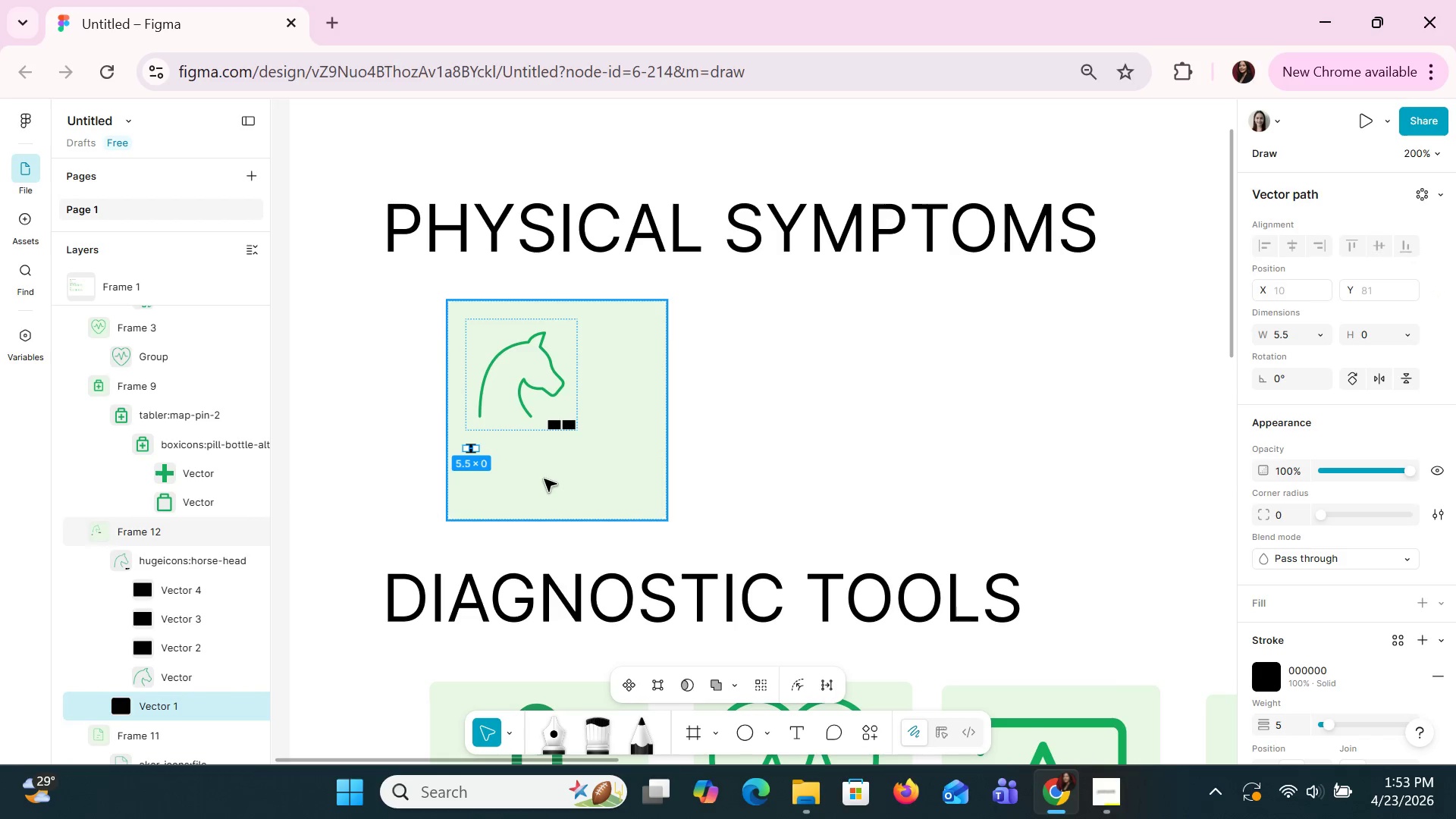 
key(Control+C)
 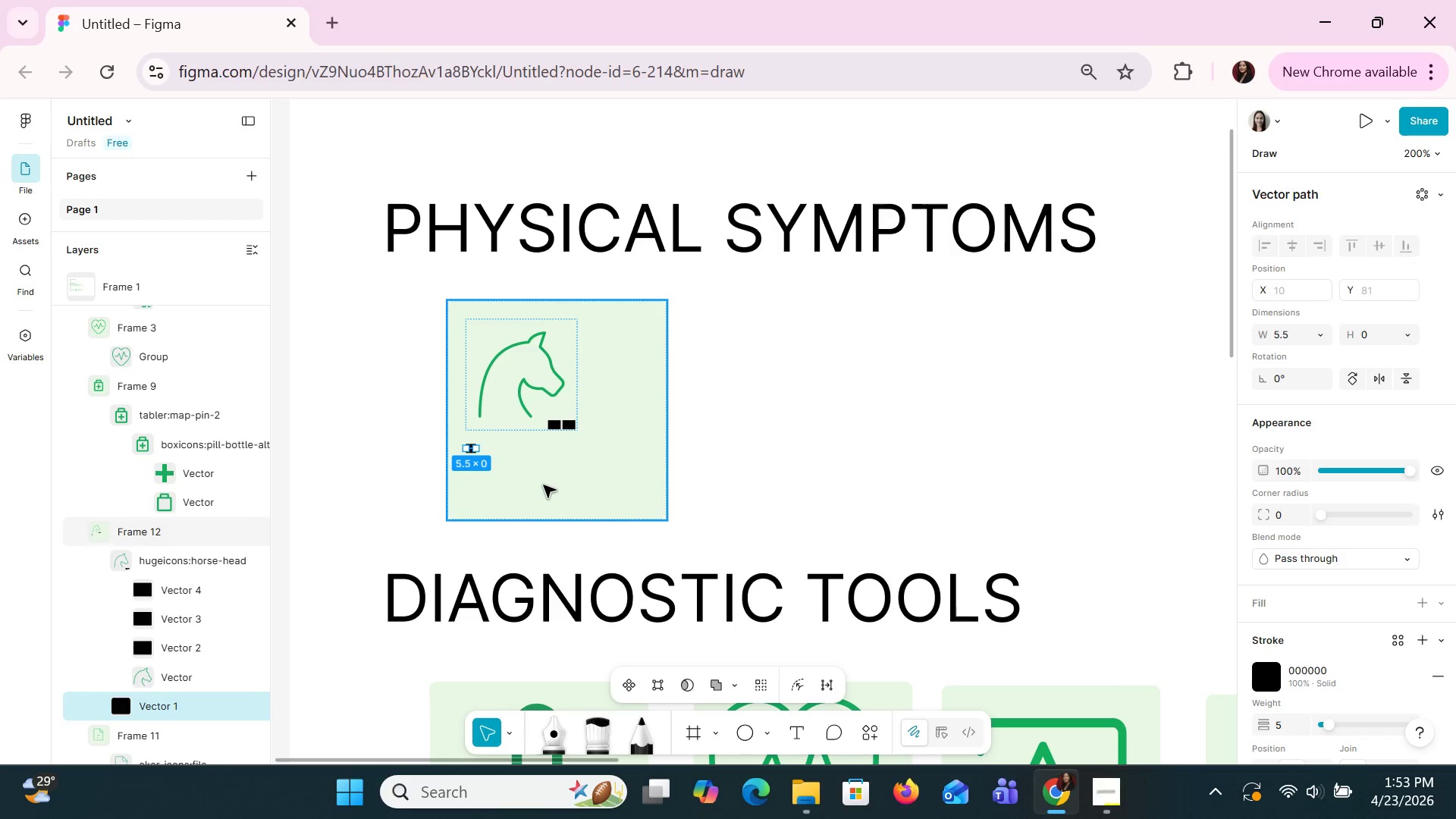 
key(Control+V)
 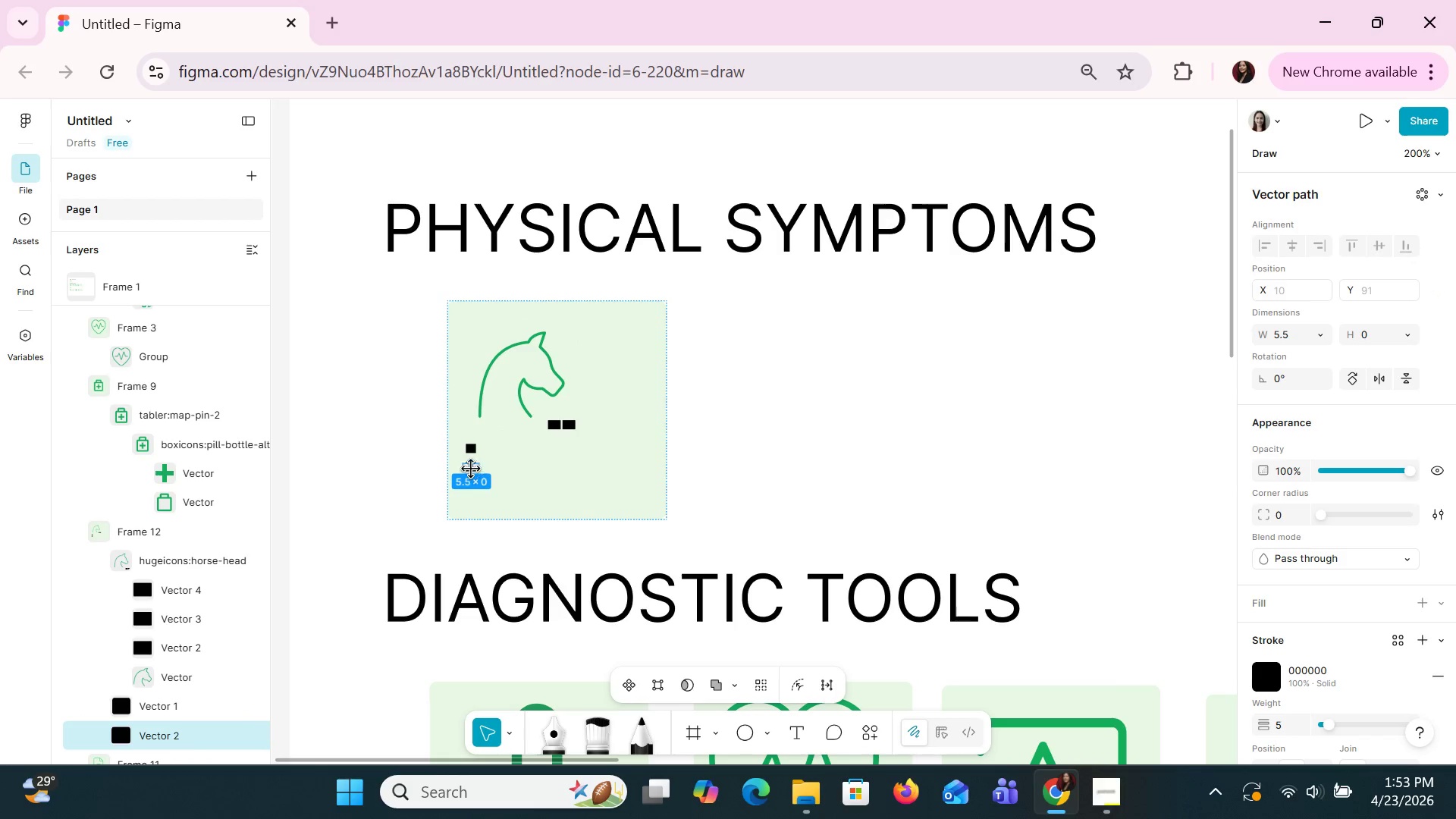 
left_click_drag(start_coordinate=[472, 469], to_coordinate=[491, 468])
 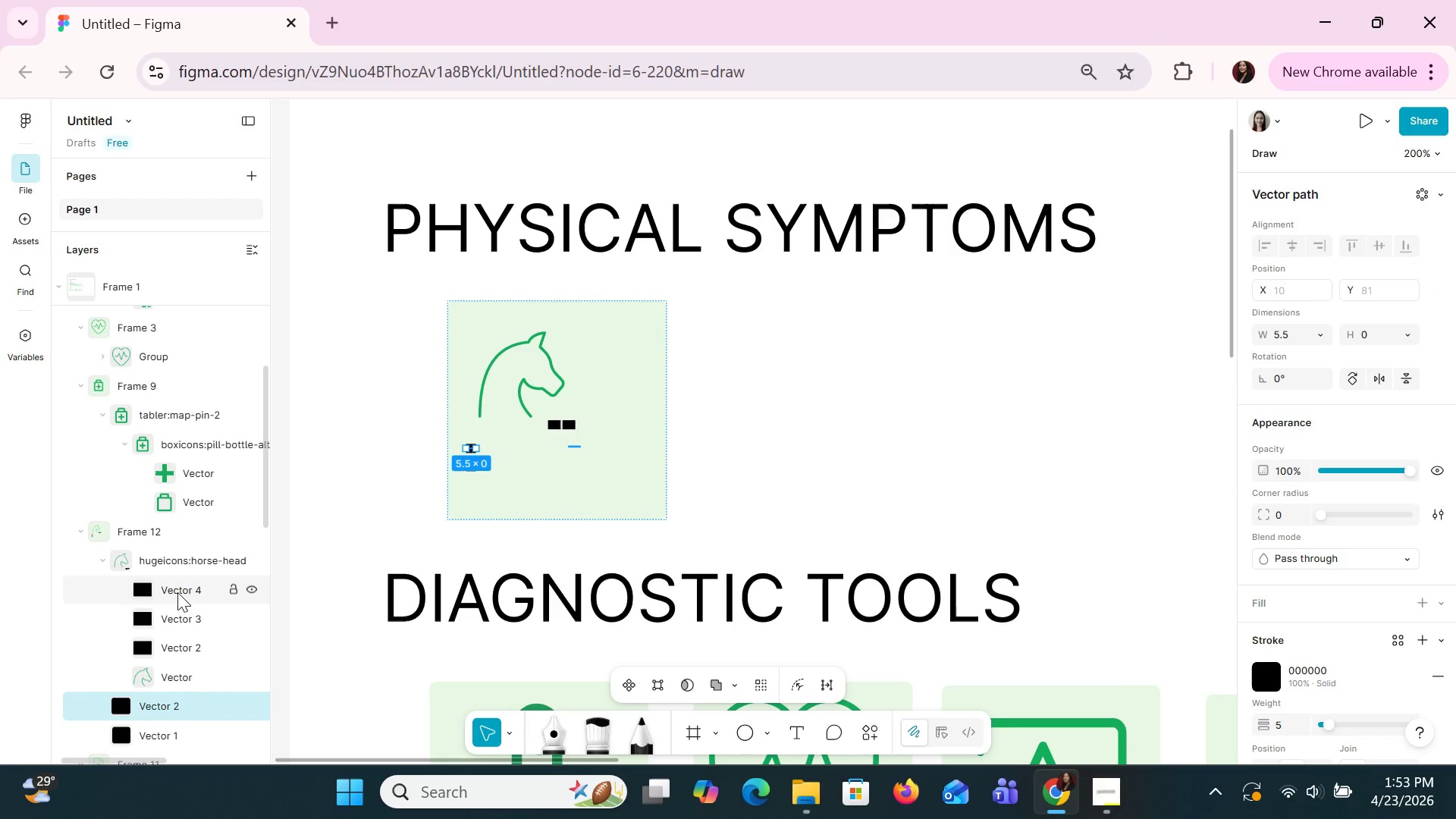 
left_click([160, 566])
 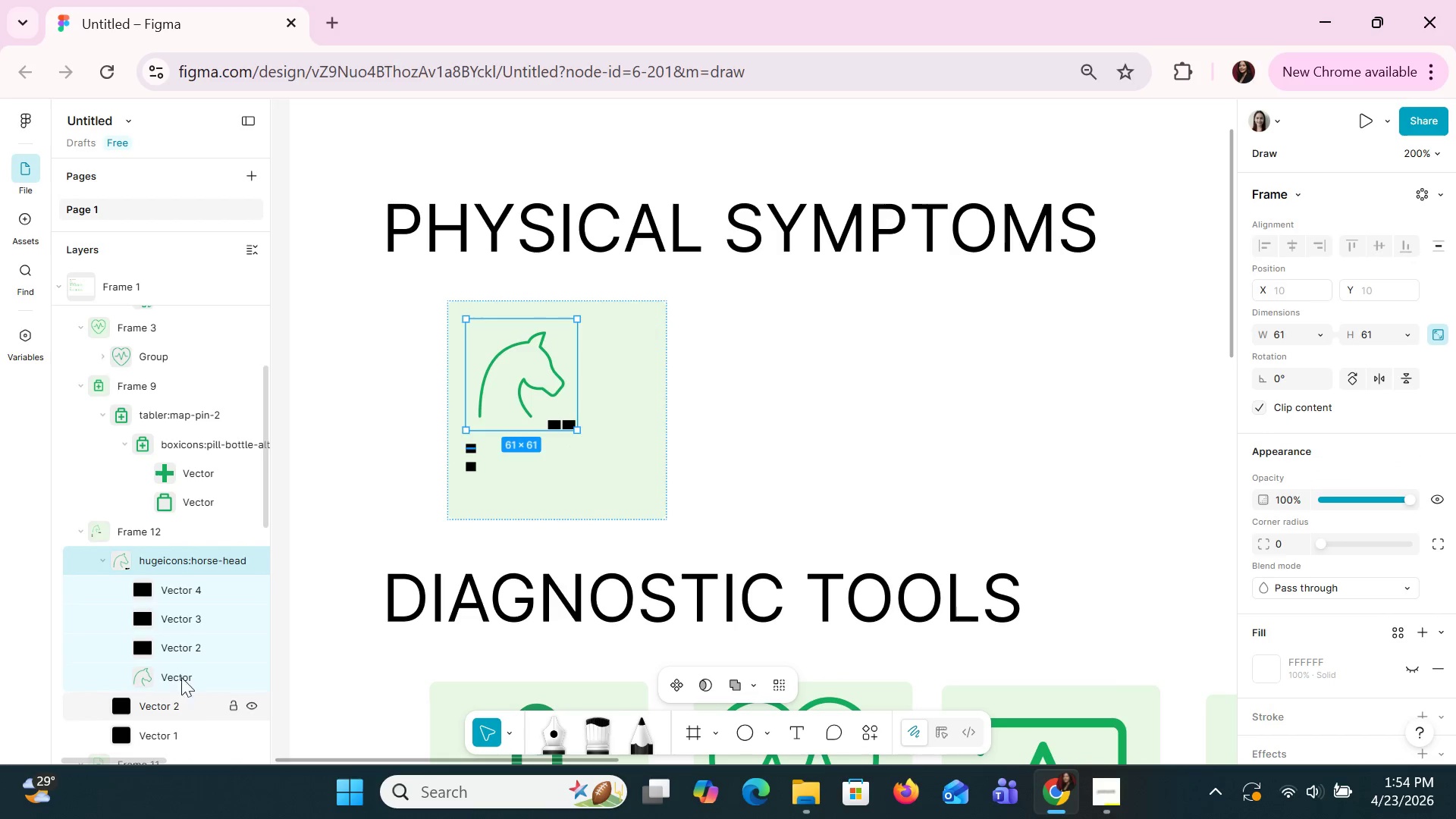 
left_click([180, 676])
 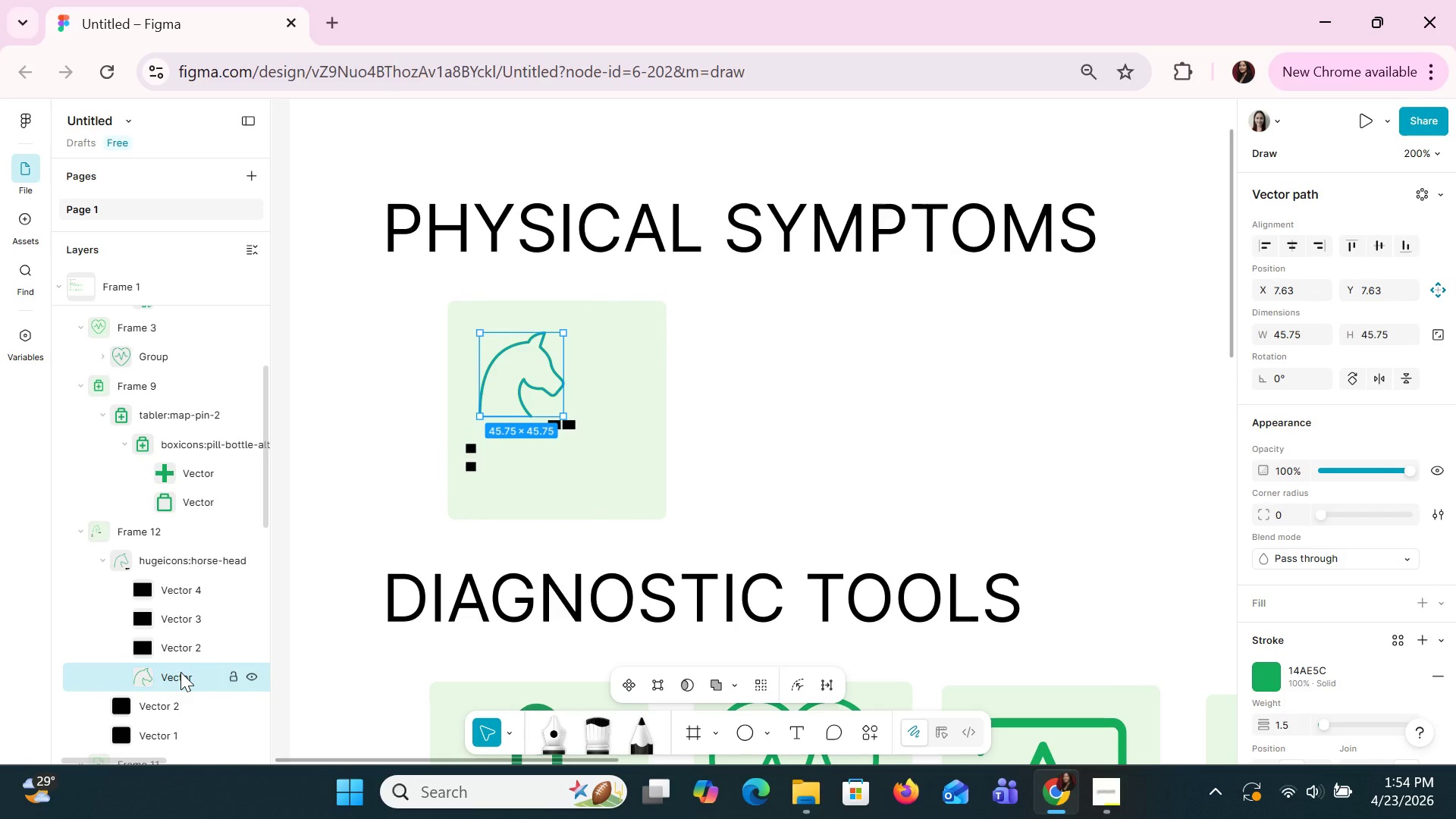 
left_click_drag(start_coordinate=[180, 672], to_coordinate=[137, 579])
 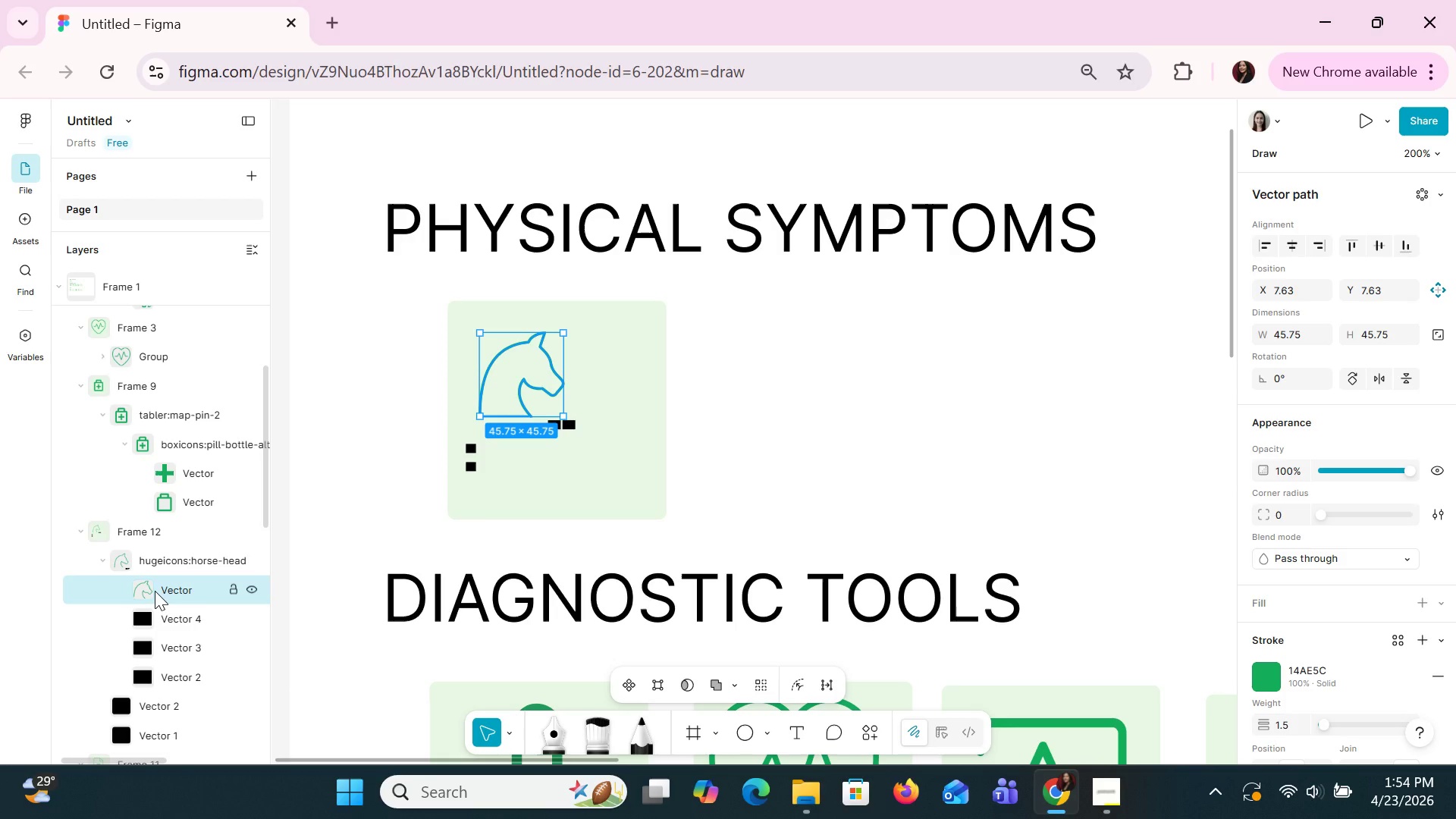 
left_click([155, 591])
 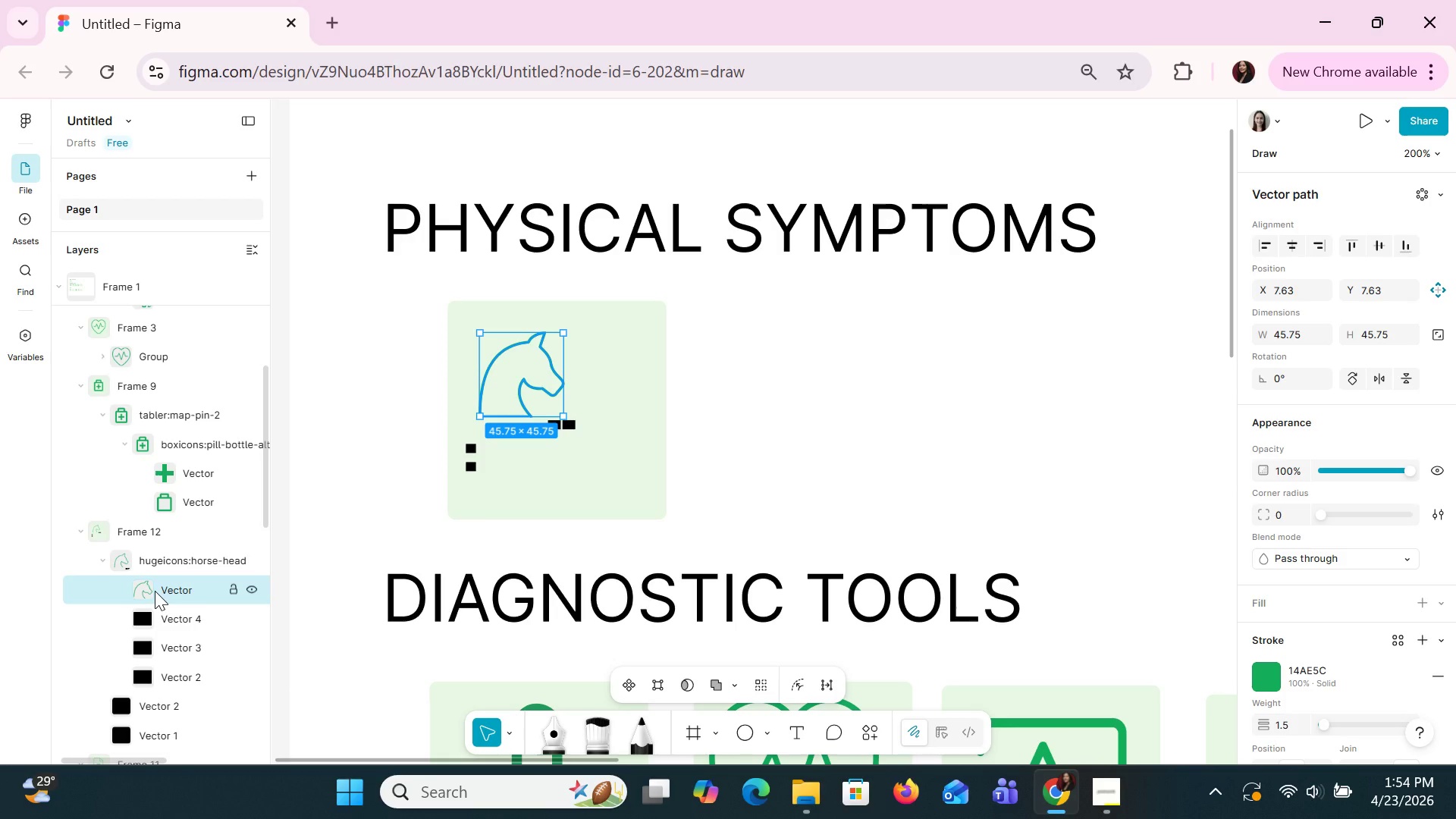 
key(Delete)
 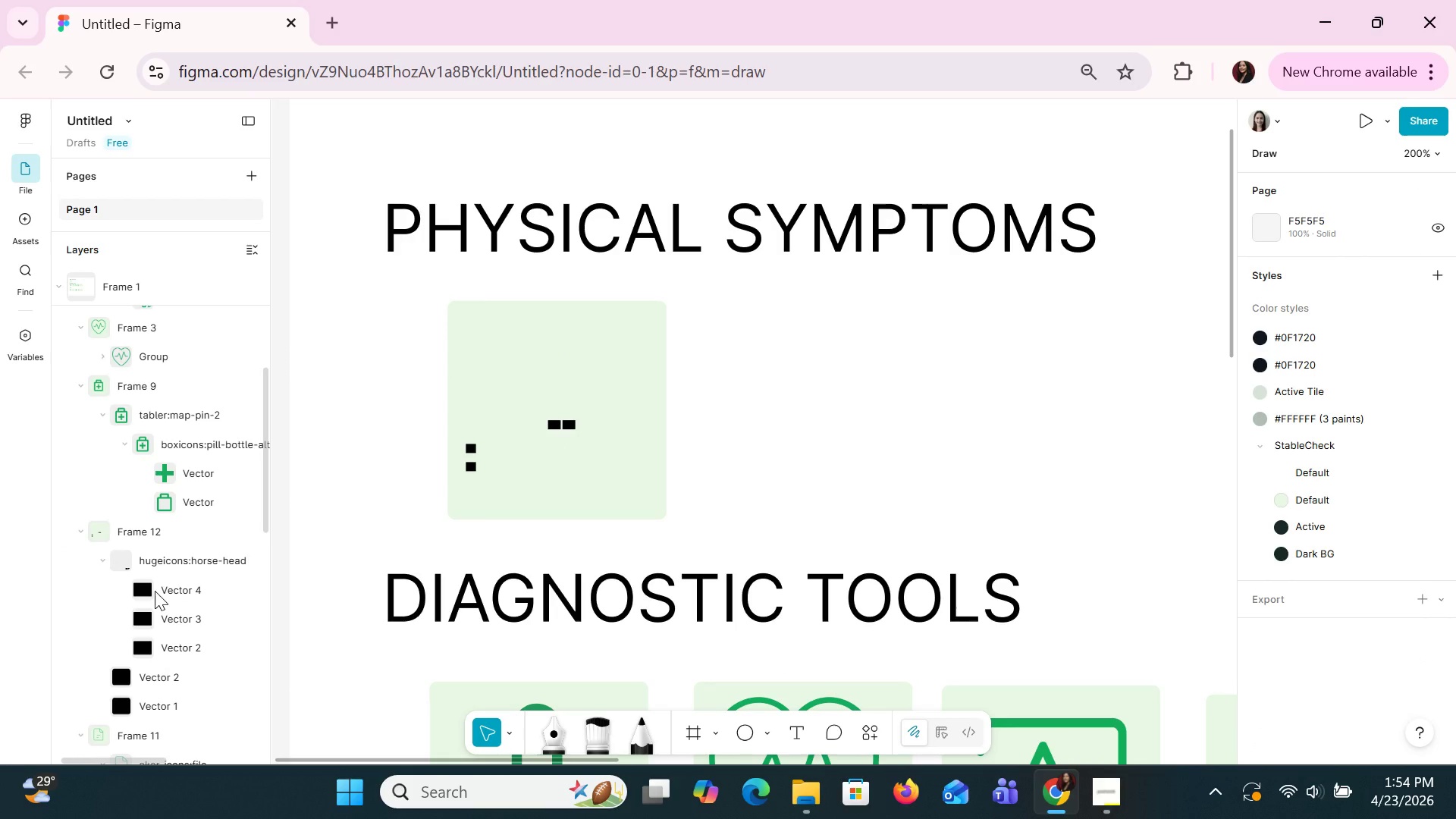 
key(Control+Z)
 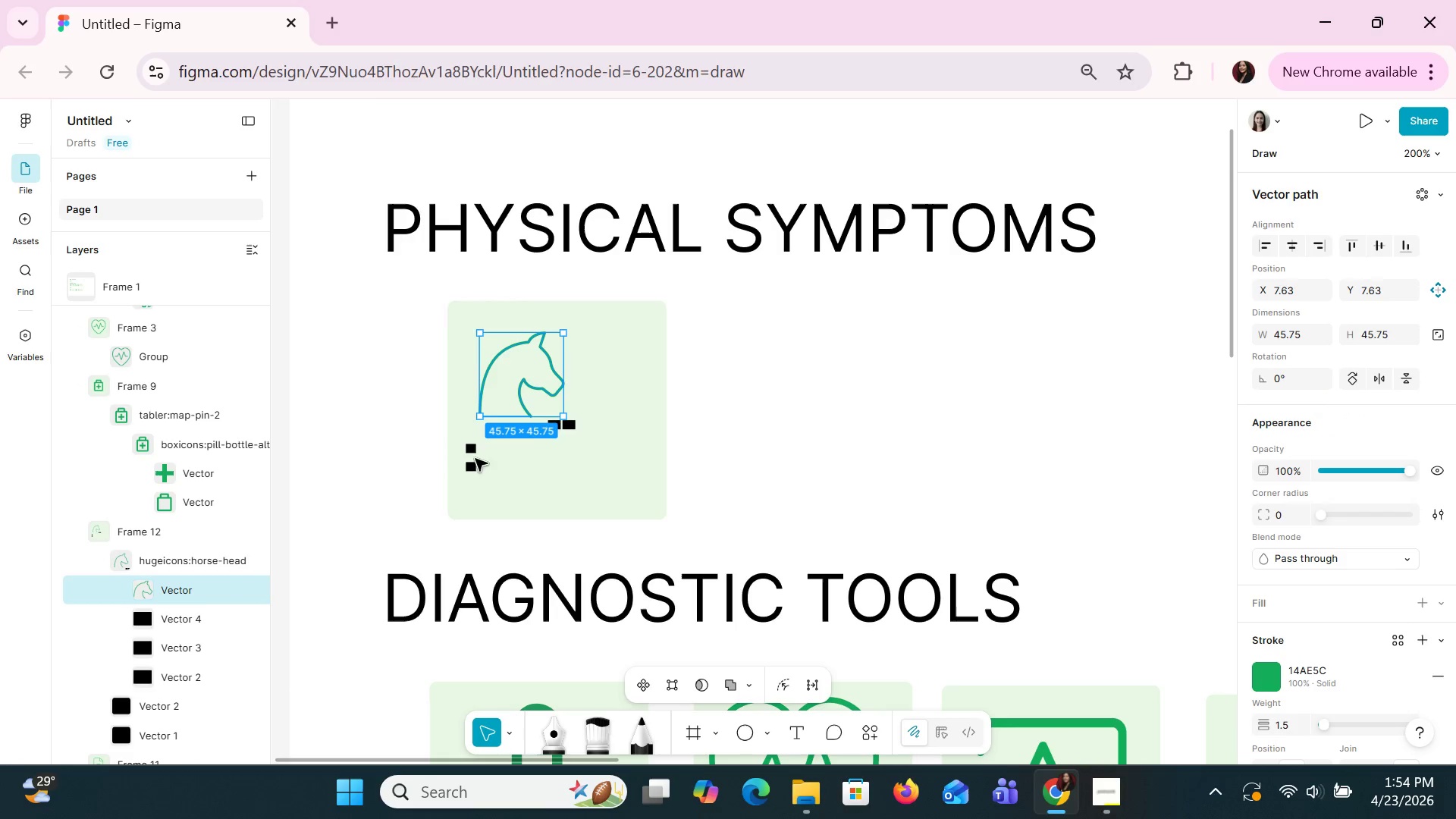 
left_click([520, 457])
 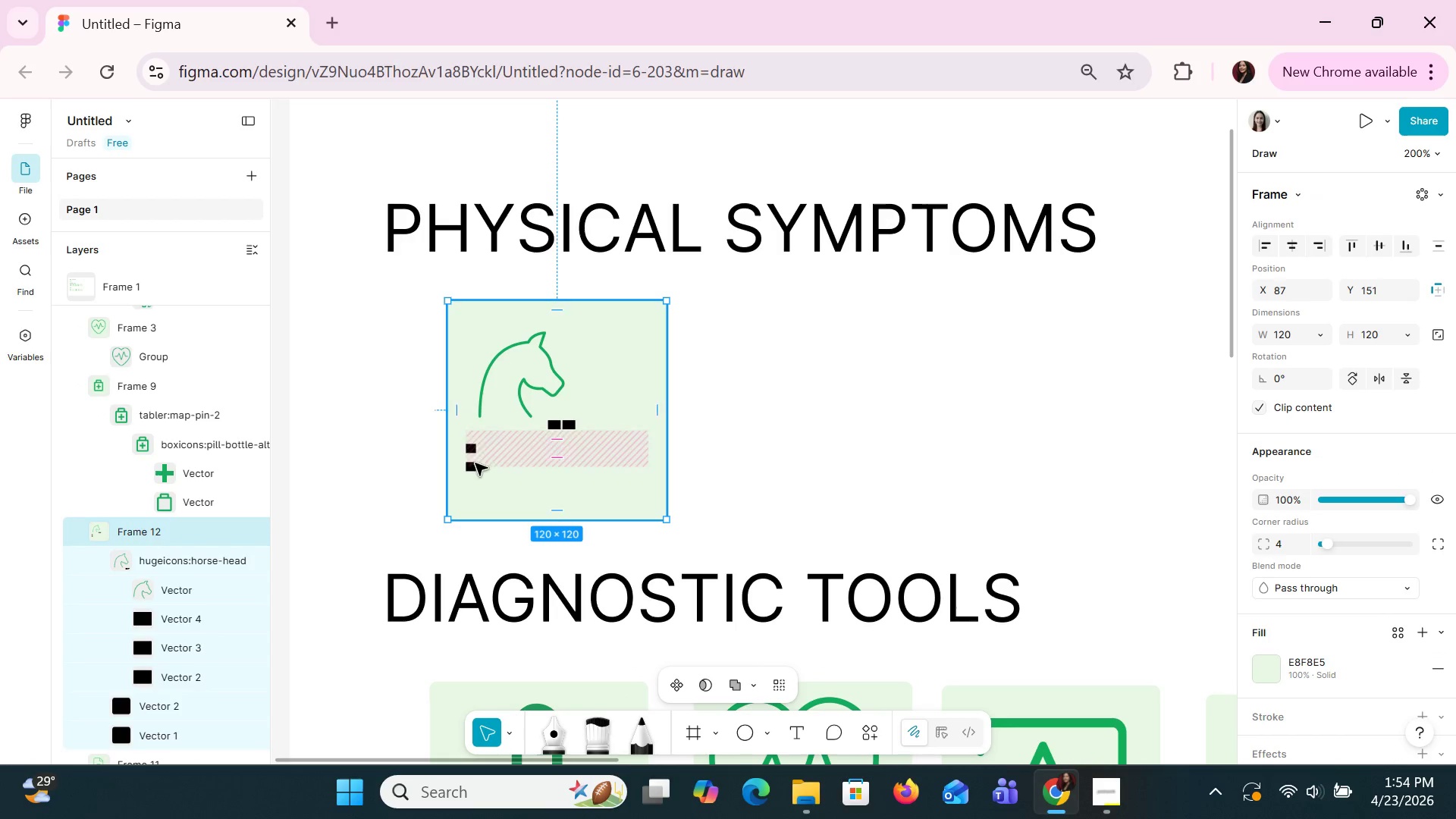 
left_click([475, 469])
 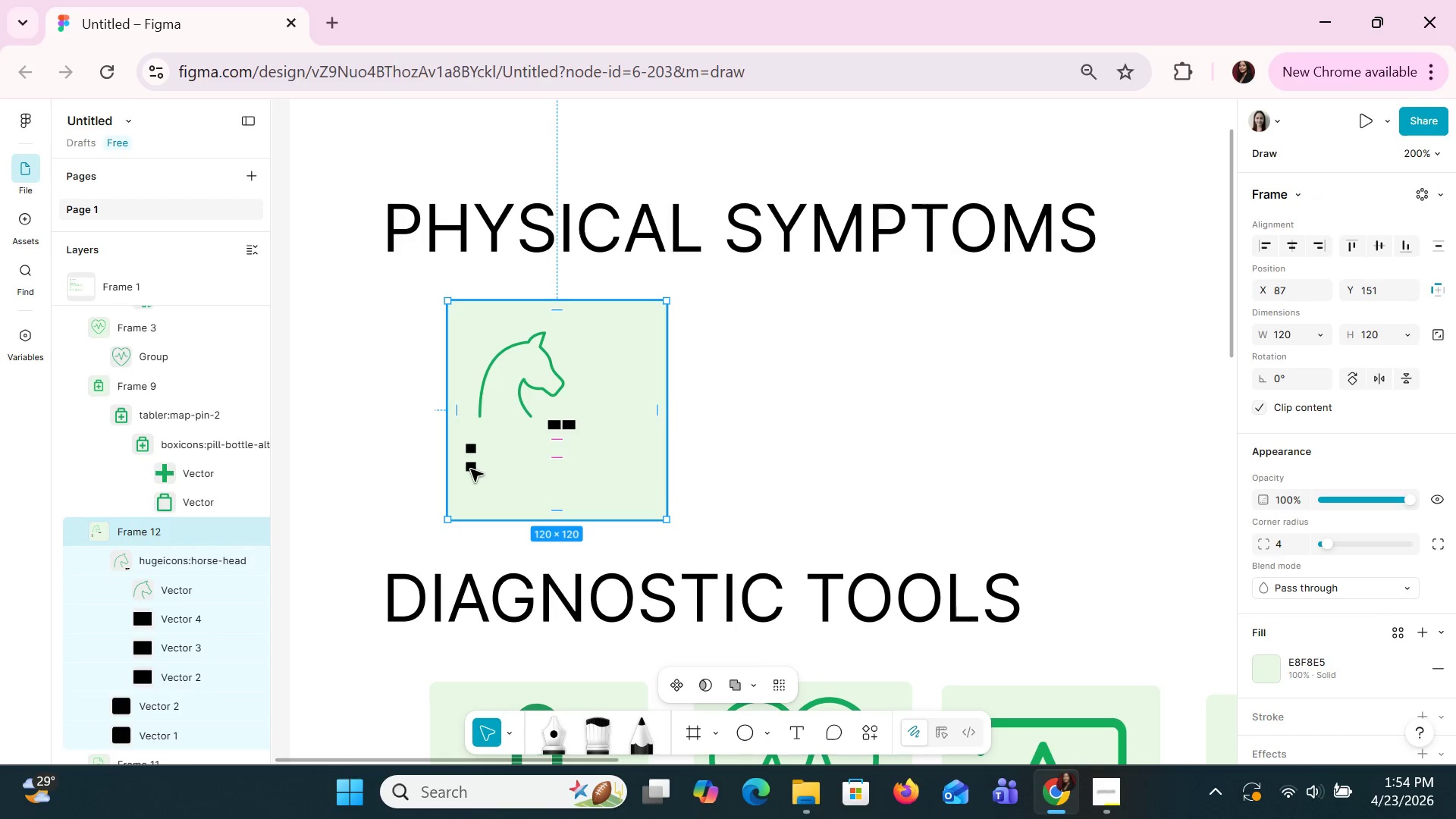 
double_click([470, 469])
 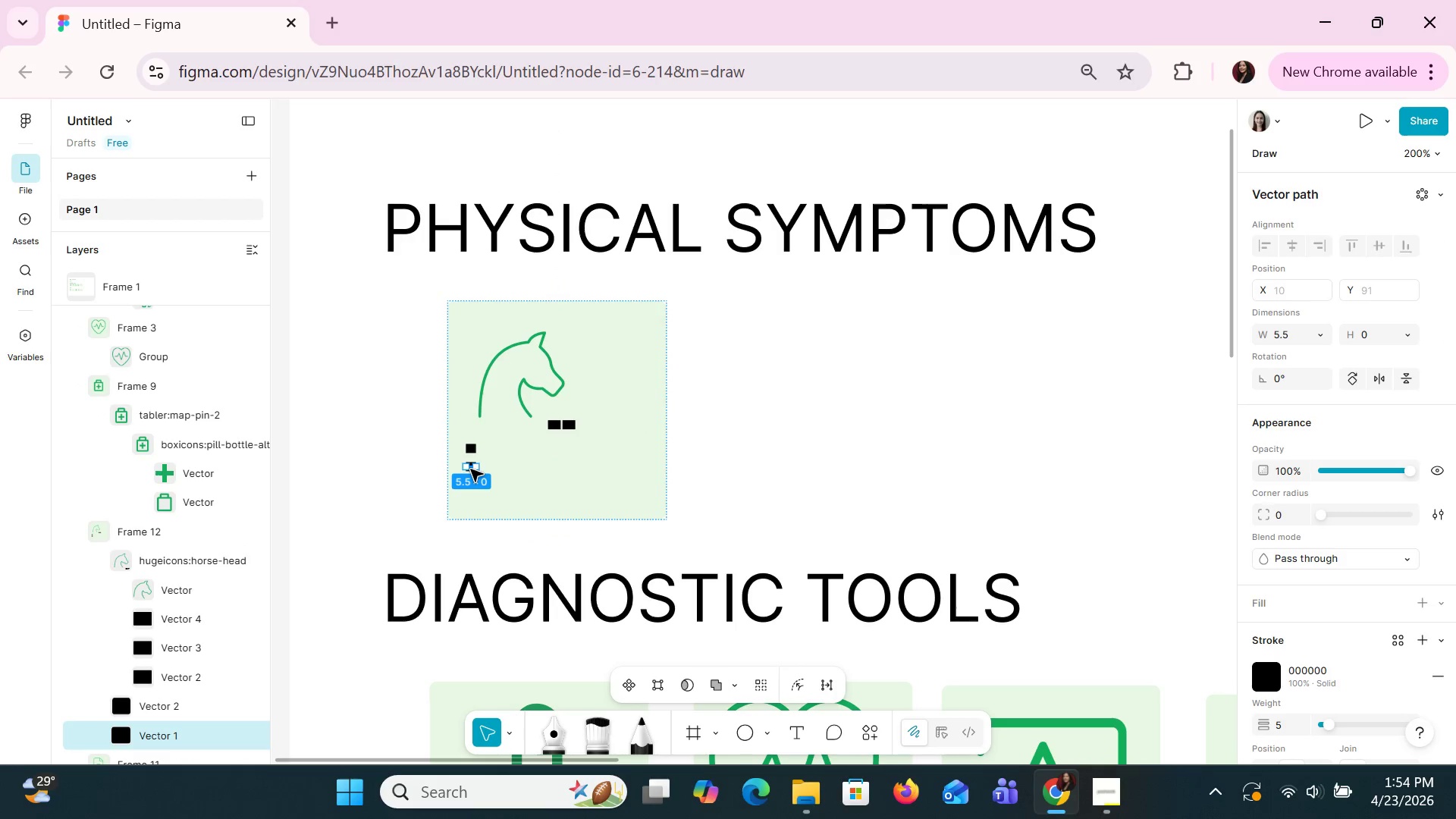 
left_click_drag(start_coordinate=[470, 469], to_coordinate=[495, 472])
 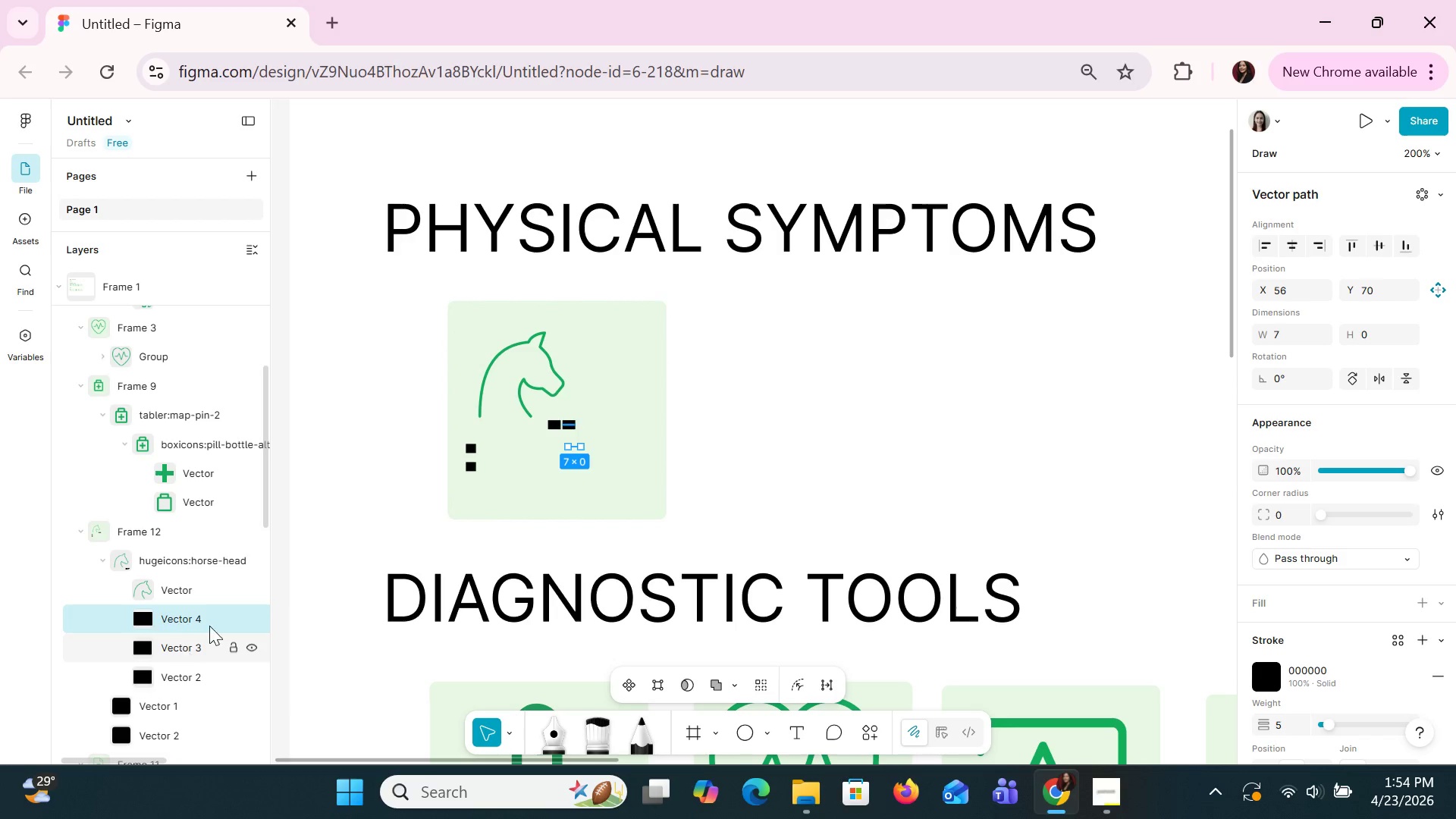 
wait(6.55)
 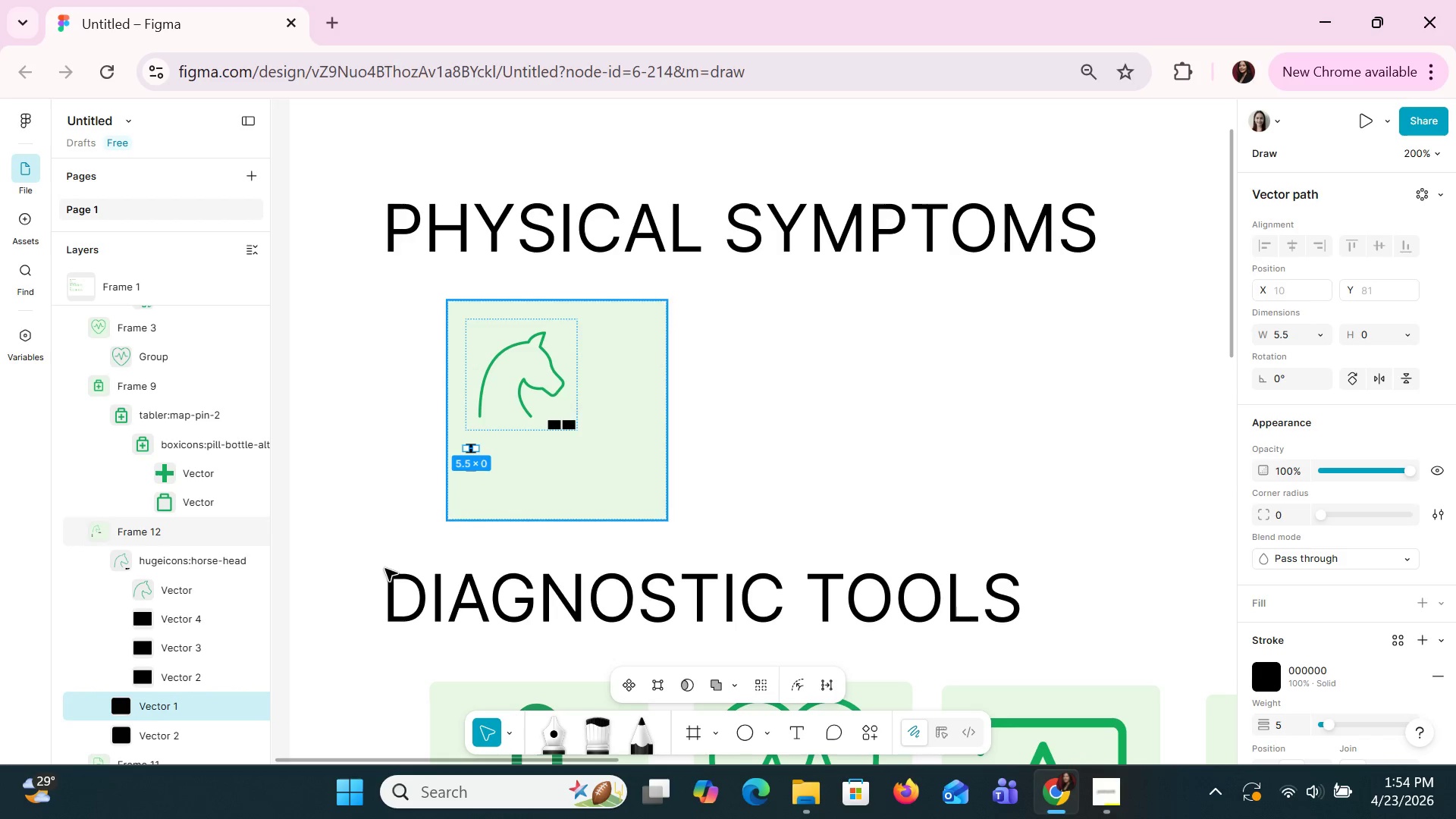 
key(Delete)
 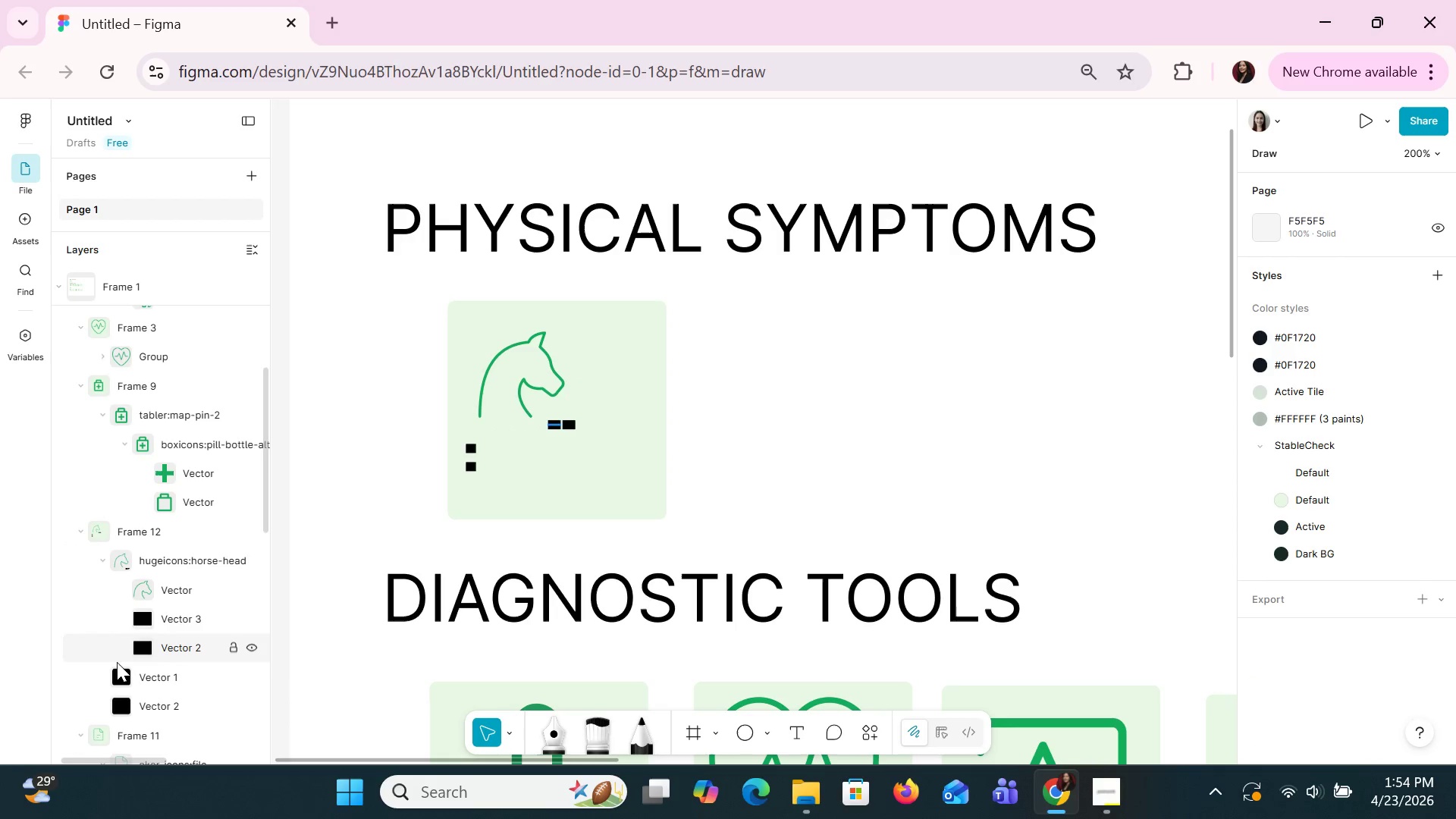 
left_click_drag(start_coordinate=[167, 640], to_coordinate=[75, 642])
 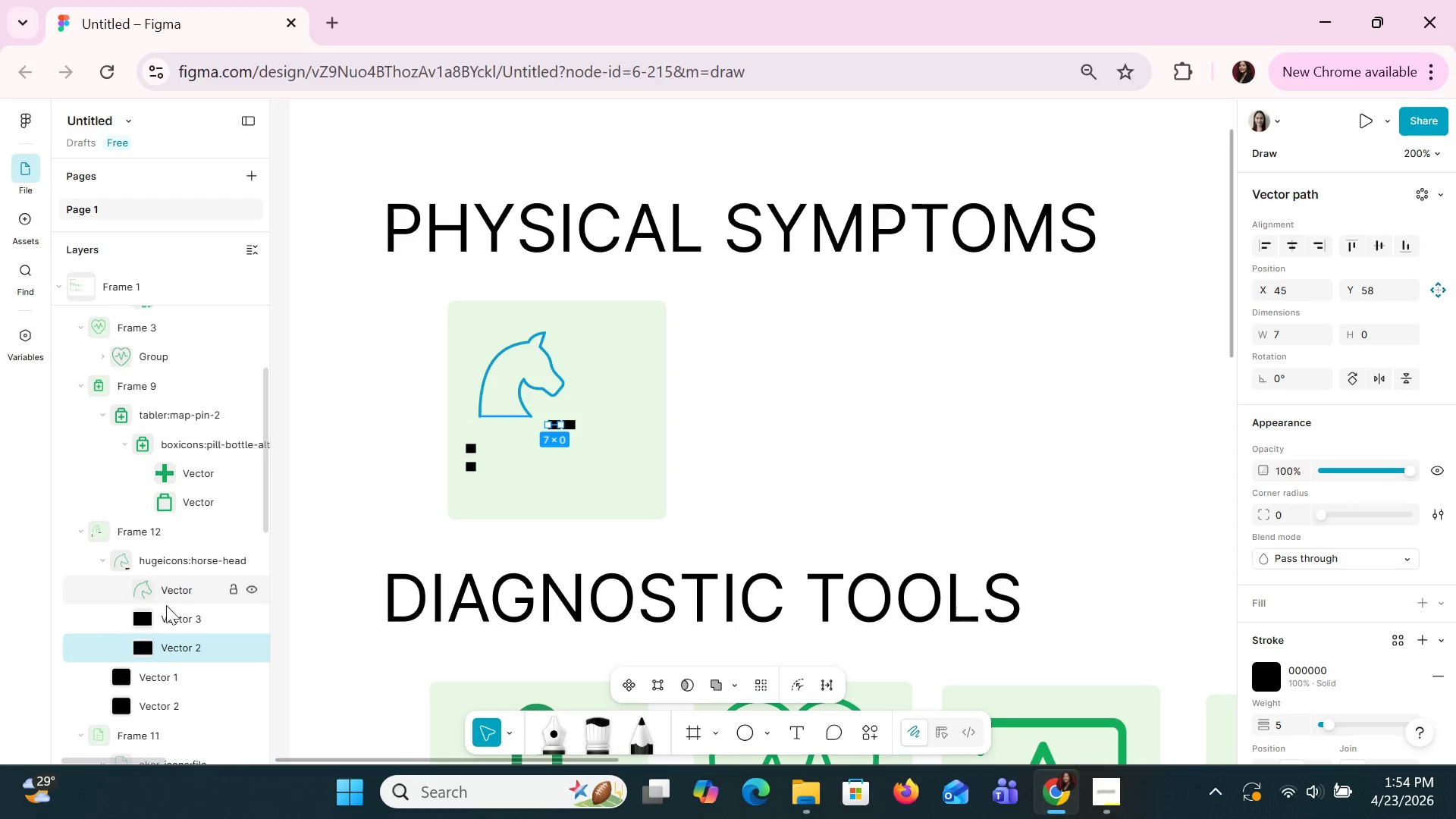 
left_click([164, 620])
 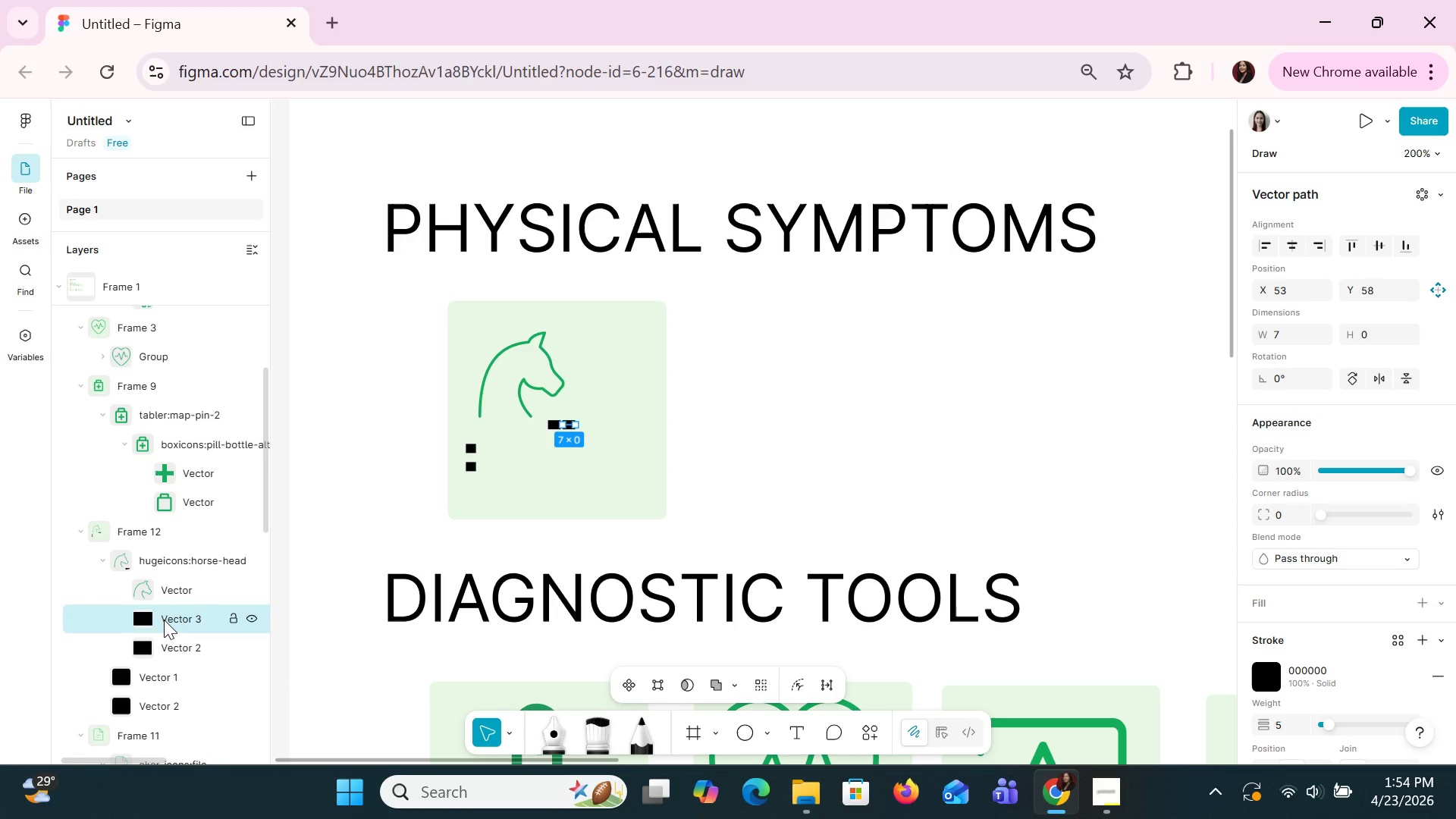 
left_click_drag(start_coordinate=[164, 620], to_coordinate=[85, 605])
 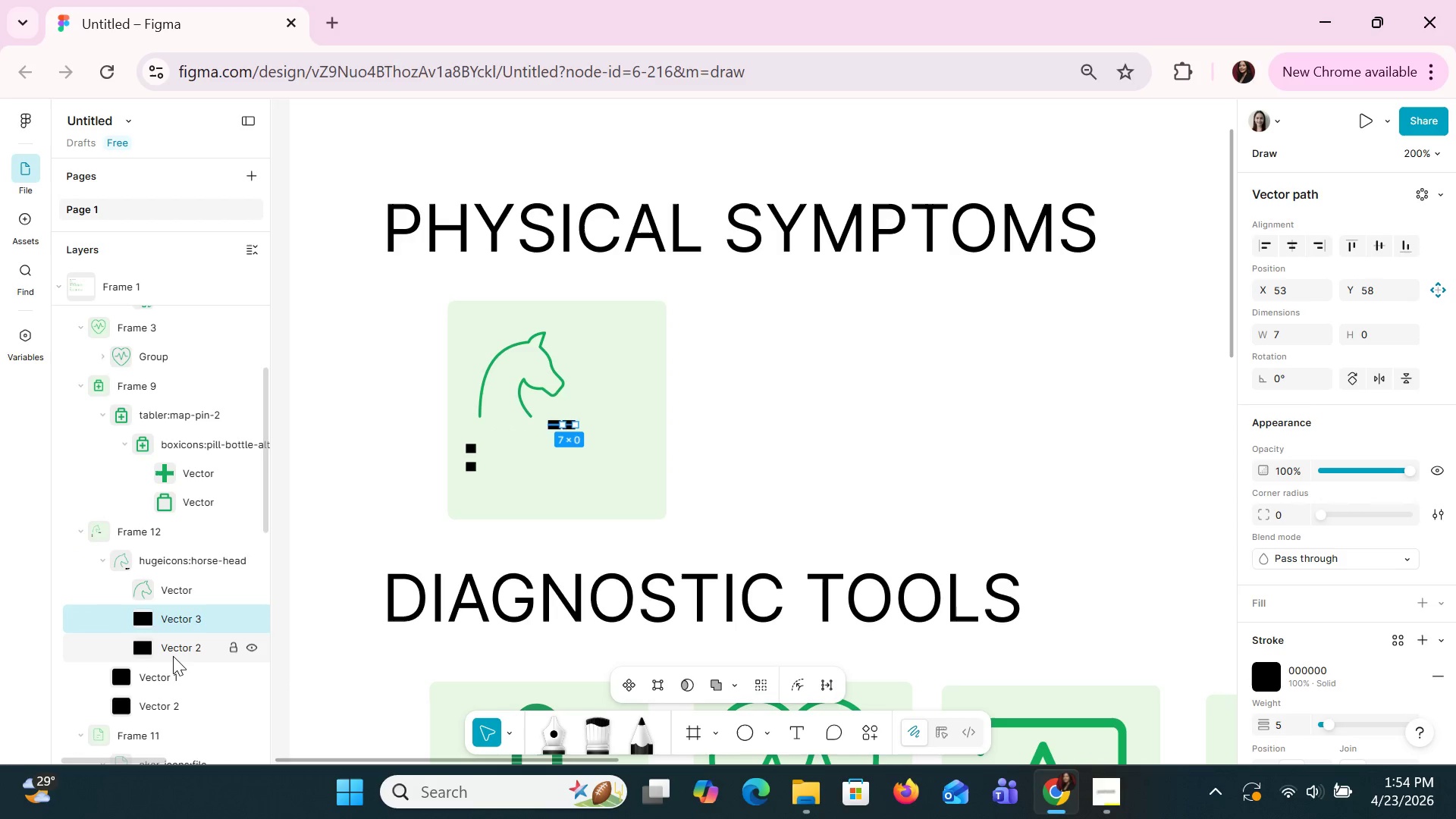 
left_click([173, 656])
 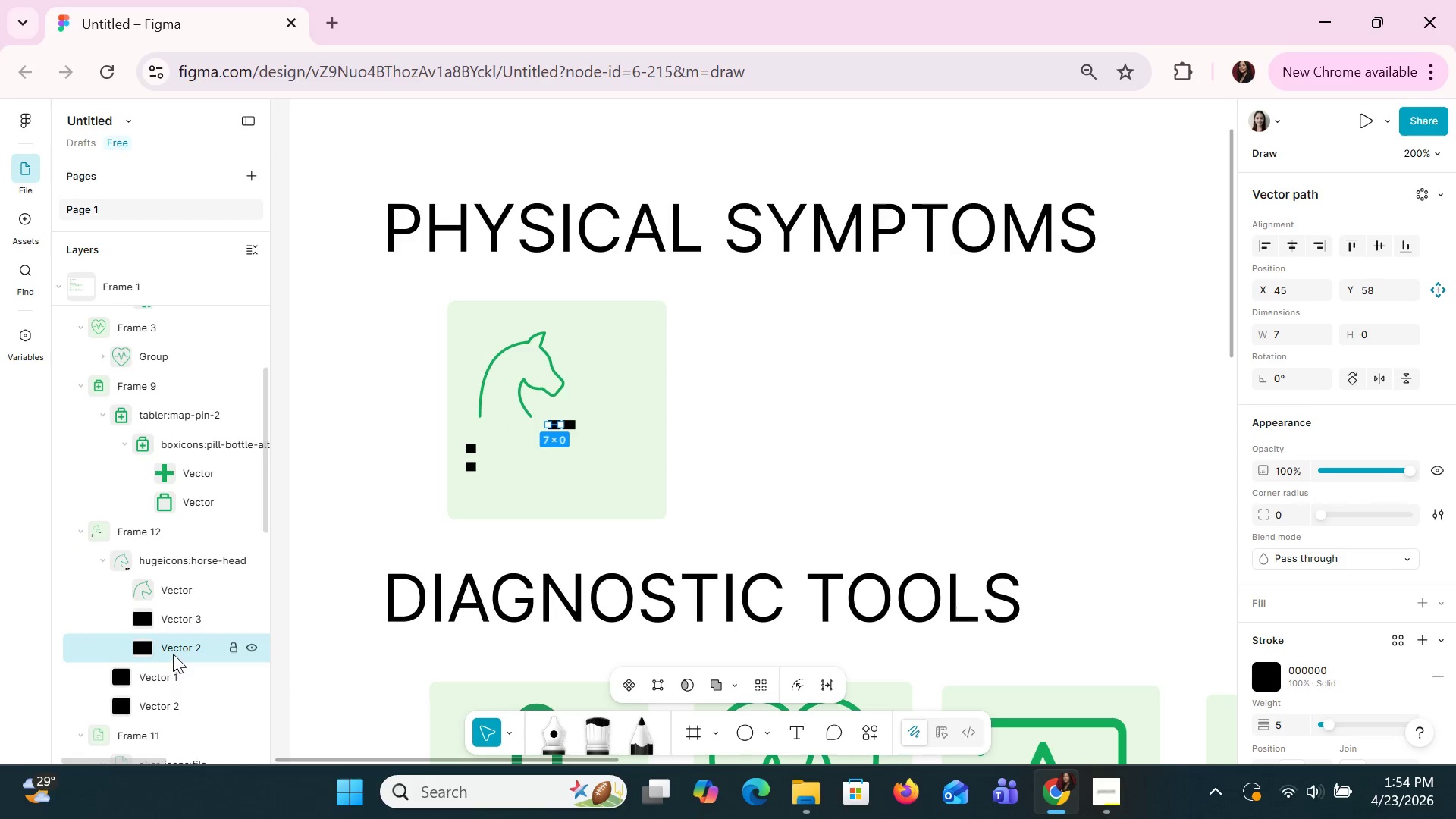 
left_click_drag(start_coordinate=[173, 650], to_coordinate=[83, 648])
 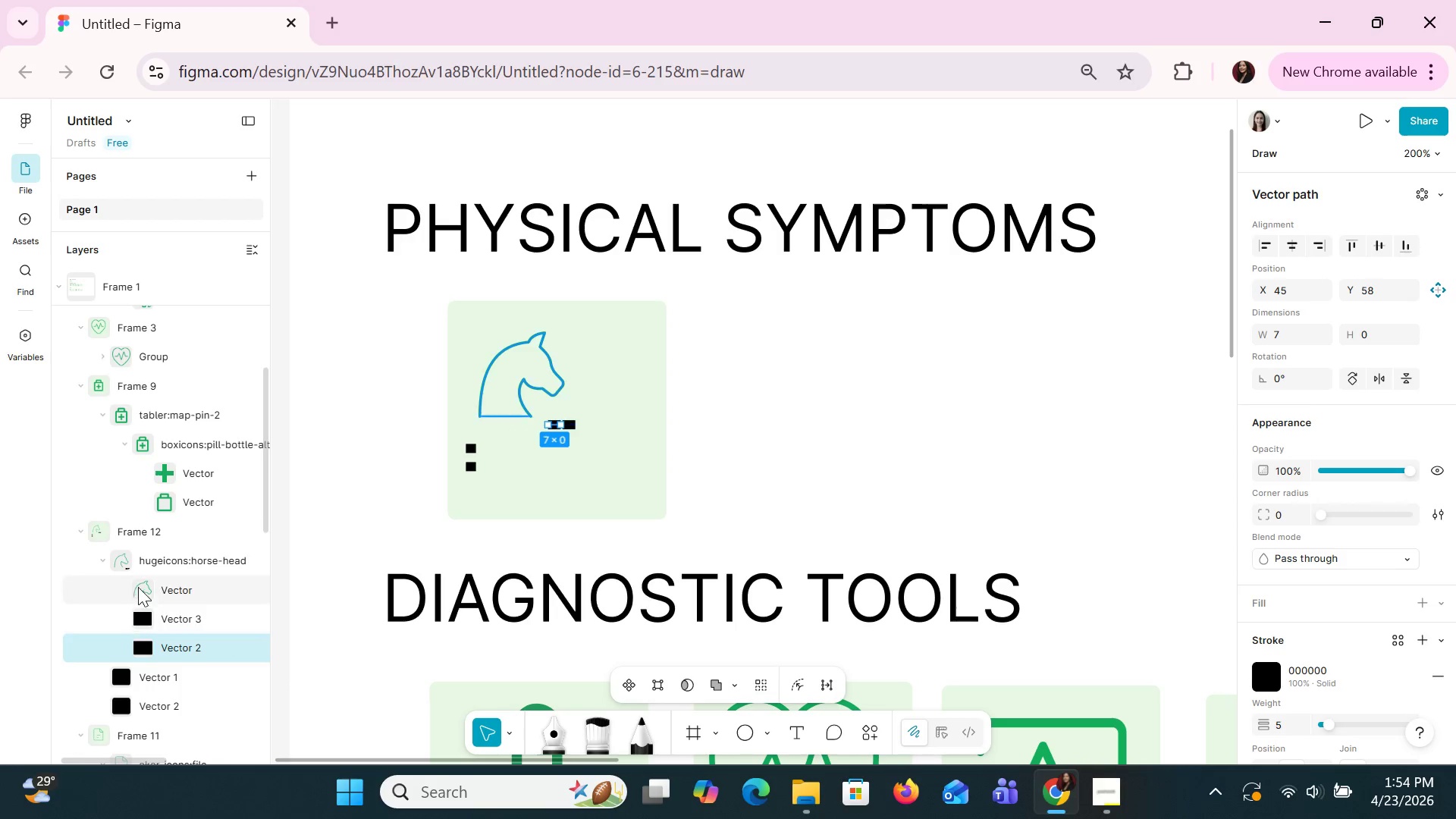 
left_click([179, 566])
 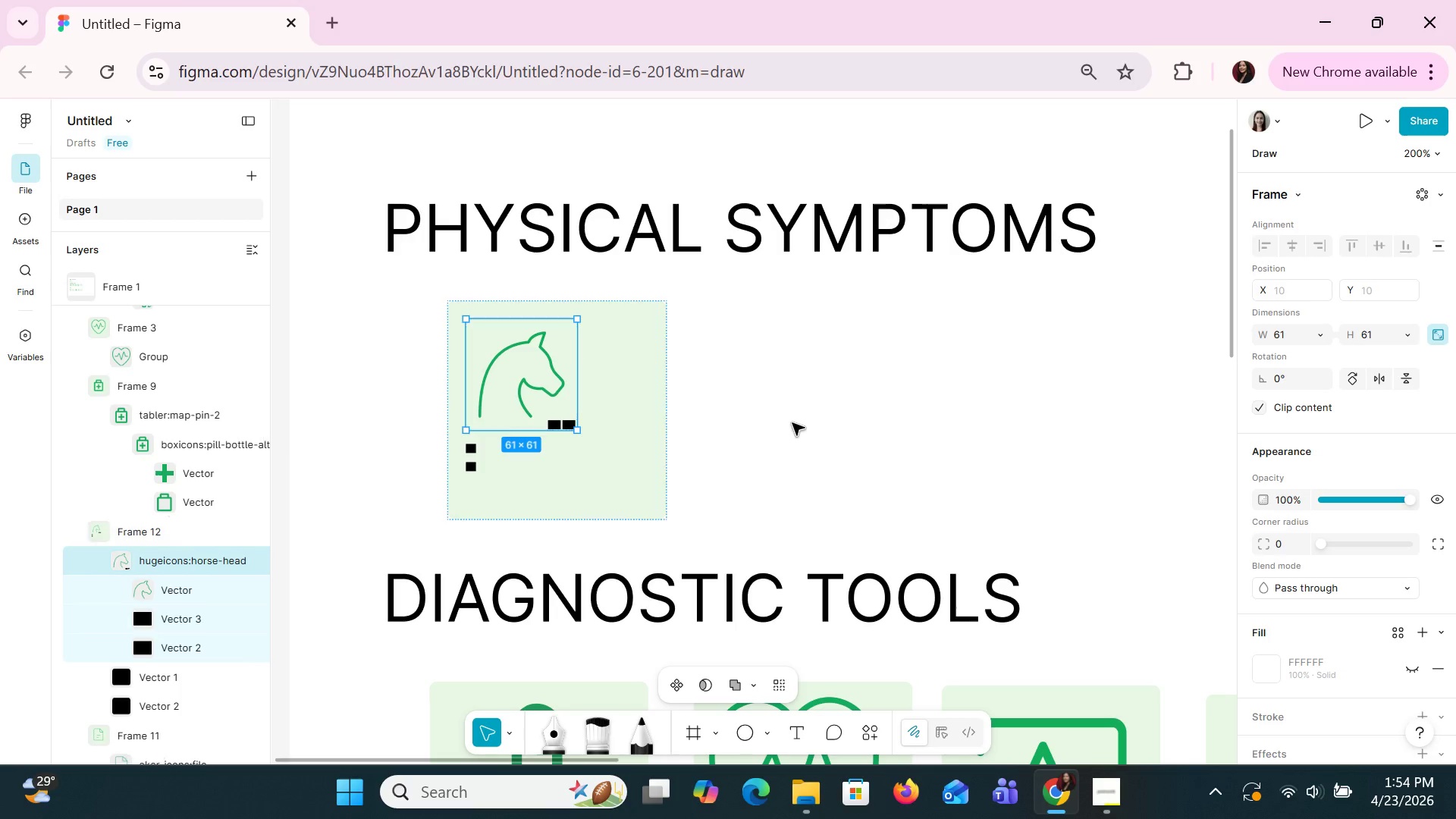 
left_click([575, 510])
 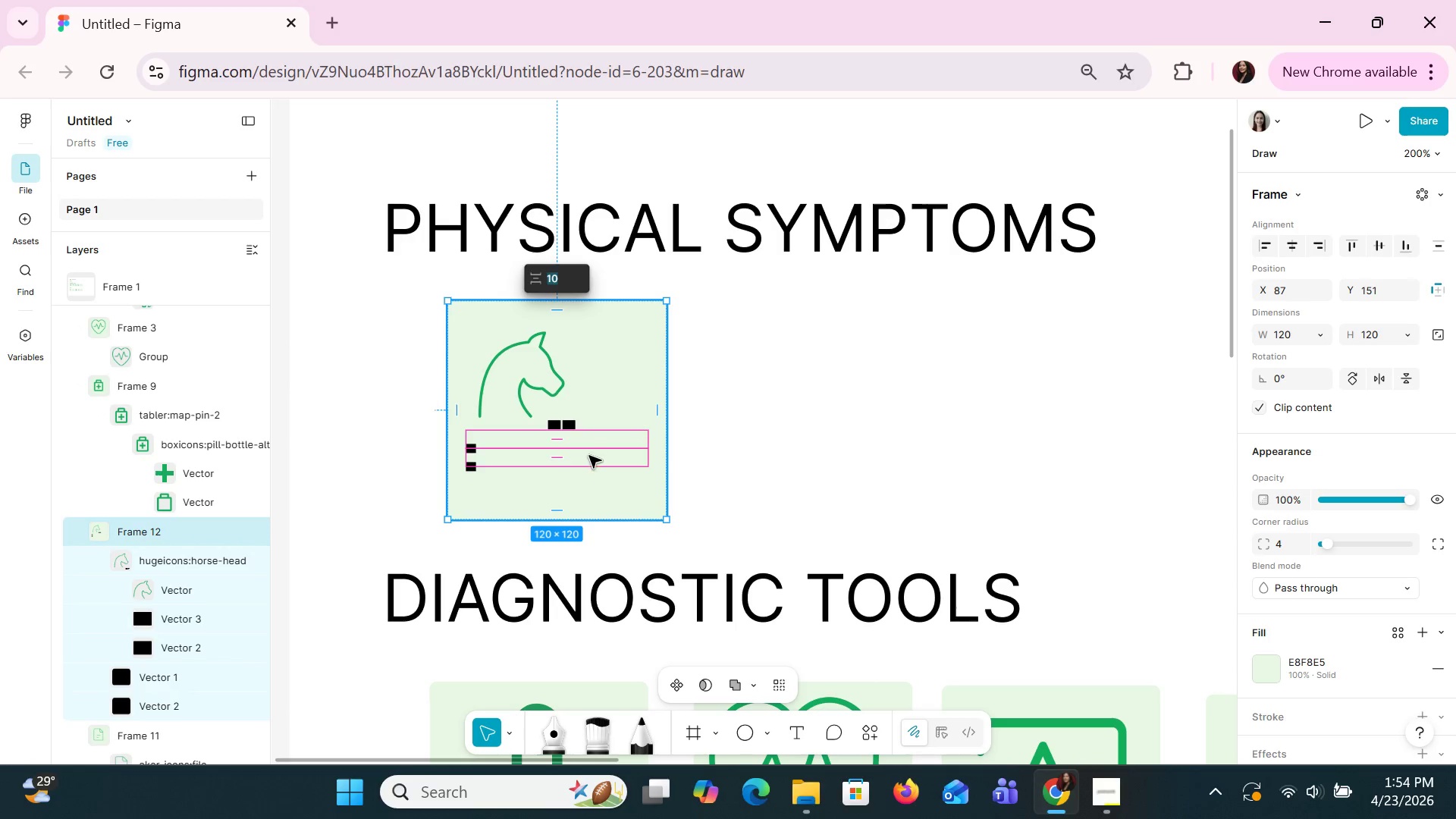 
double_click([563, 441])
 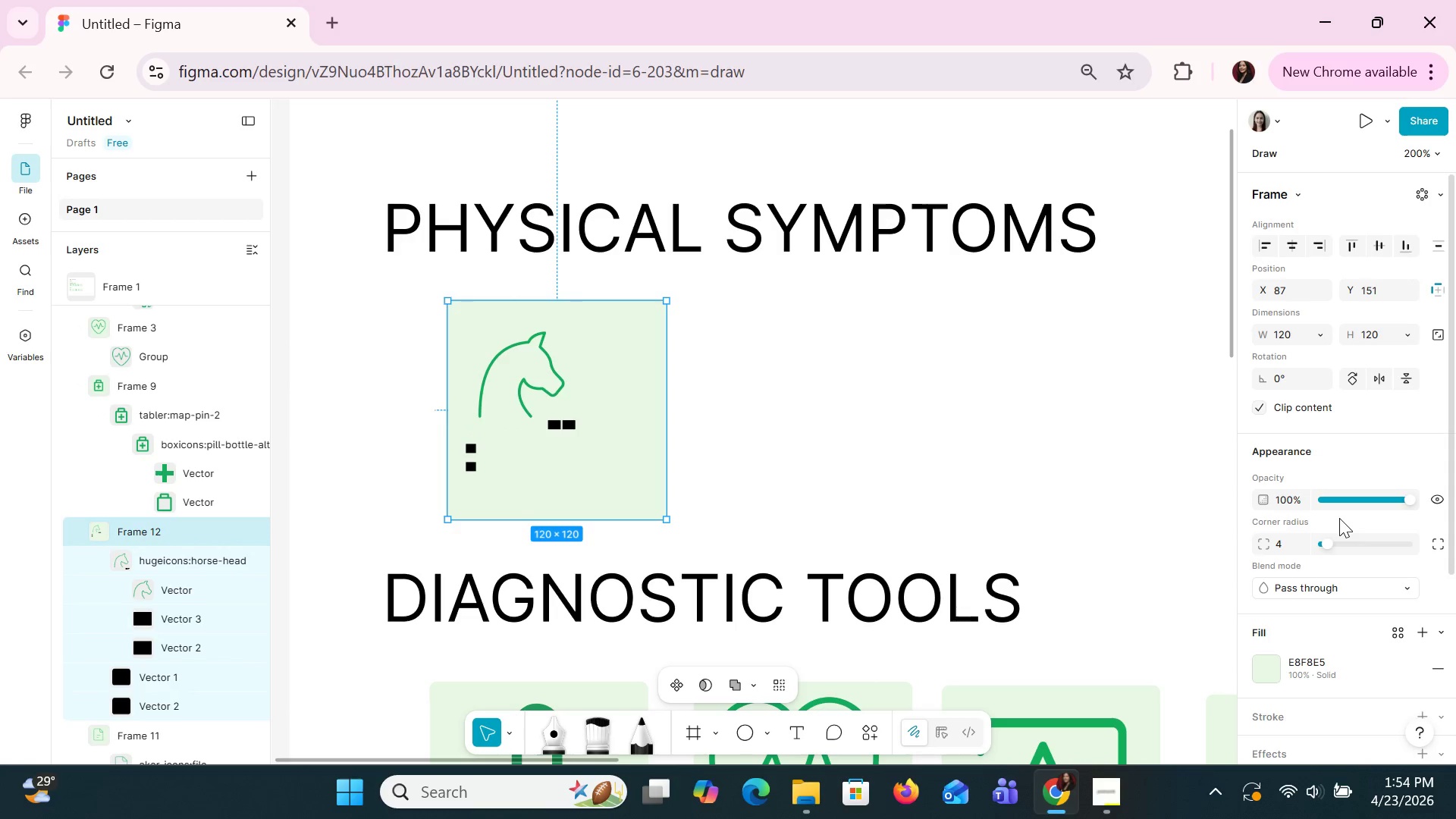 
wait(5.45)
 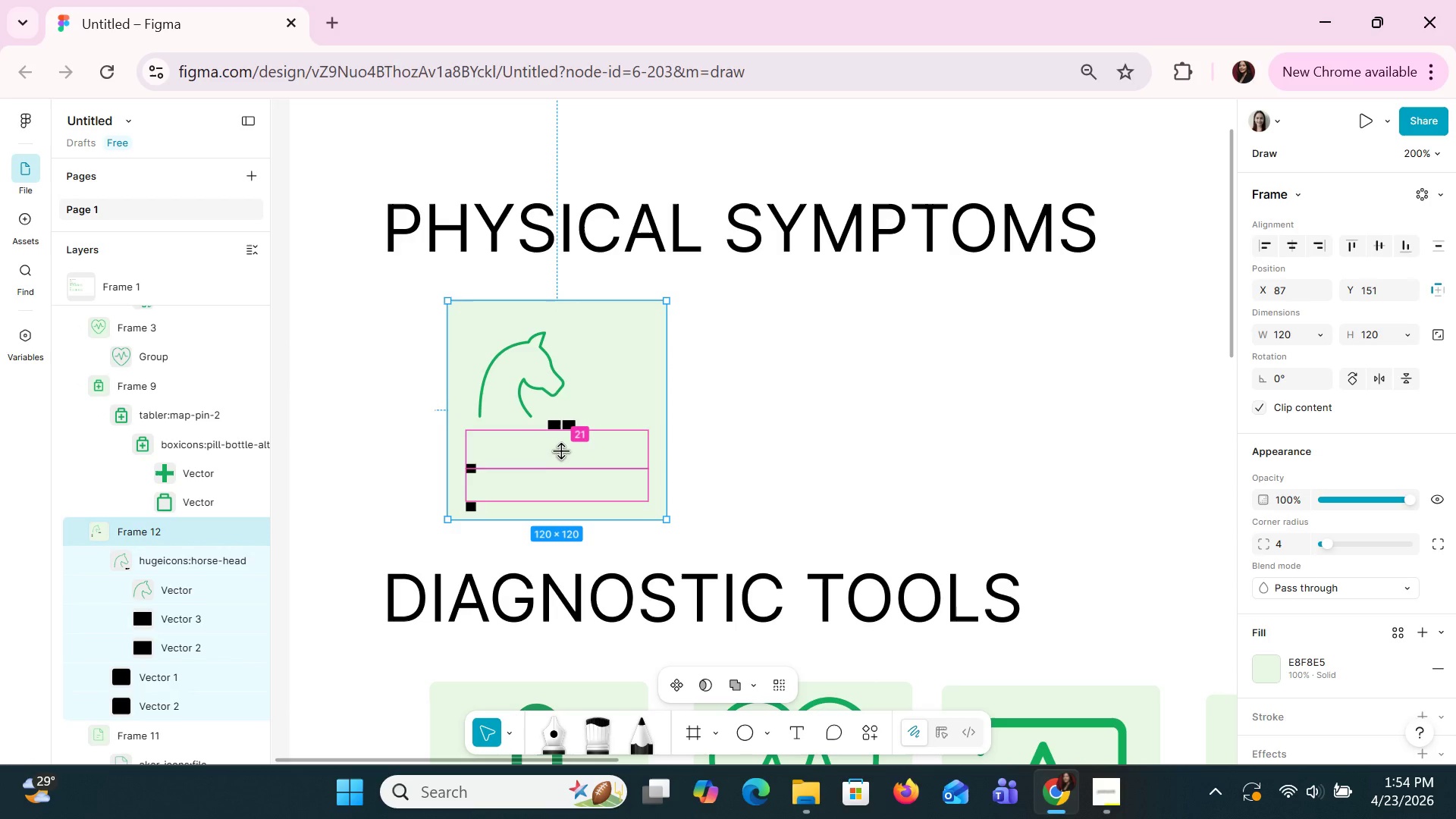 
left_click([542, 446])
 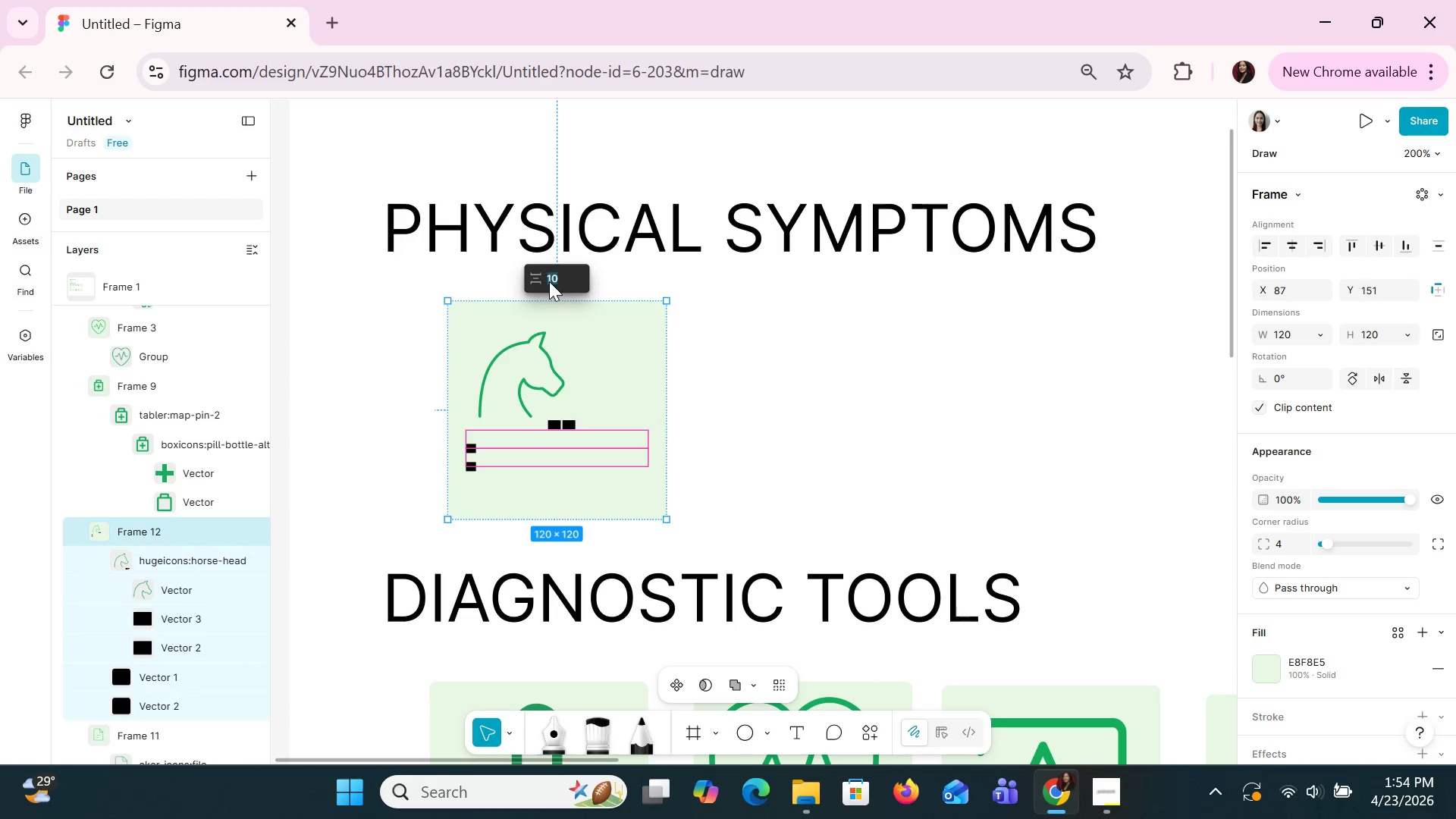 
double_click([544, 280])
 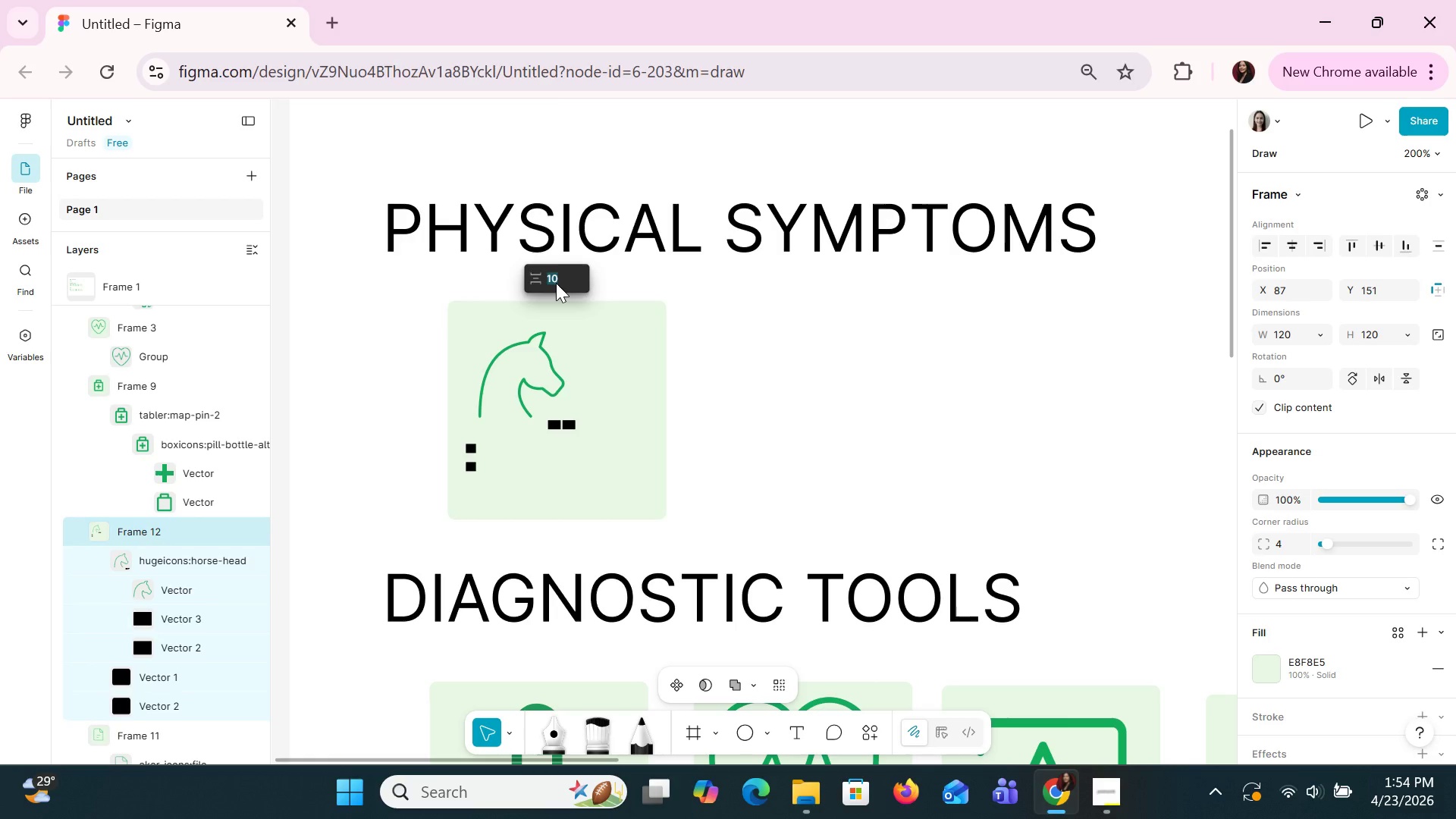 
key(0)
 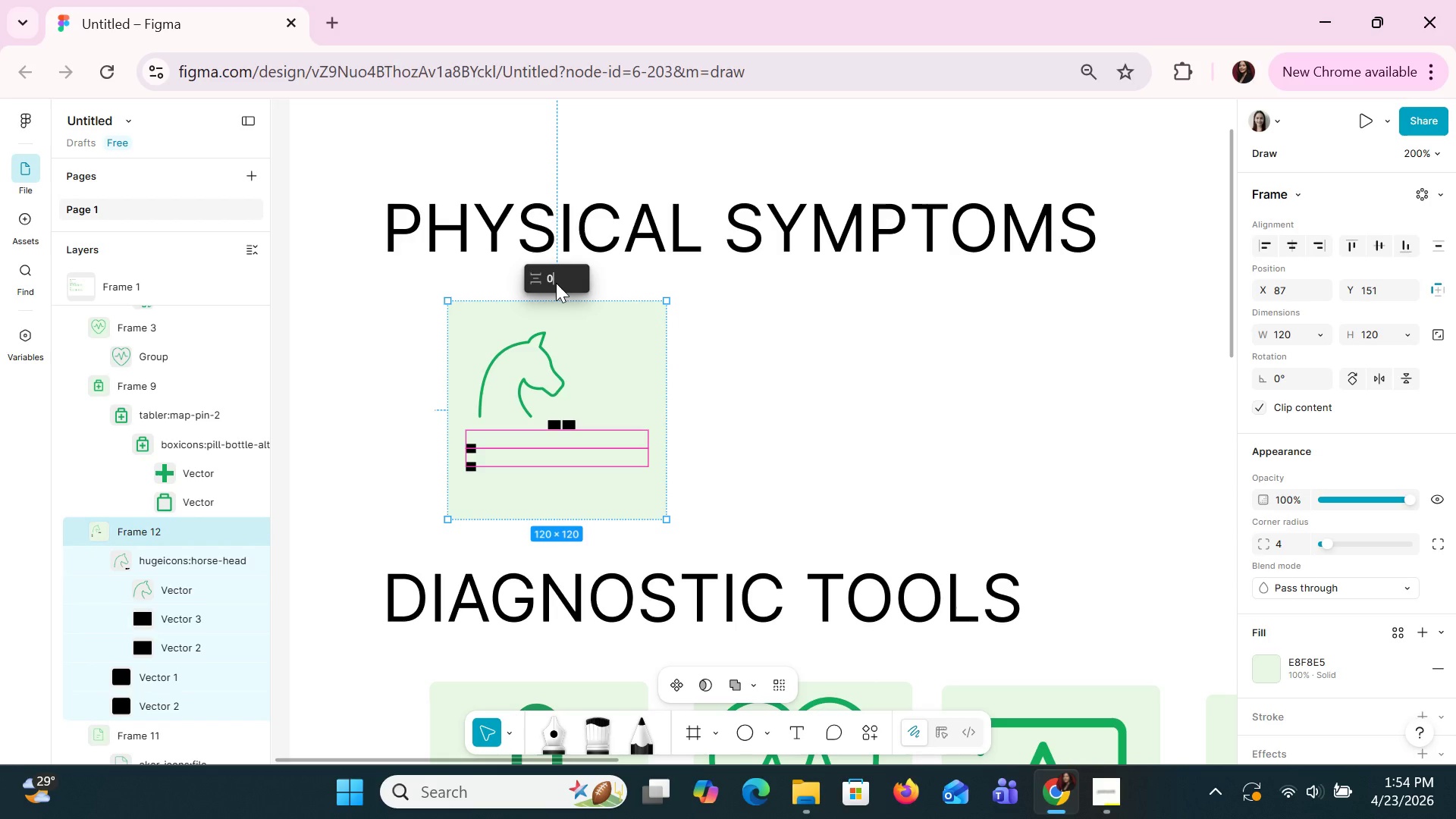 
key(Enter)
 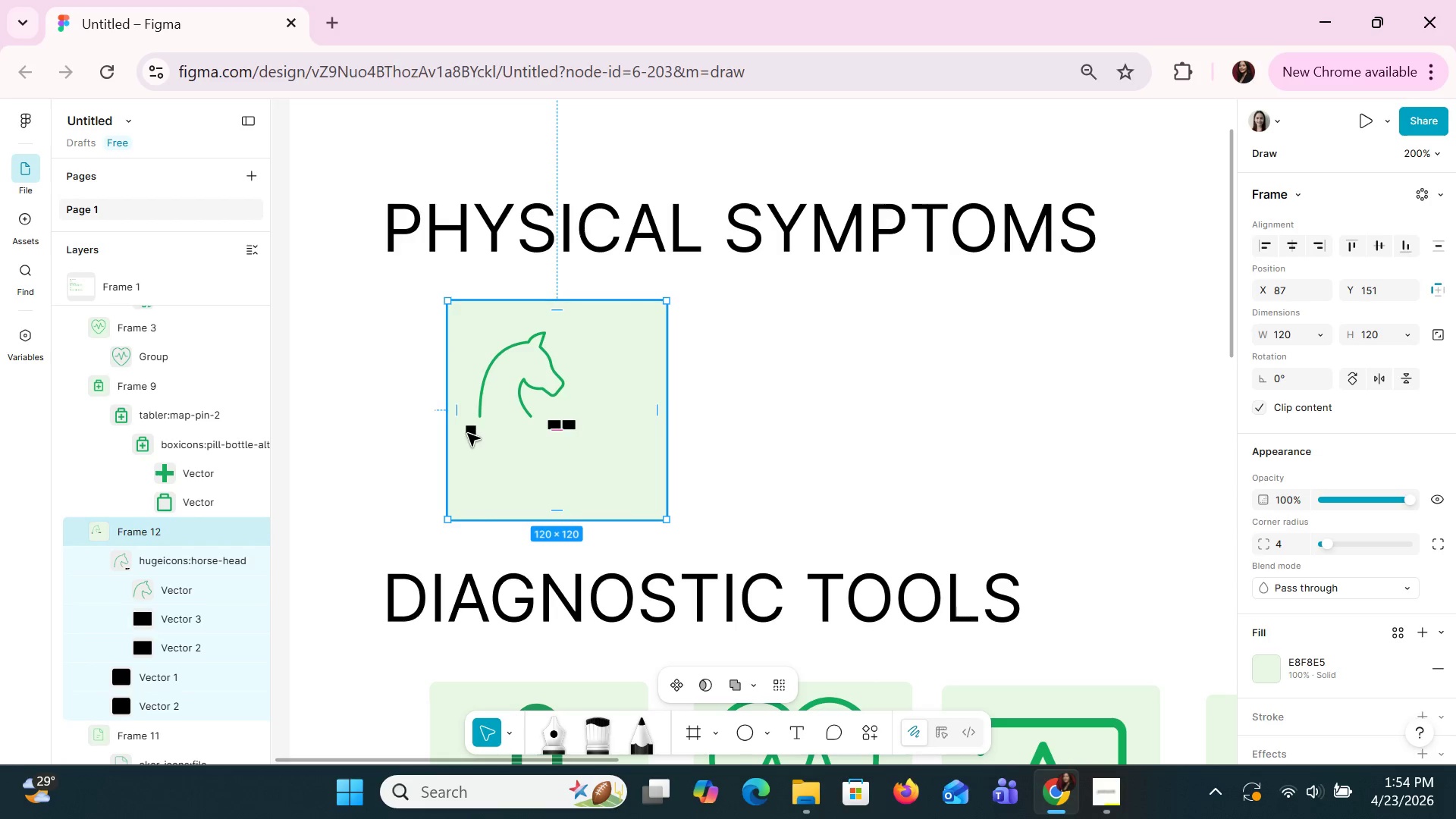 
double_click([468, 433])
 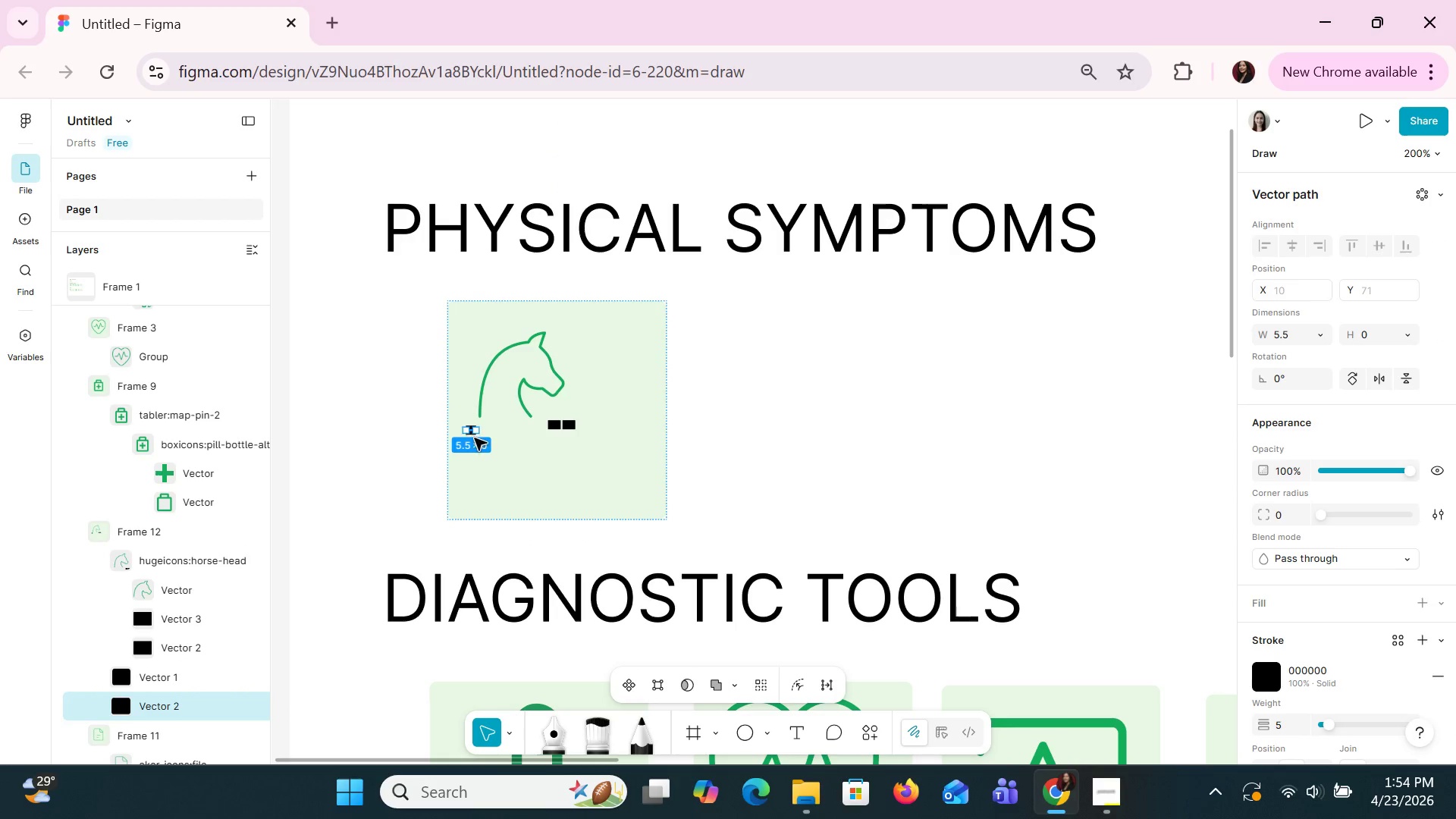 
key(Control+C)
 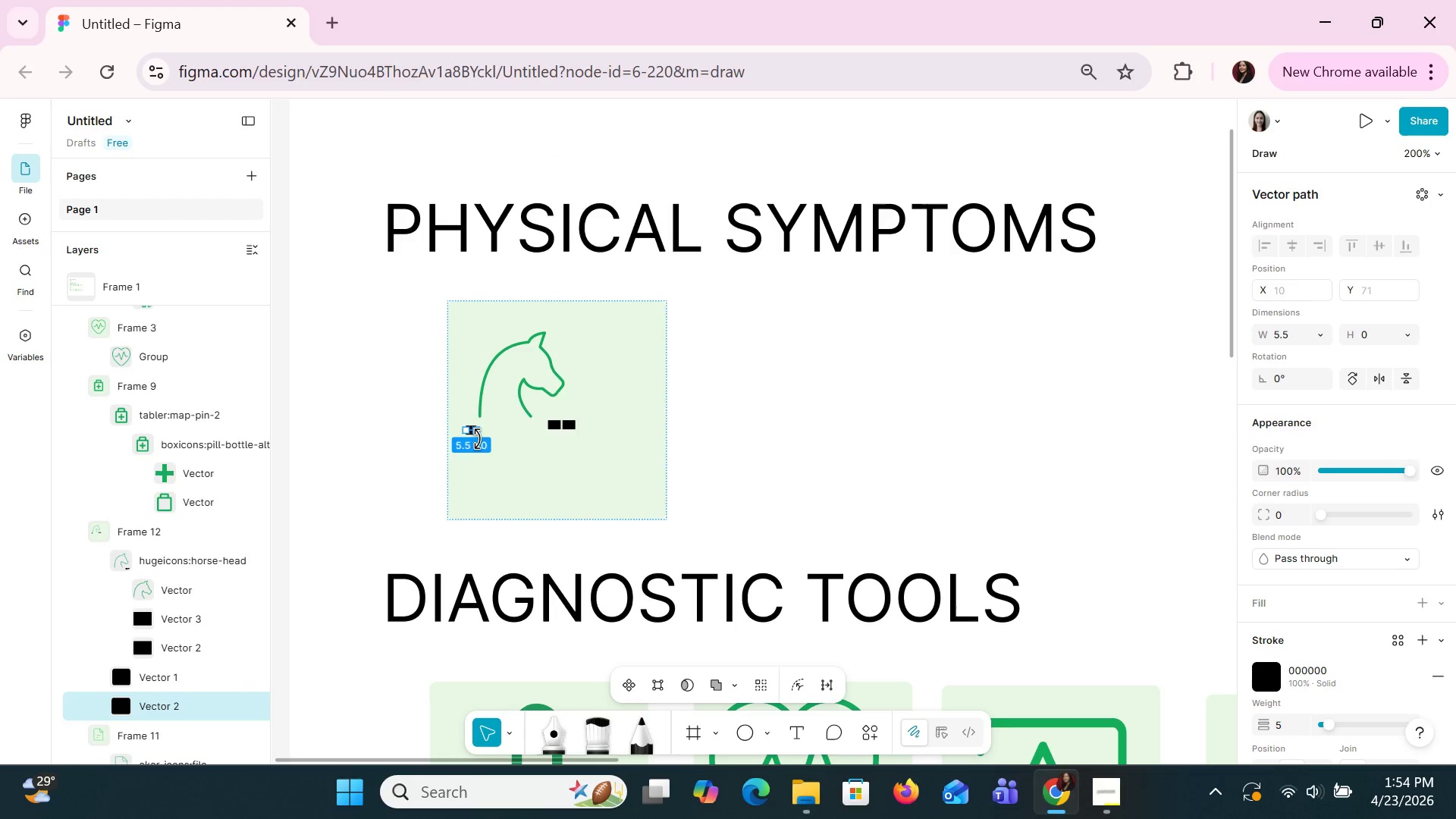 
key(Control+V)
 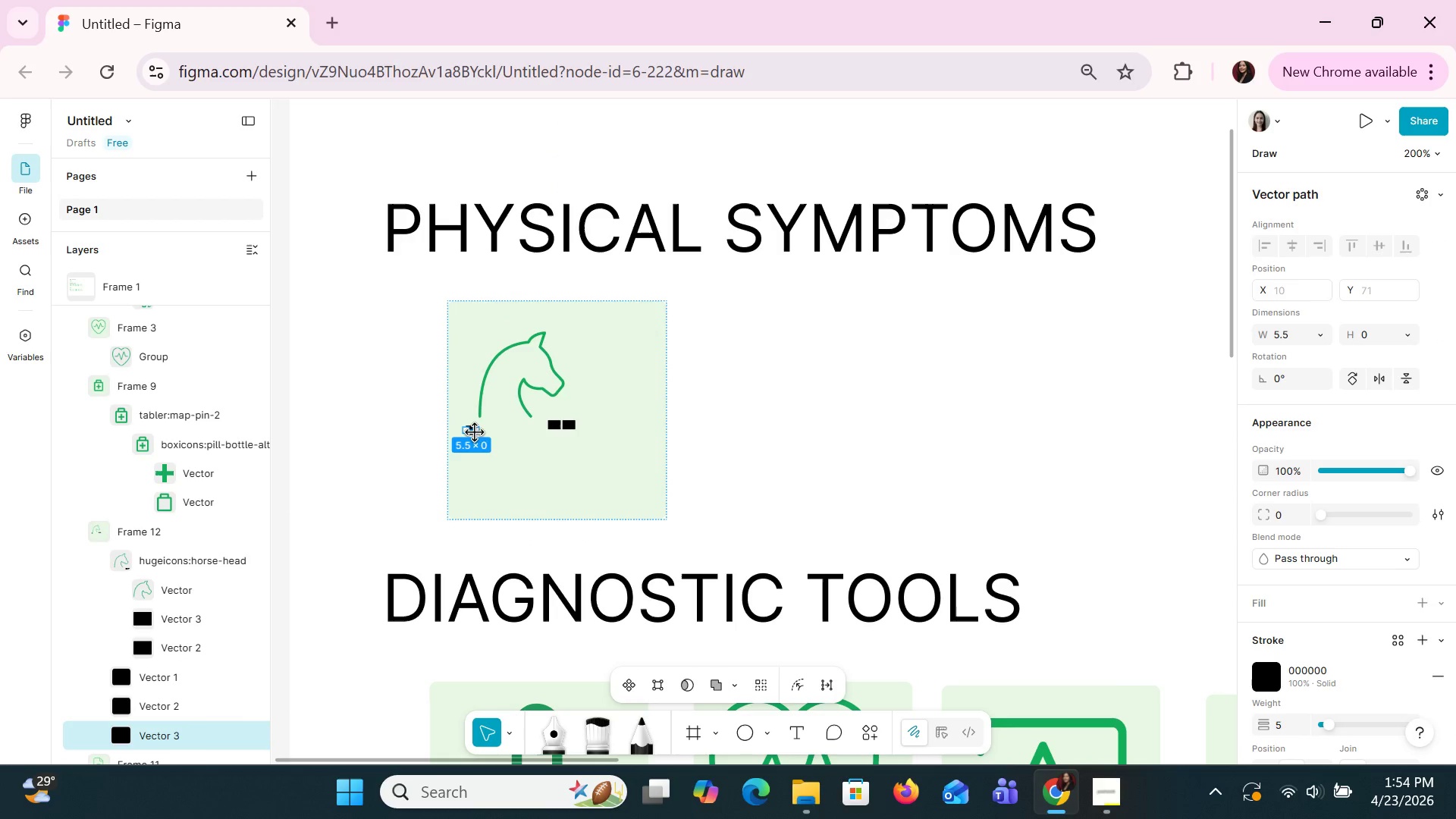 
left_click_drag(start_coordinate=[475, 433], to_coordinate=[500, 435])
 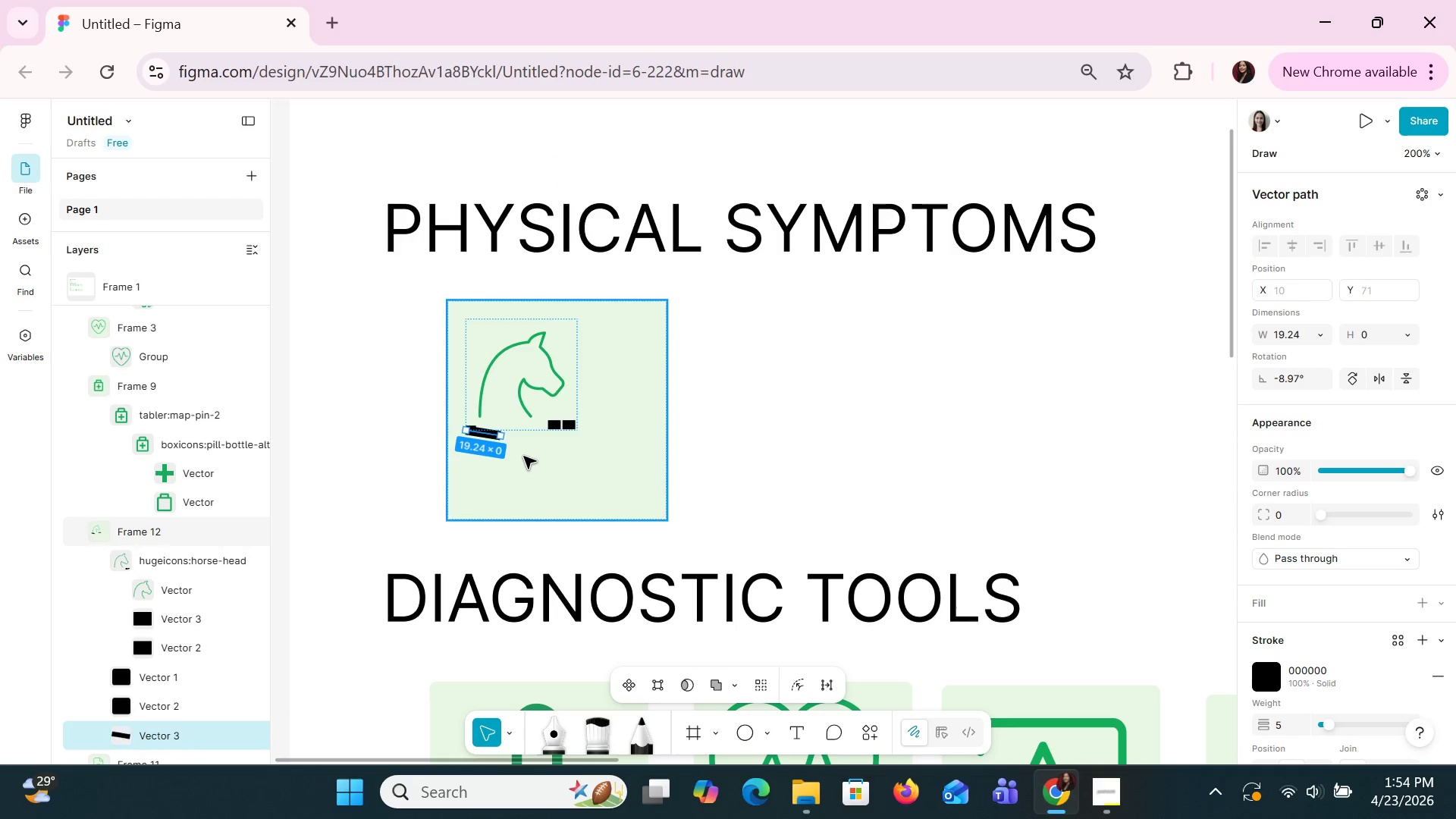 
key(Control+Z)
 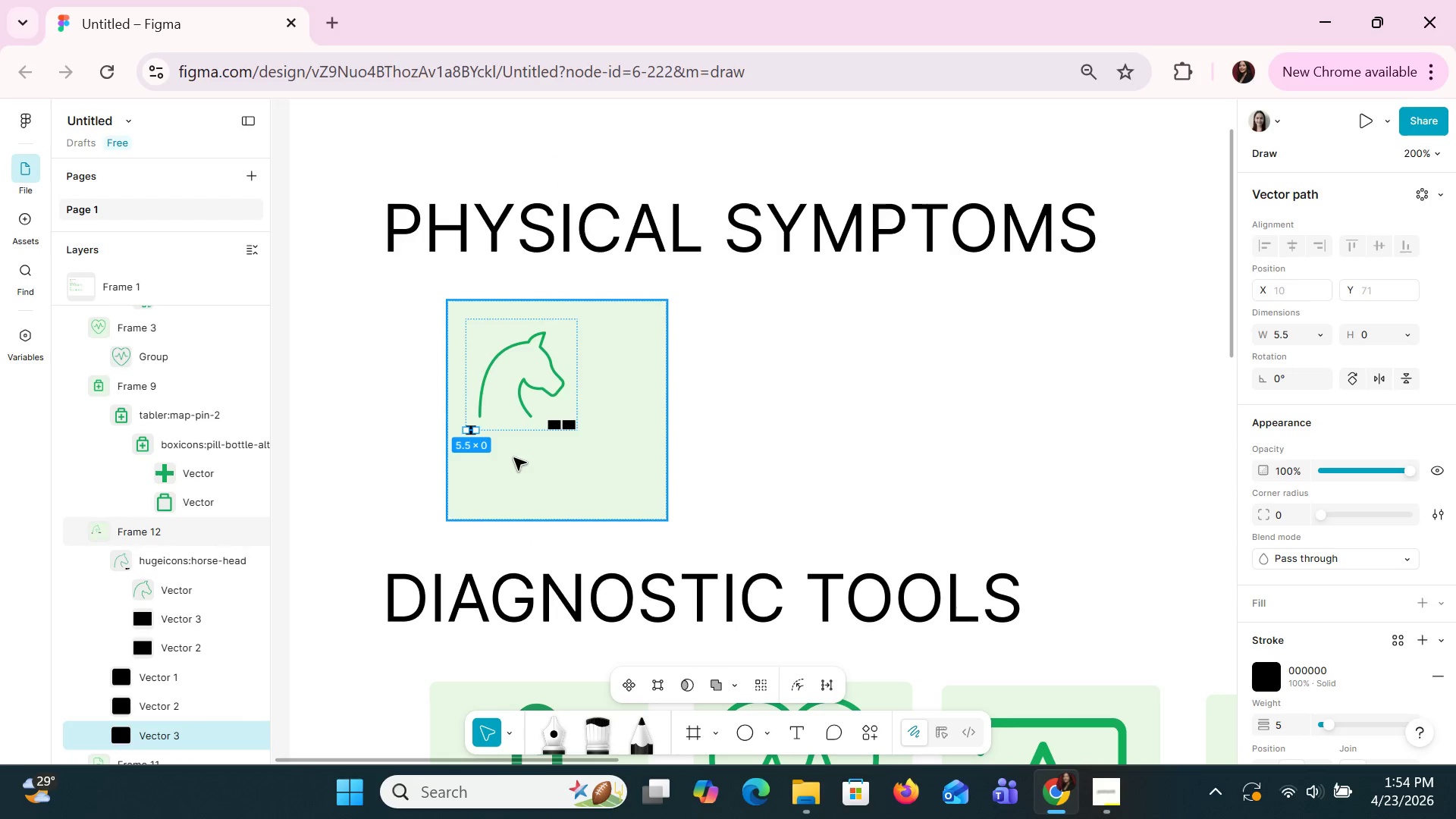 
hold_key(key=ArrowRight, duration=0.86)
 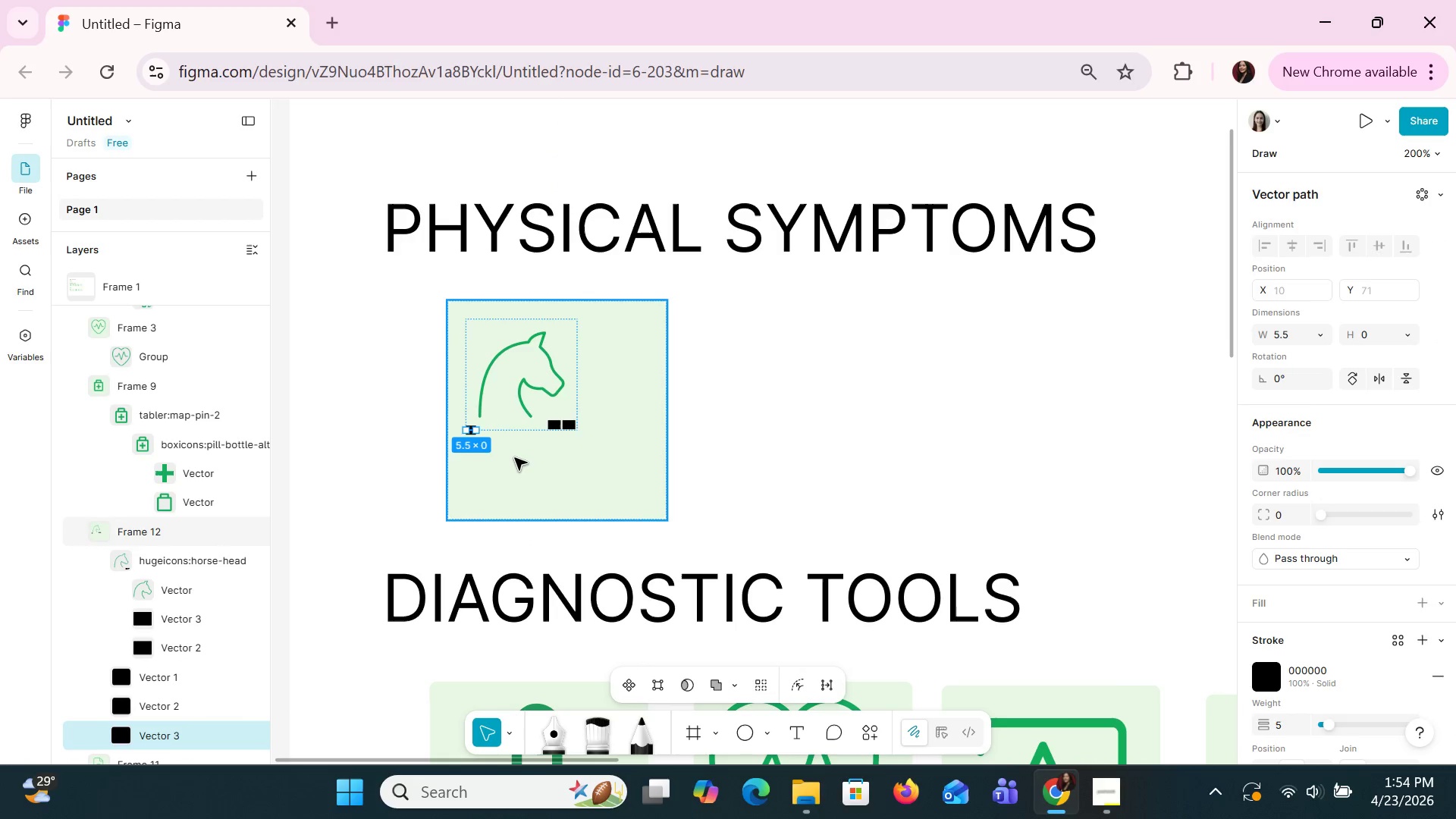 
left_click([514, 457])
 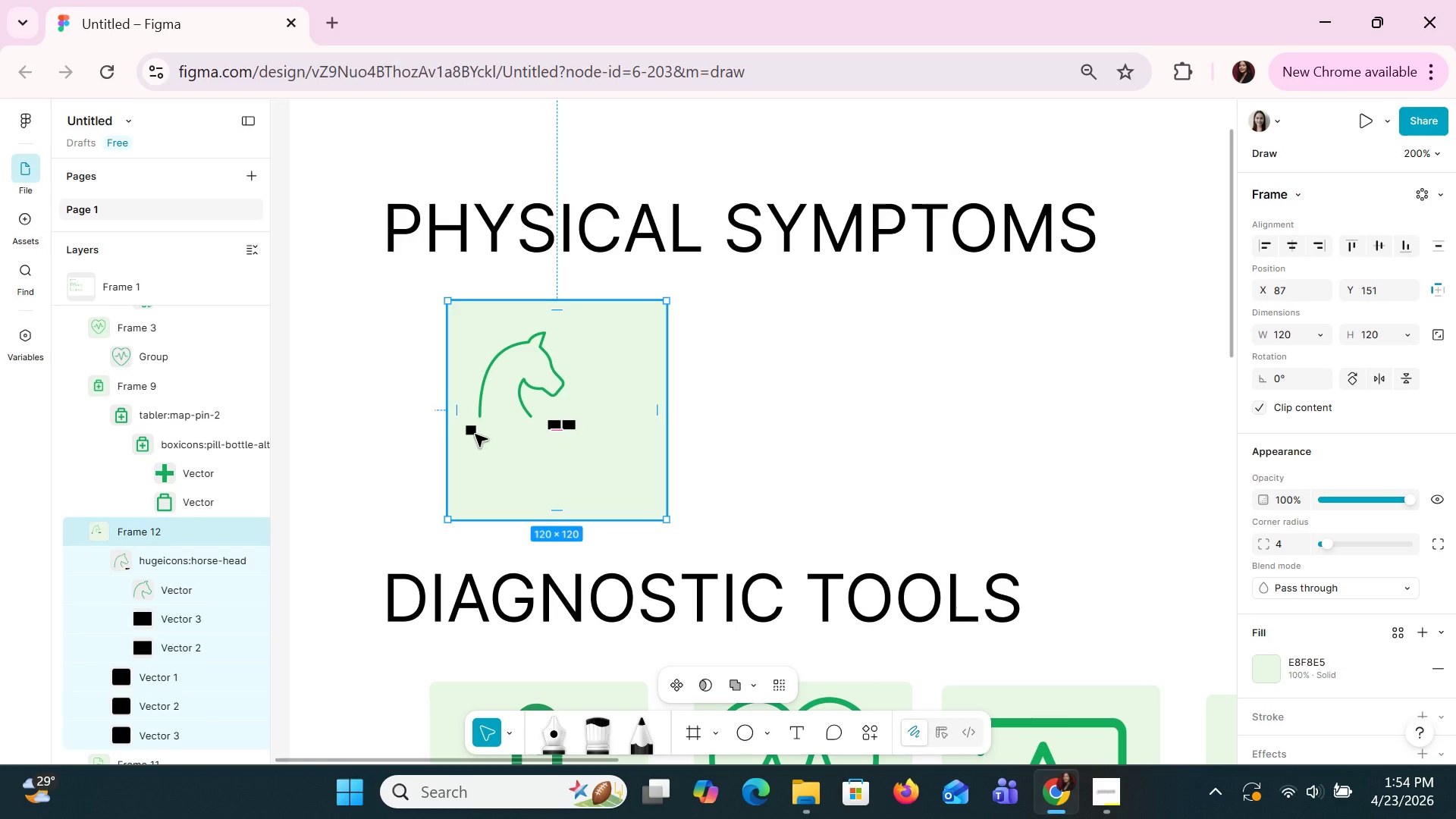 
double_click([475, 434])
 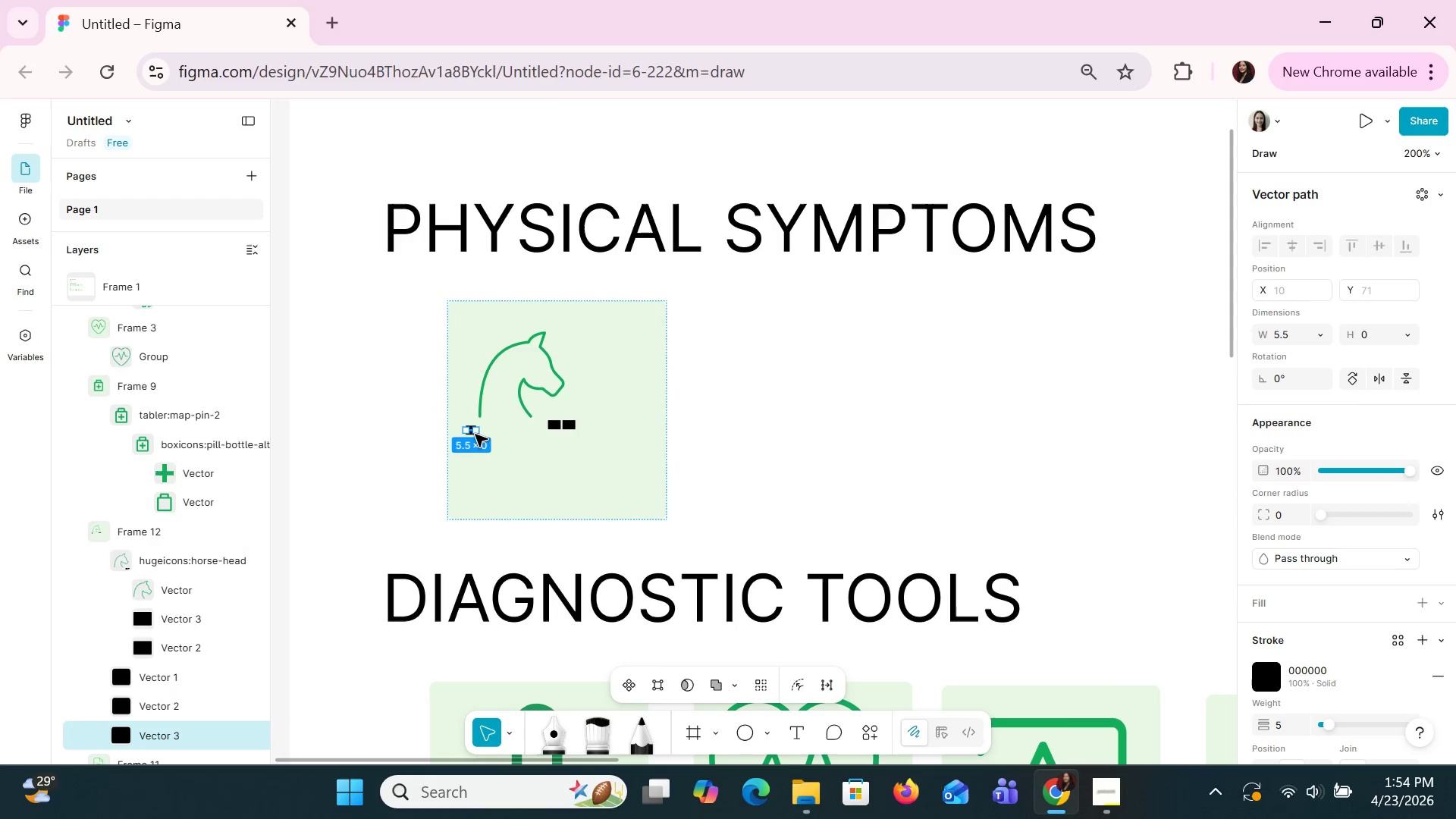 
key(Control+C)
 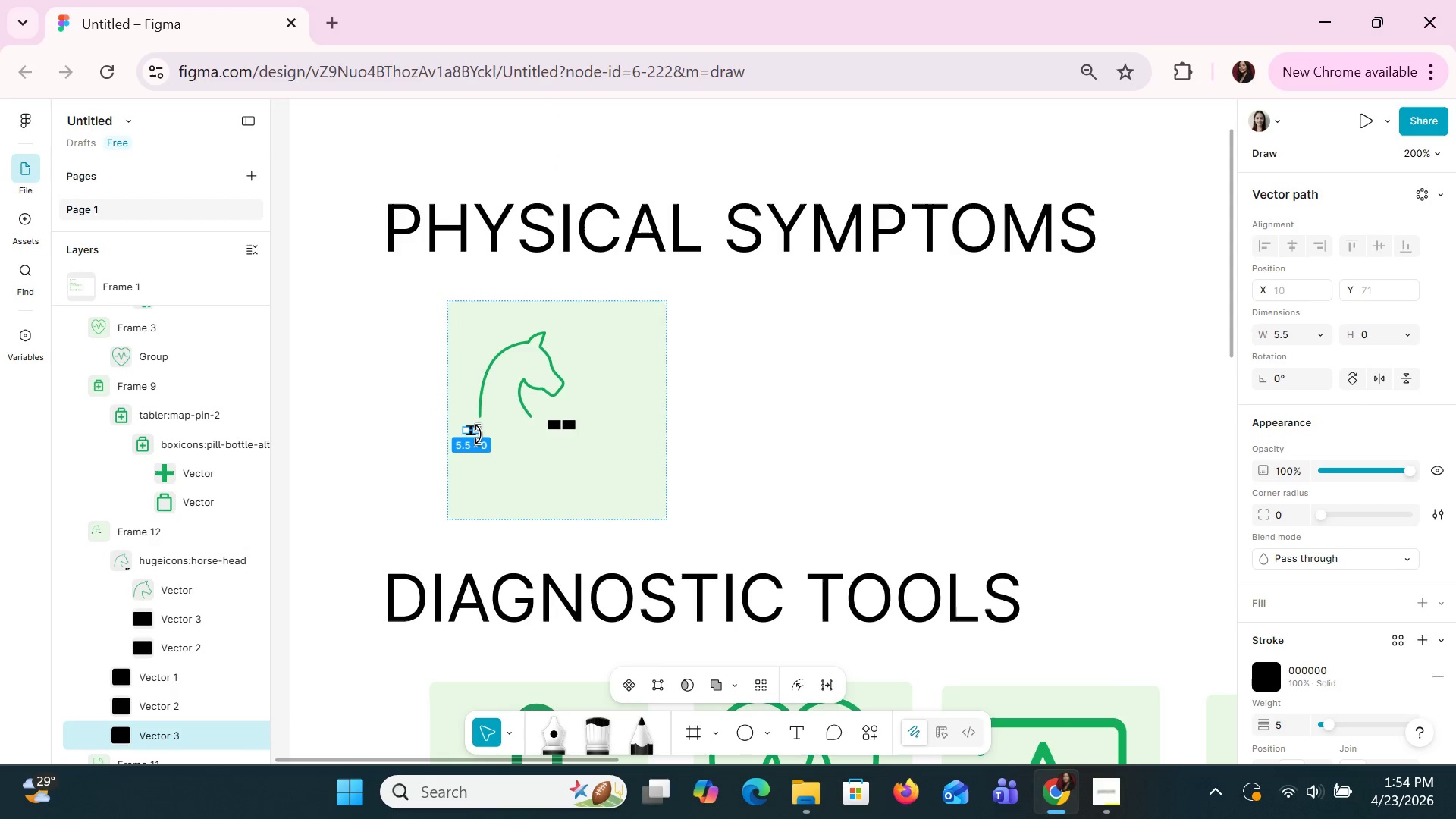 
key(Control+V)
 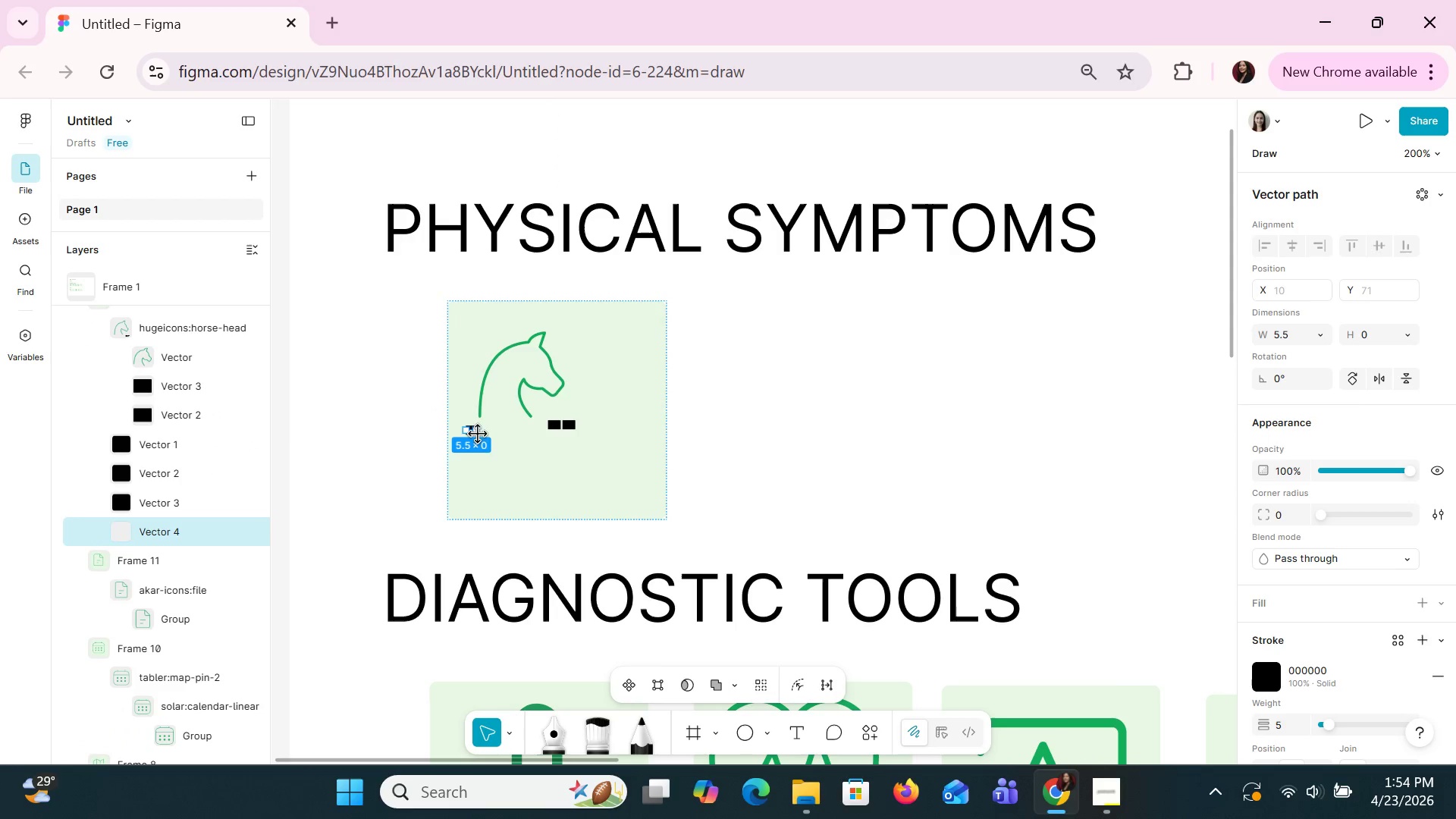 
hold_key(key=ArrowRight, duration=0.98)
 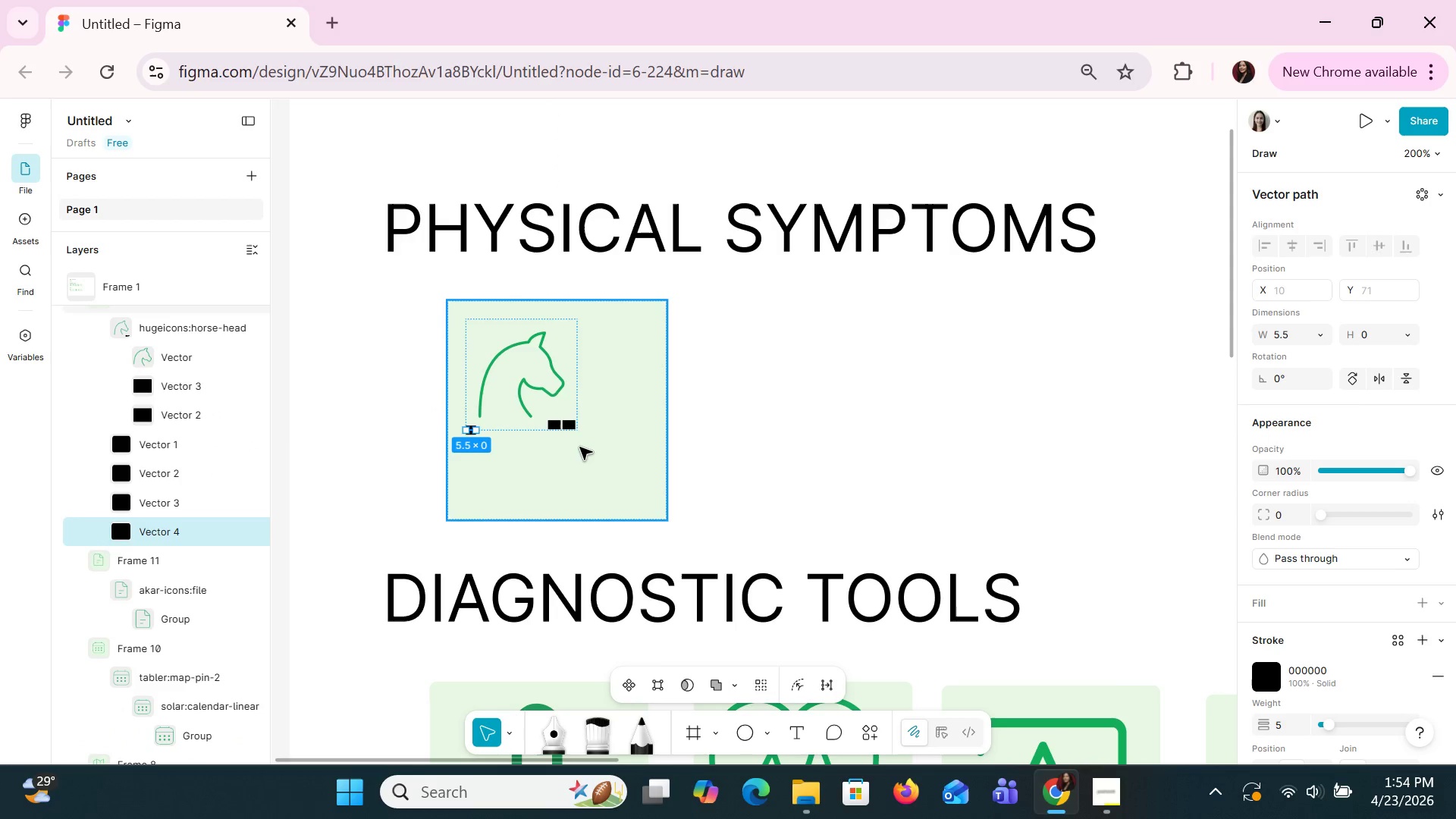 
left_click([577, 447])
 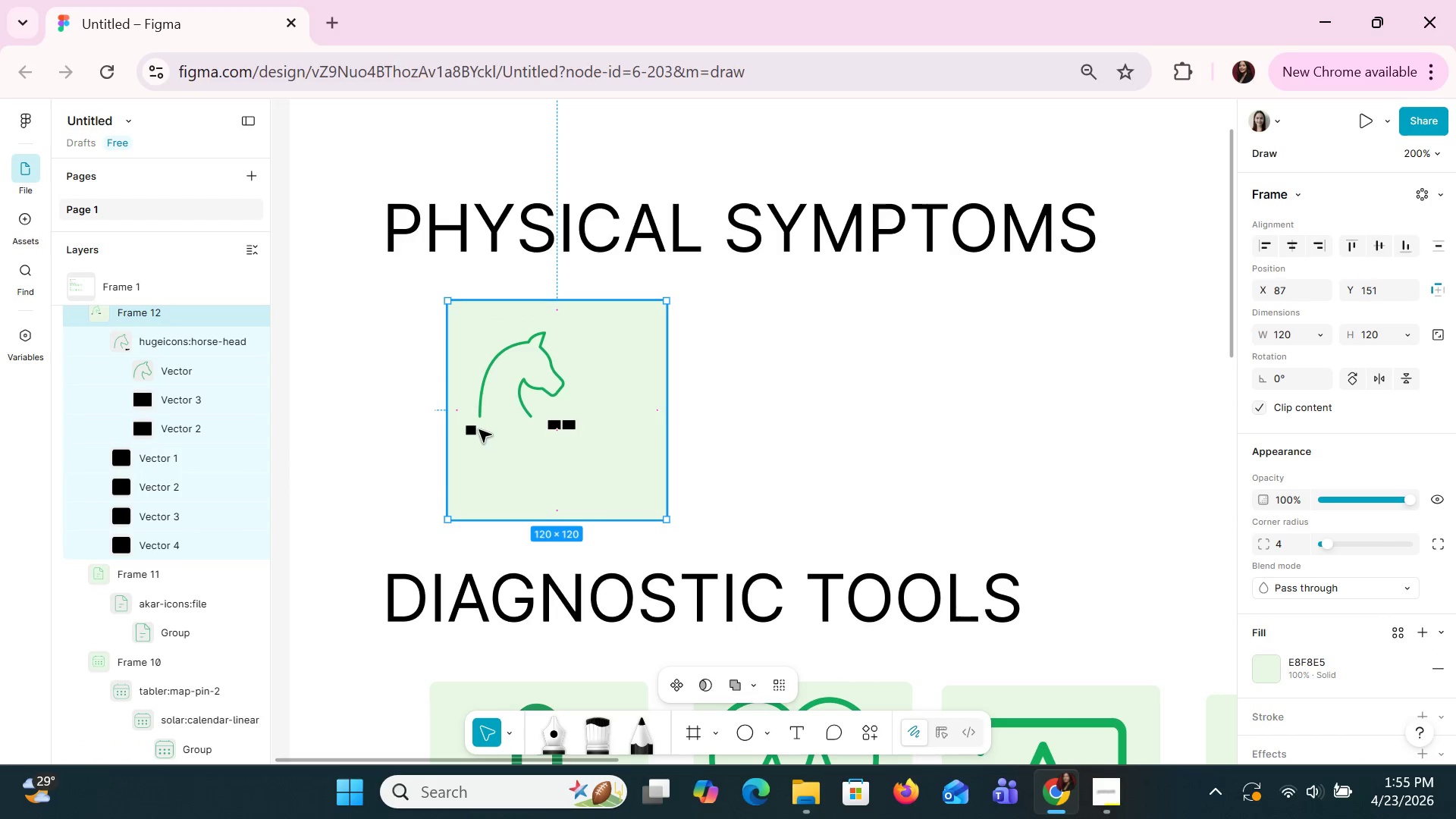 
left_click([473, 428])
 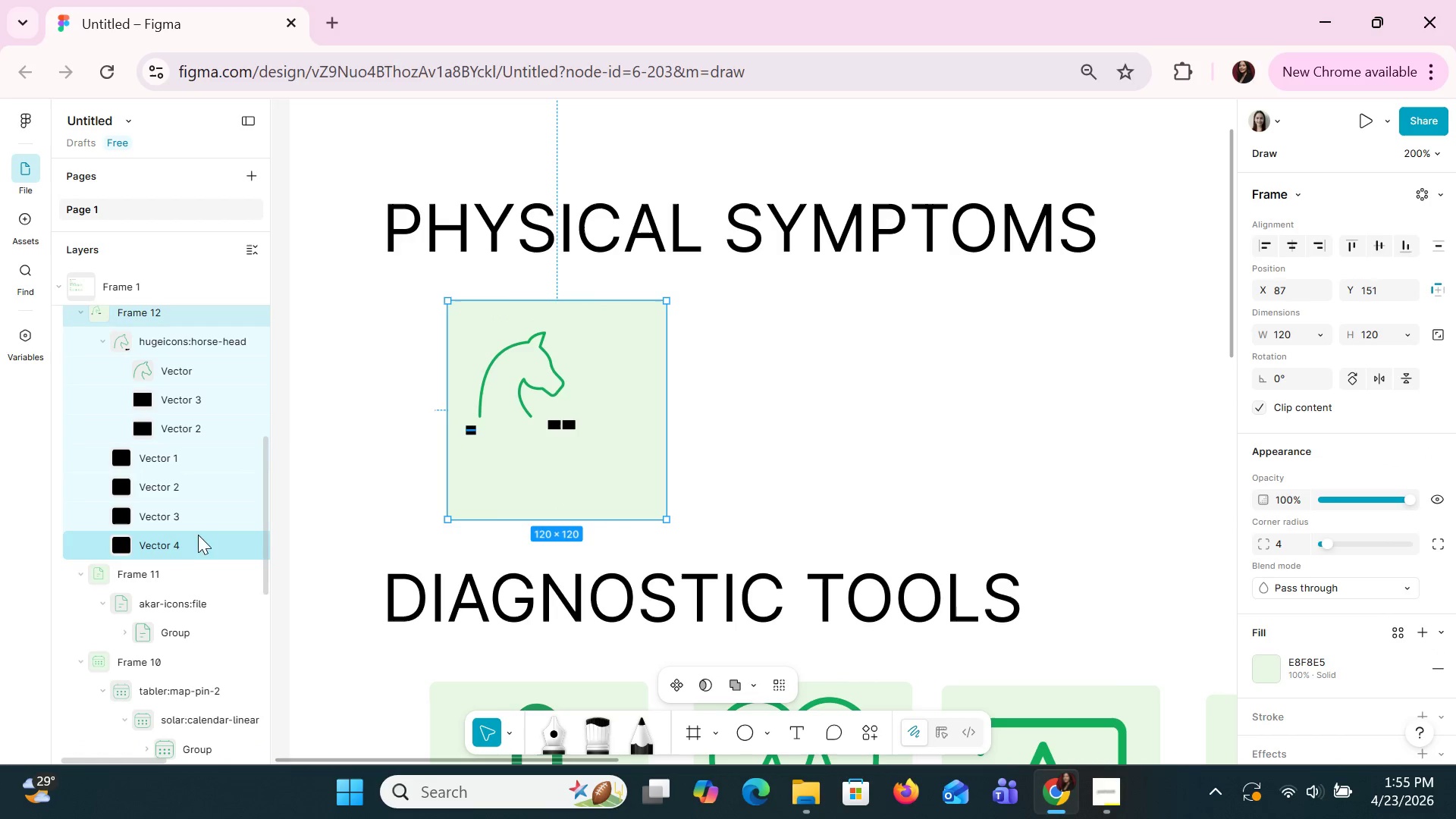 
left_click([177, 541])
 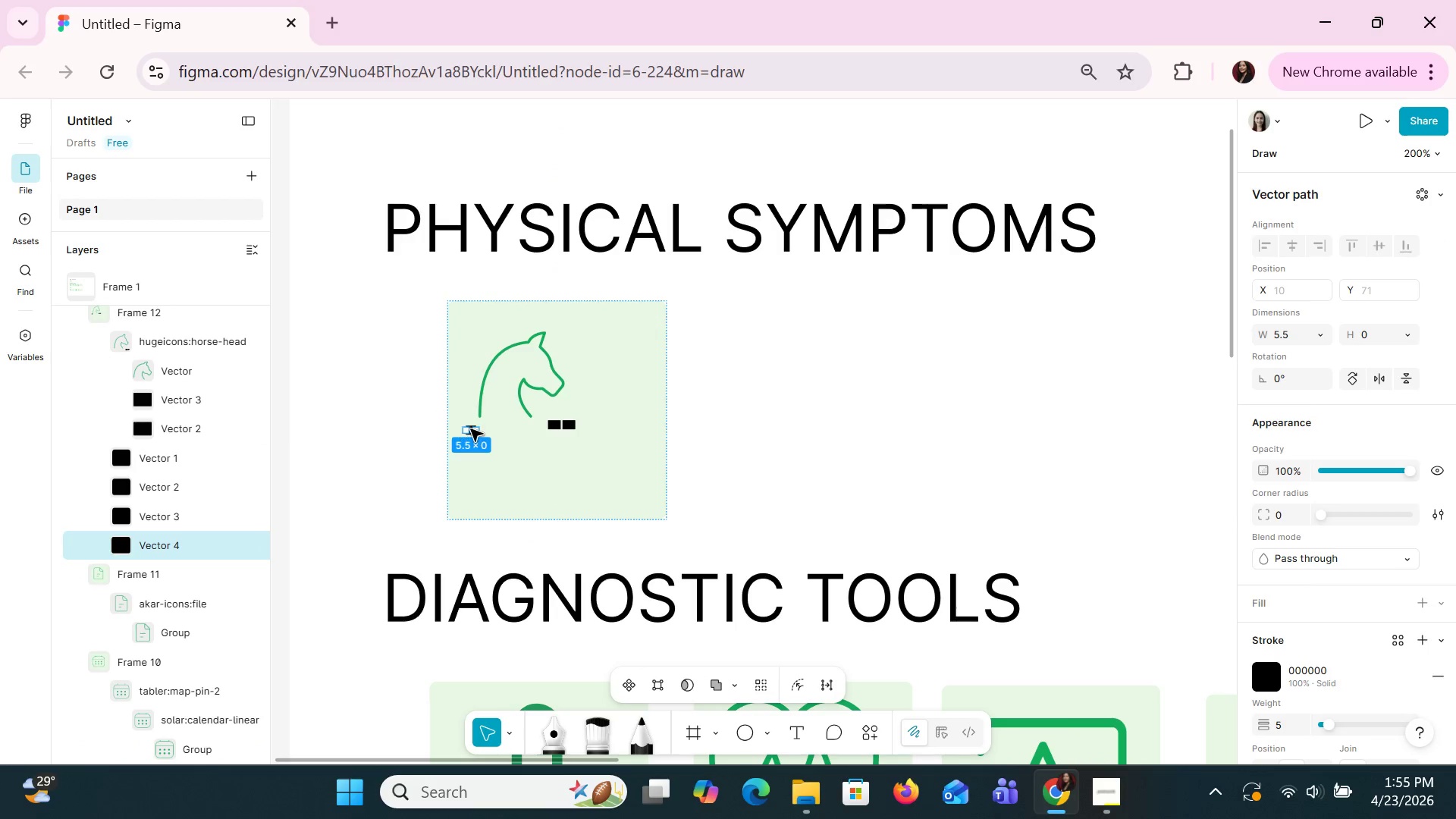 
left_click_drag(start_coordinate=[472, 428], to_coordinate=[489, 430])
 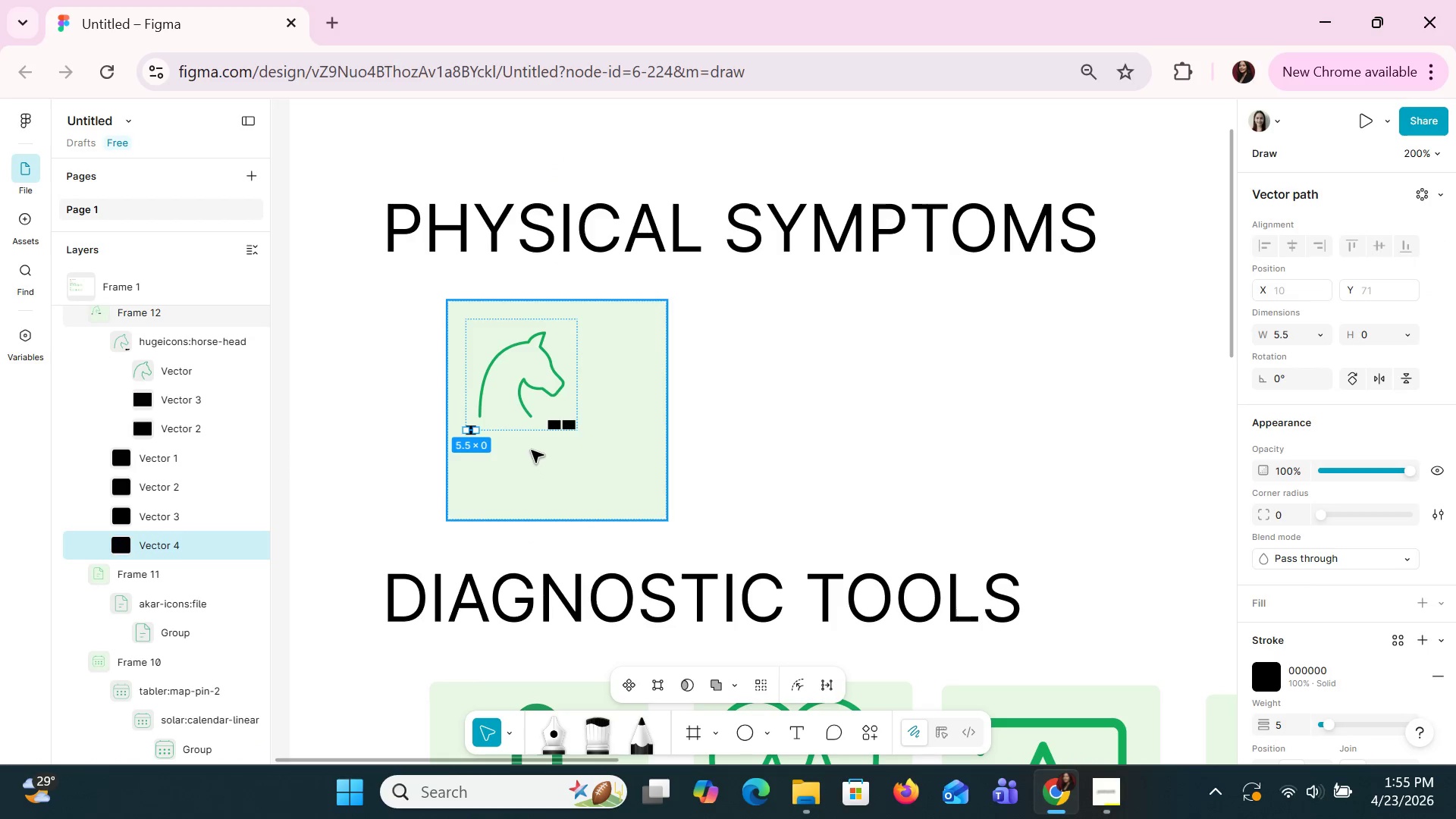 
left_click([531, 450])
 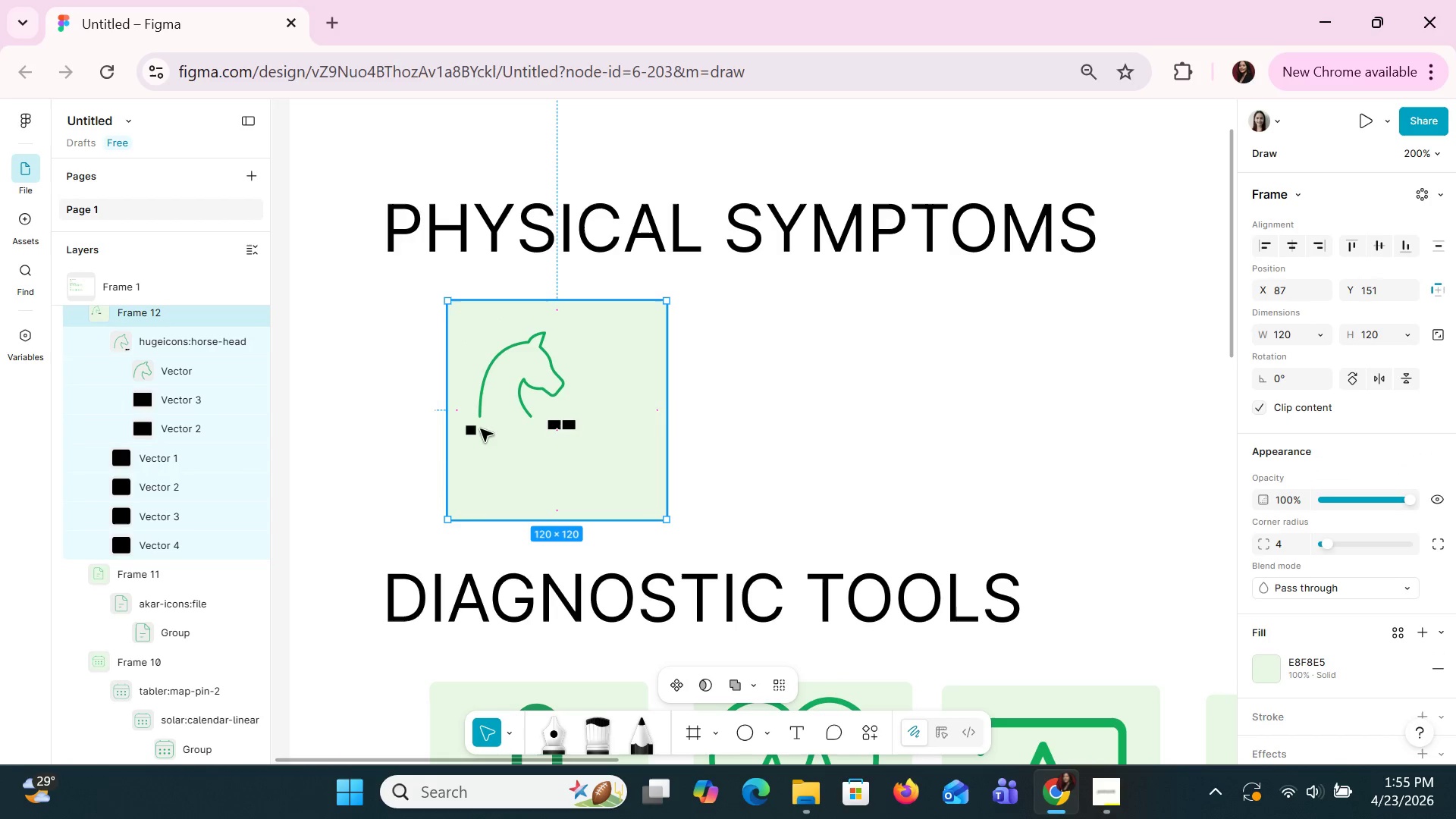 
double_click([476, 427])
 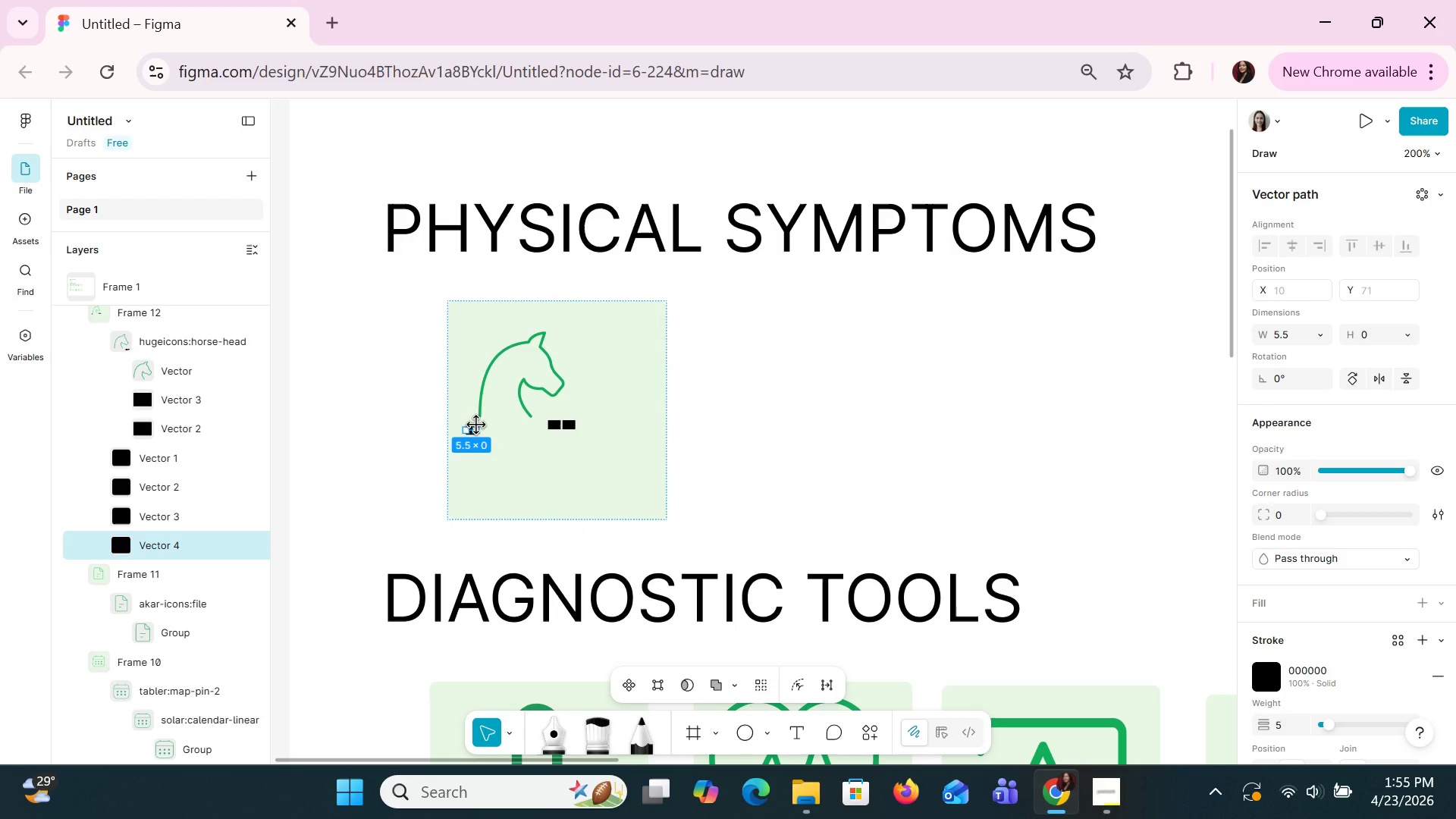 
hold_key(key=ArrowRight, duration=0.81)
 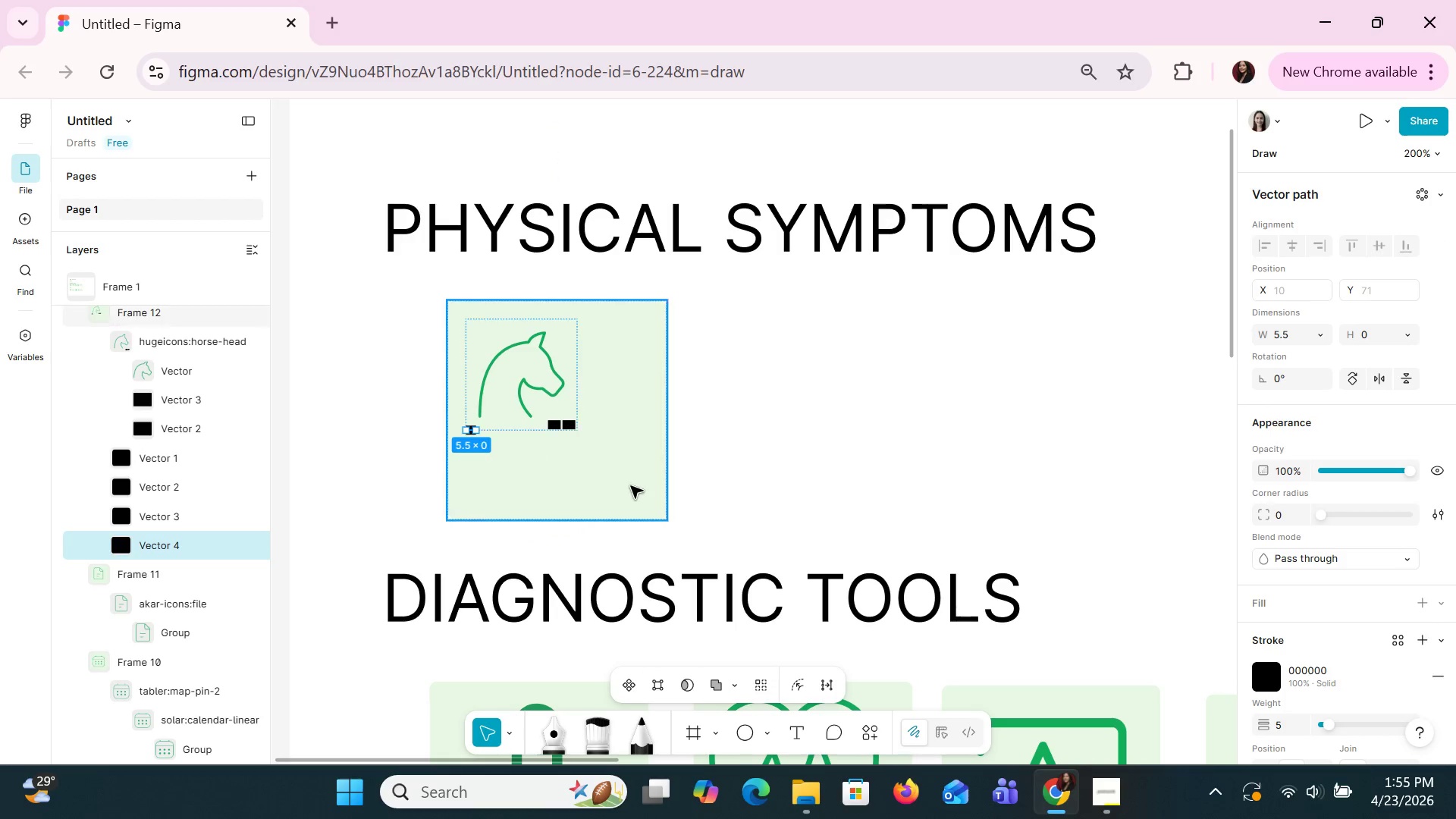 
left_click([570, 461])
 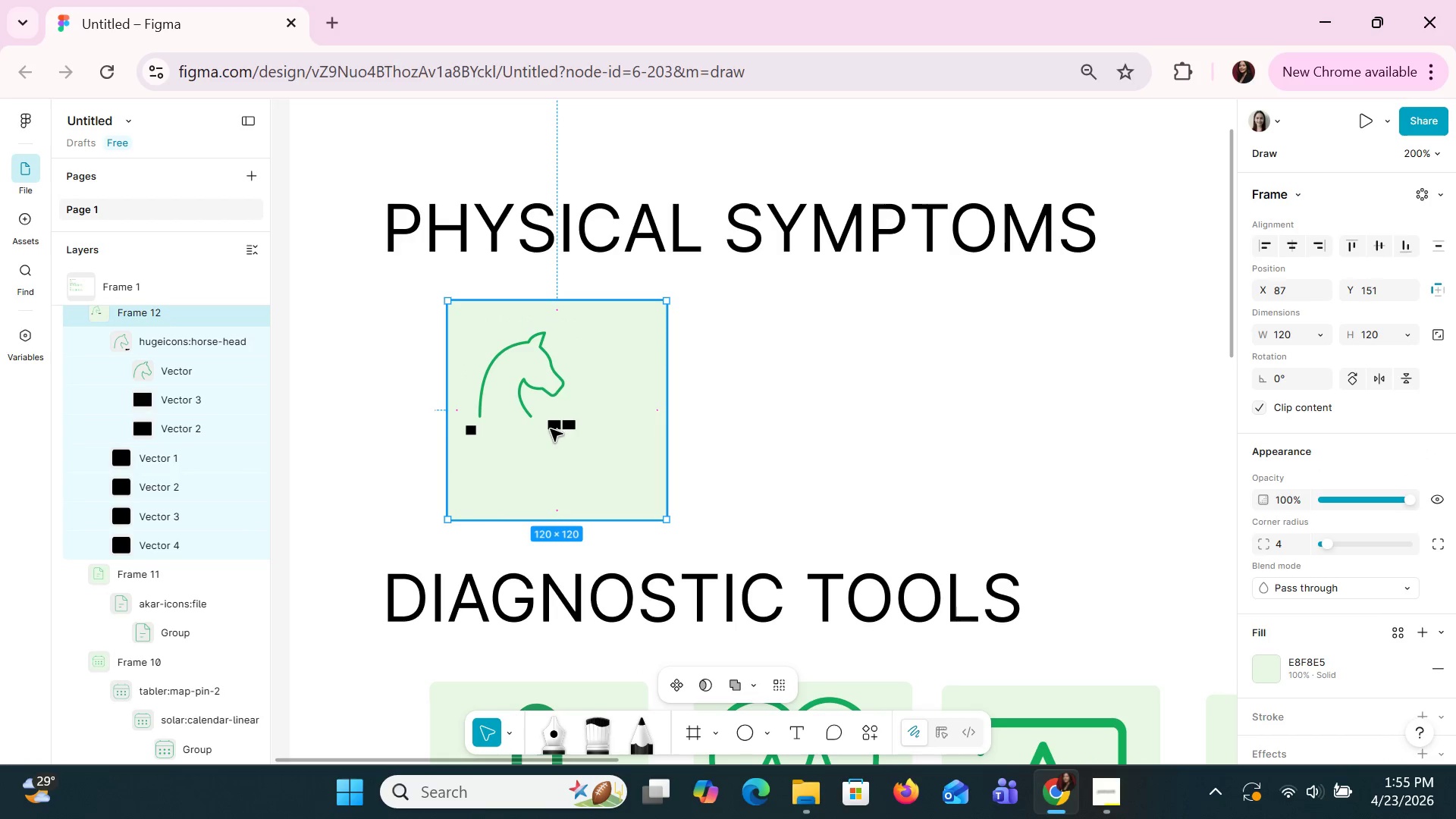 
left_click([550, 425])
 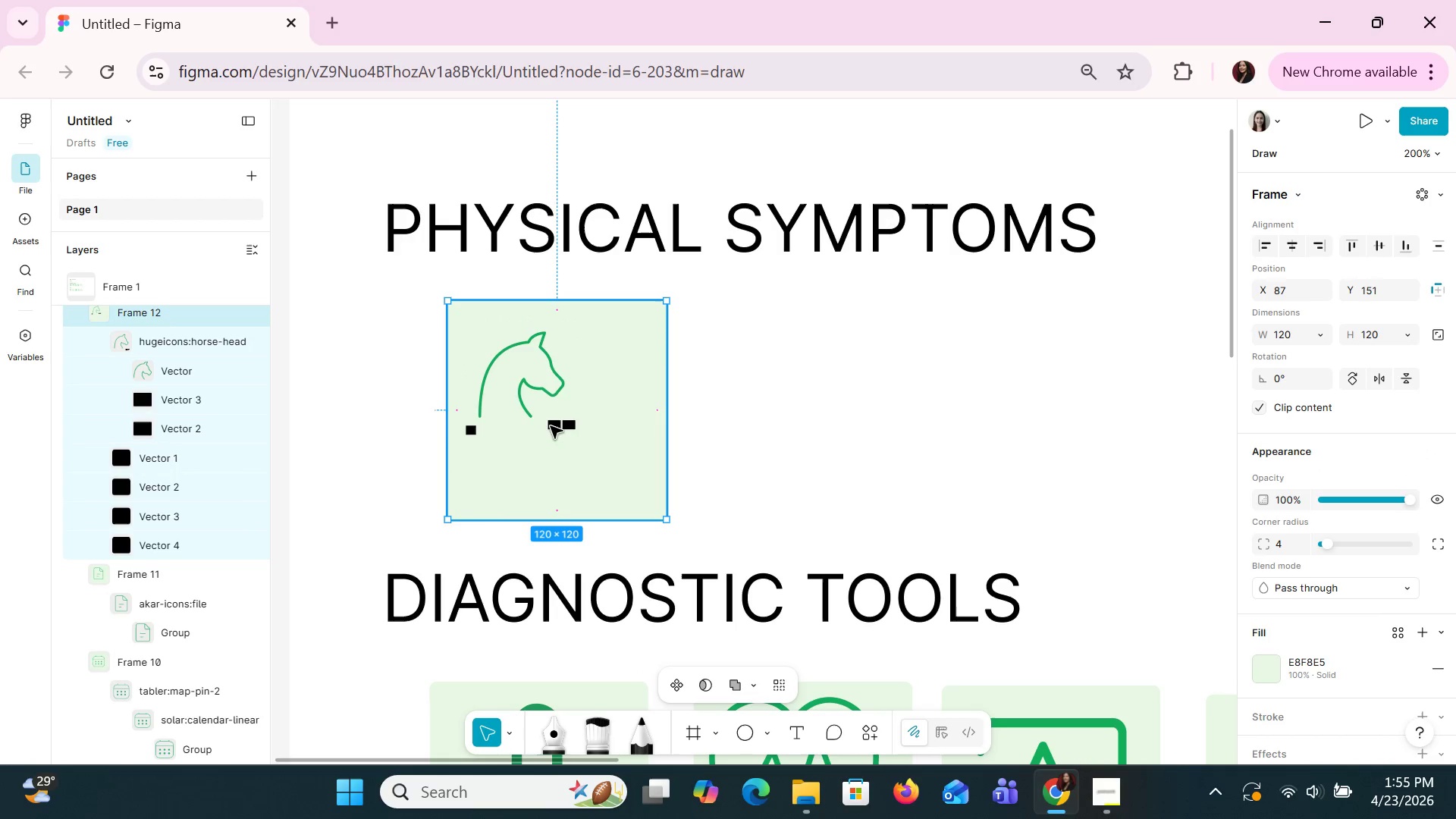 
double_click([550, 425])
 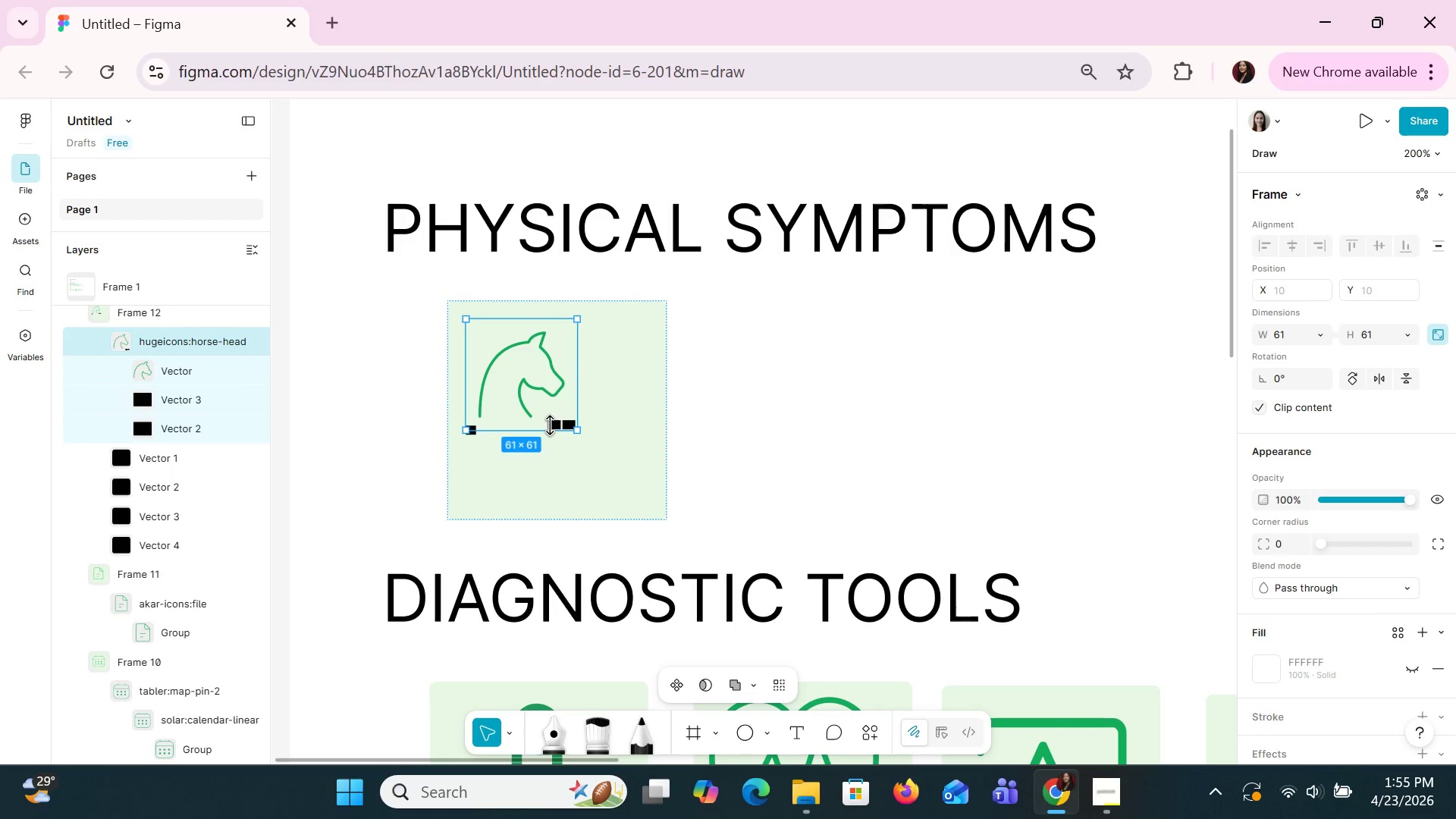 
double_click([550, 424])
 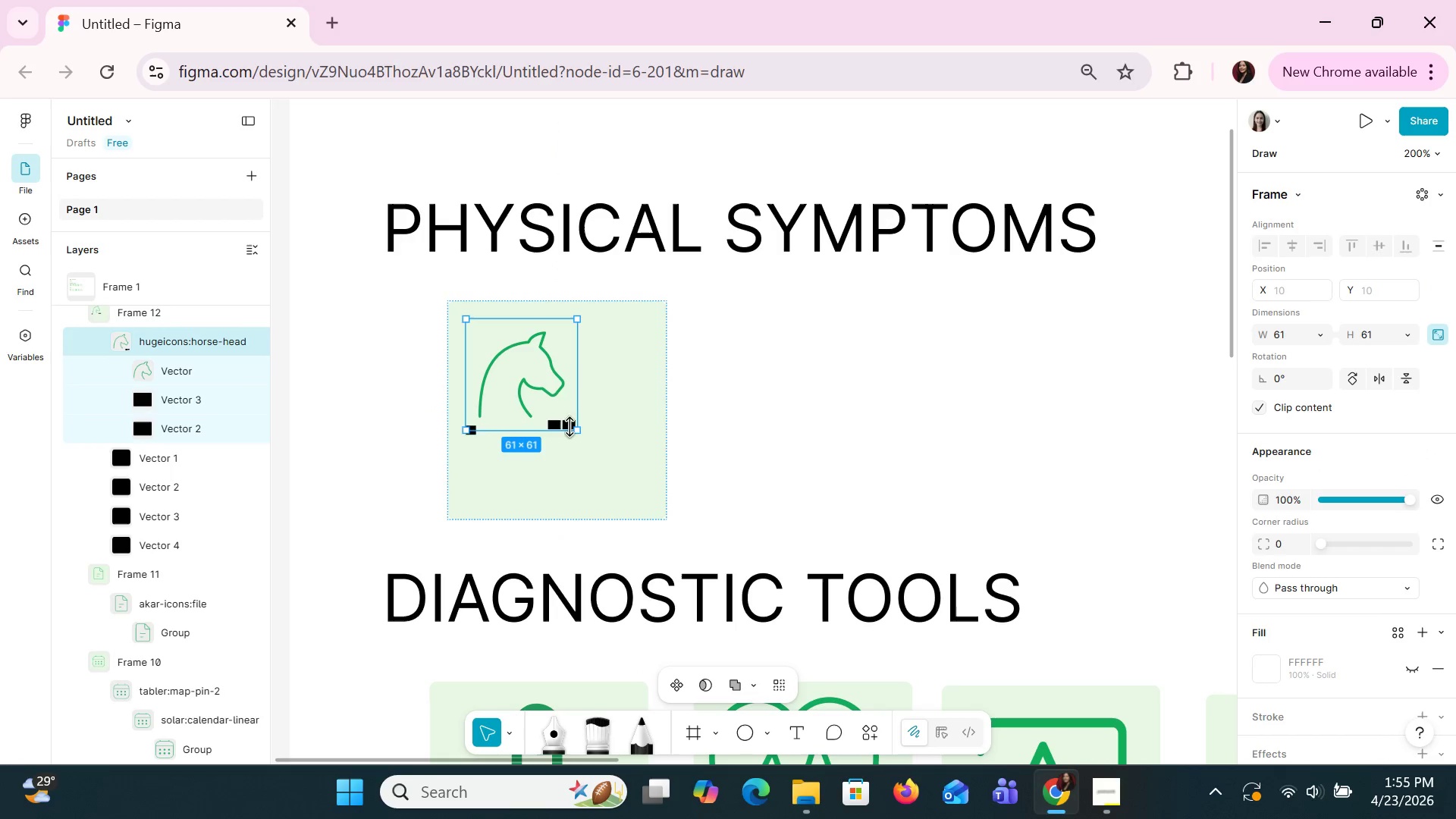 
double_click([570, 428])
 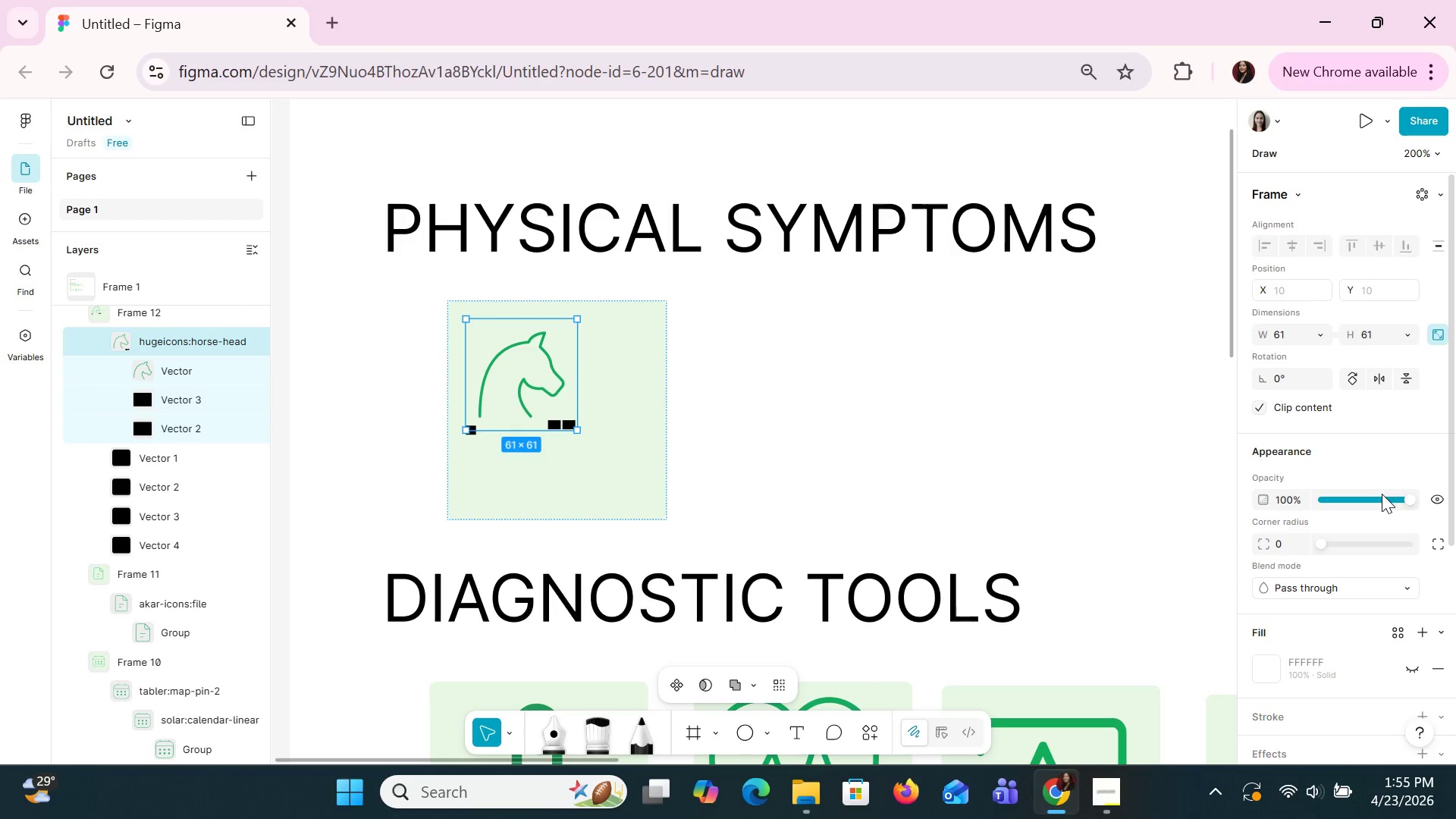 
wait(6.38)
 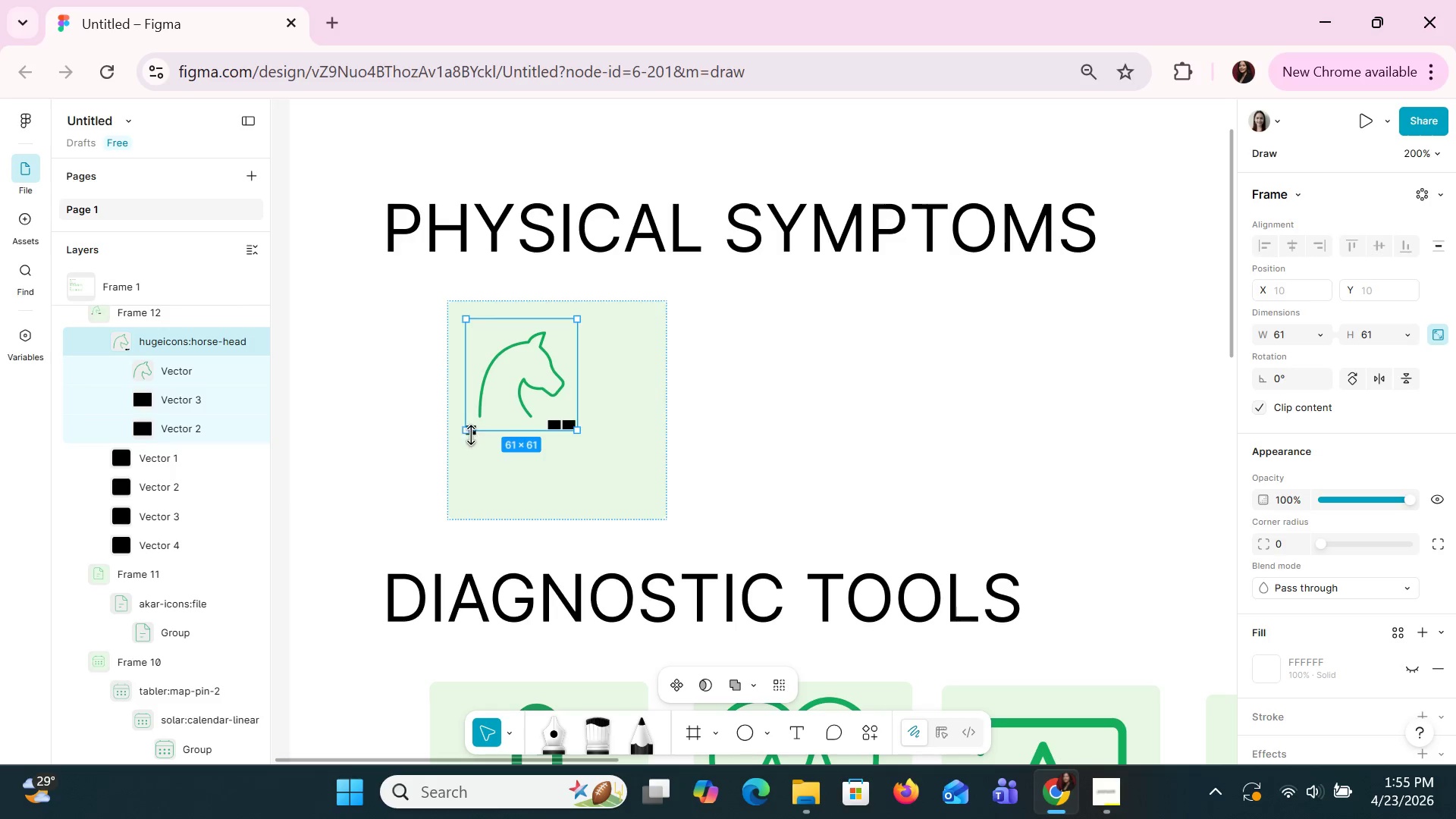 
scroll: coordinate [1396, 500], scroll_direction: down, amount: 1.0
 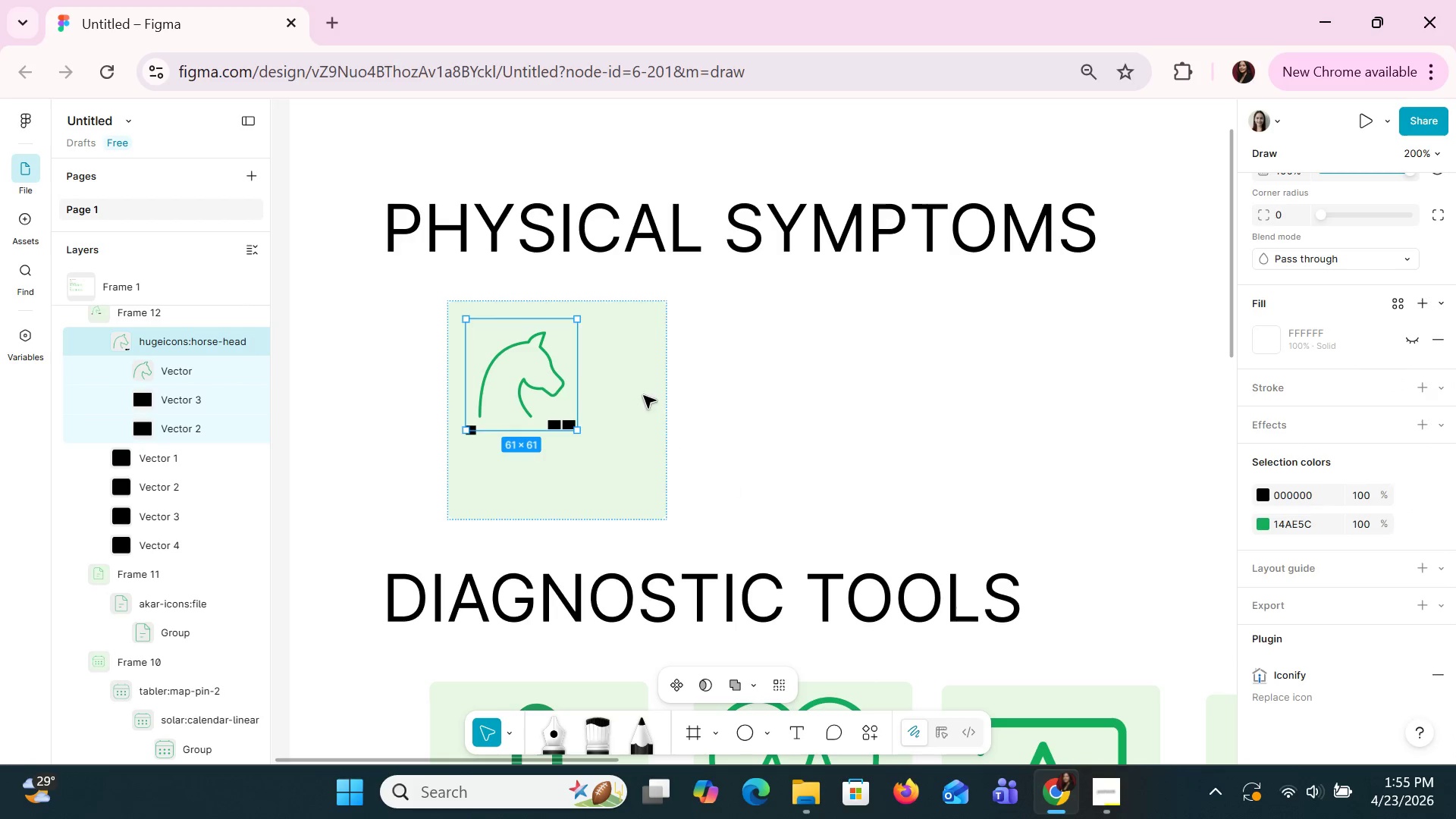 
left_click([540, 454])
 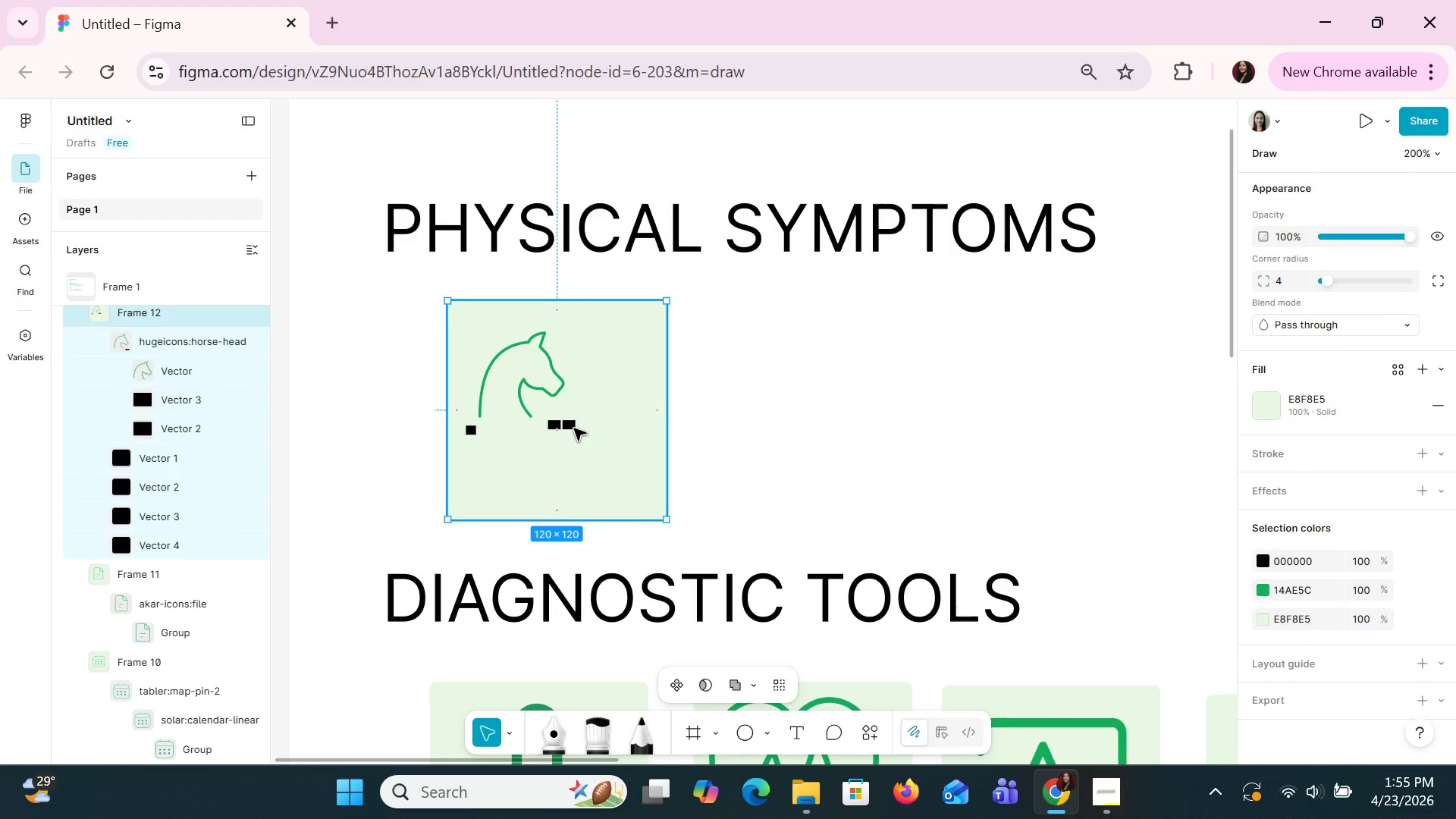 
left_click([567, 428])
 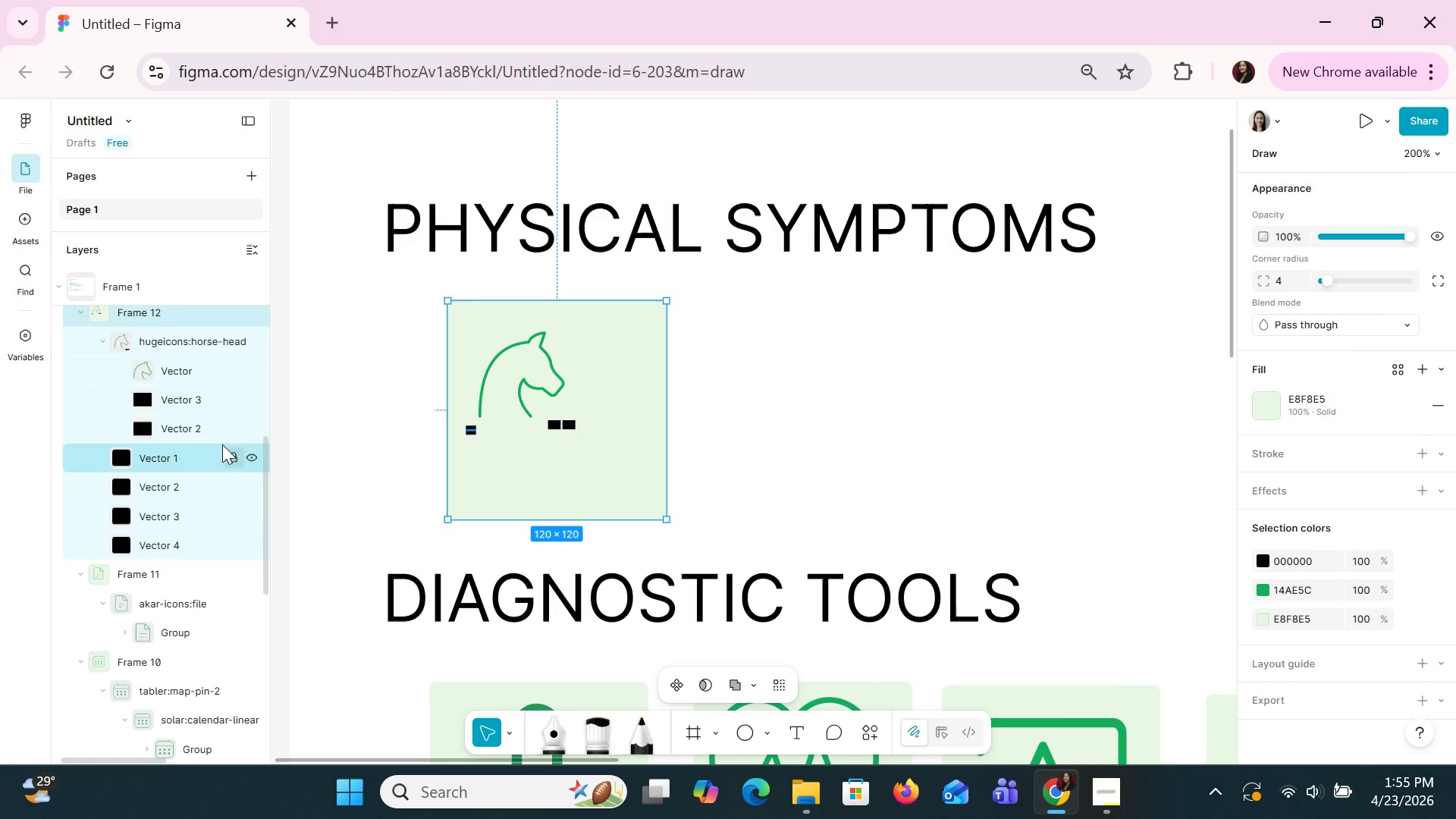 
left_click([199, 451])
 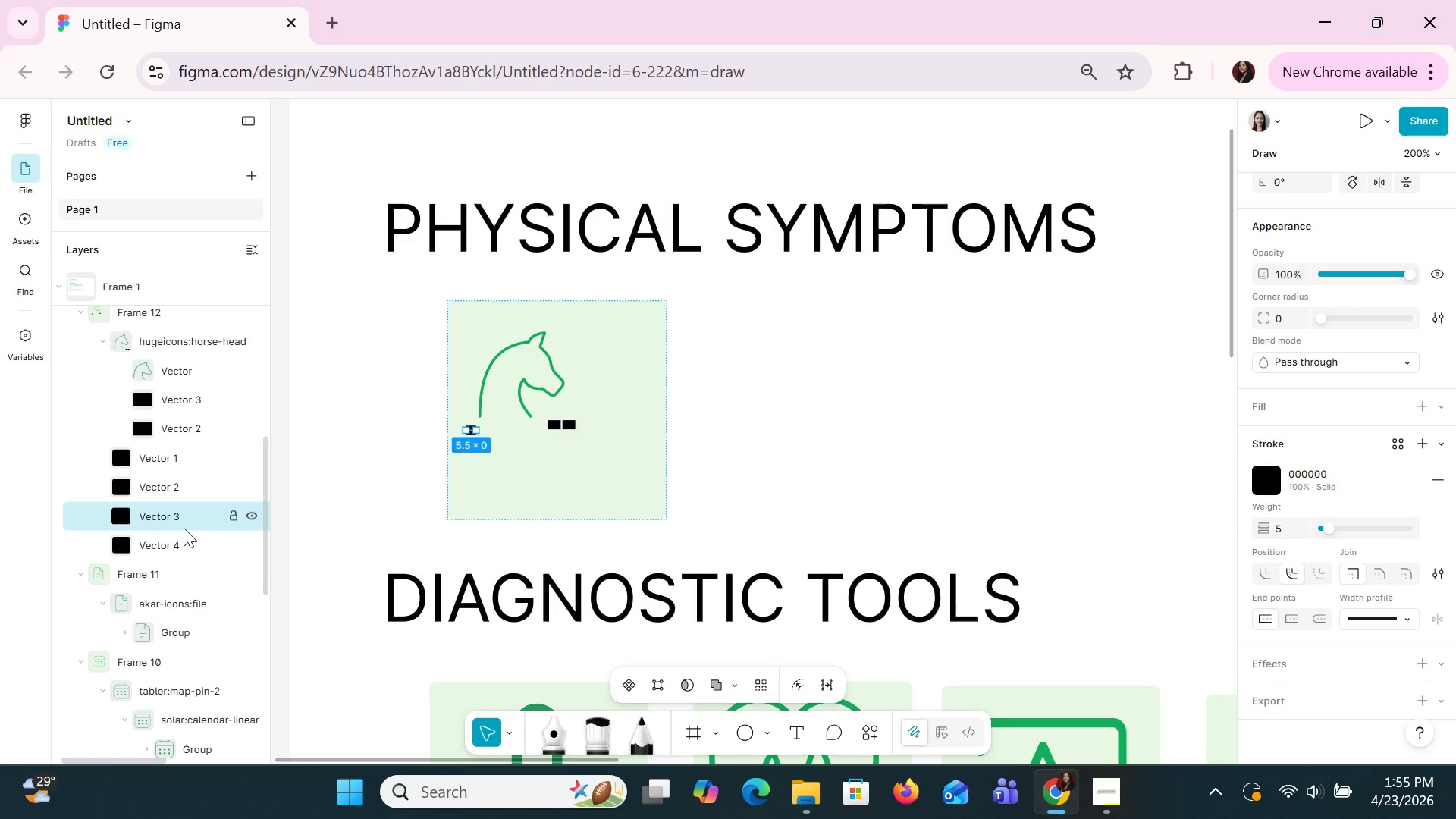 
key(Equal)
 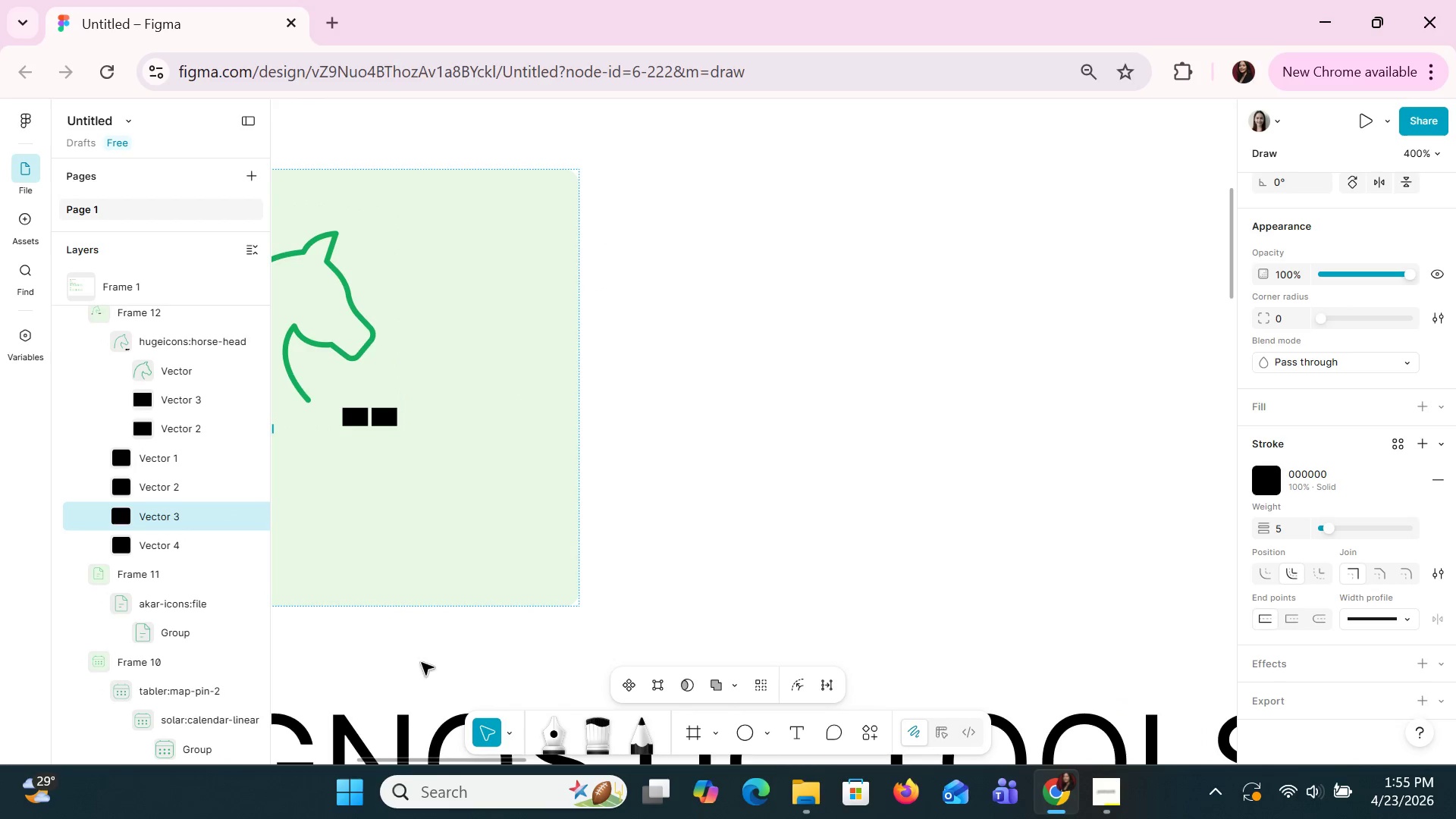 
hold_key(key=ControlLeft, duration=0.52)
 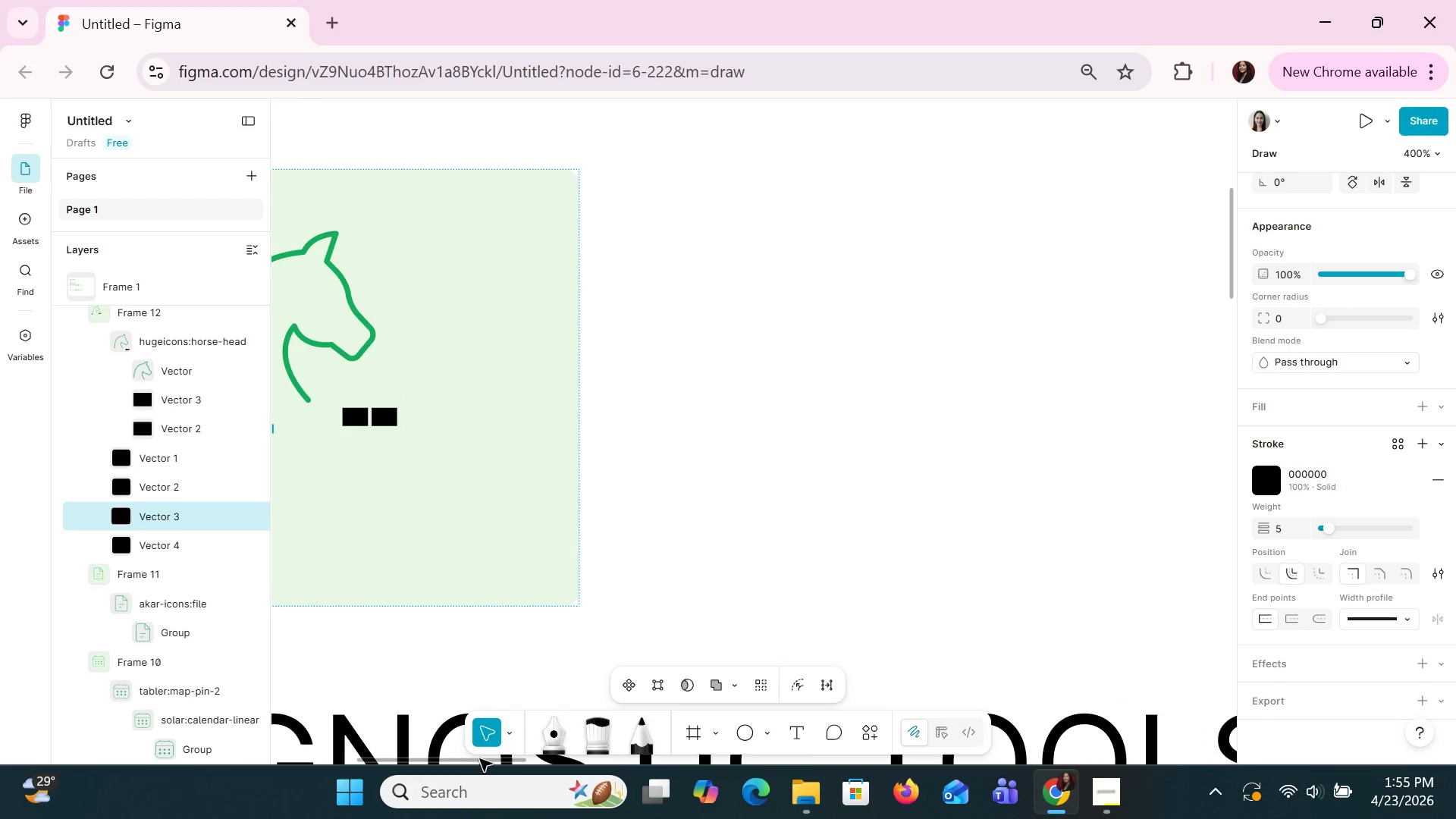 
left_click_drag(start_coordinate=[479, 758], to_coordinate=[413, 753])
 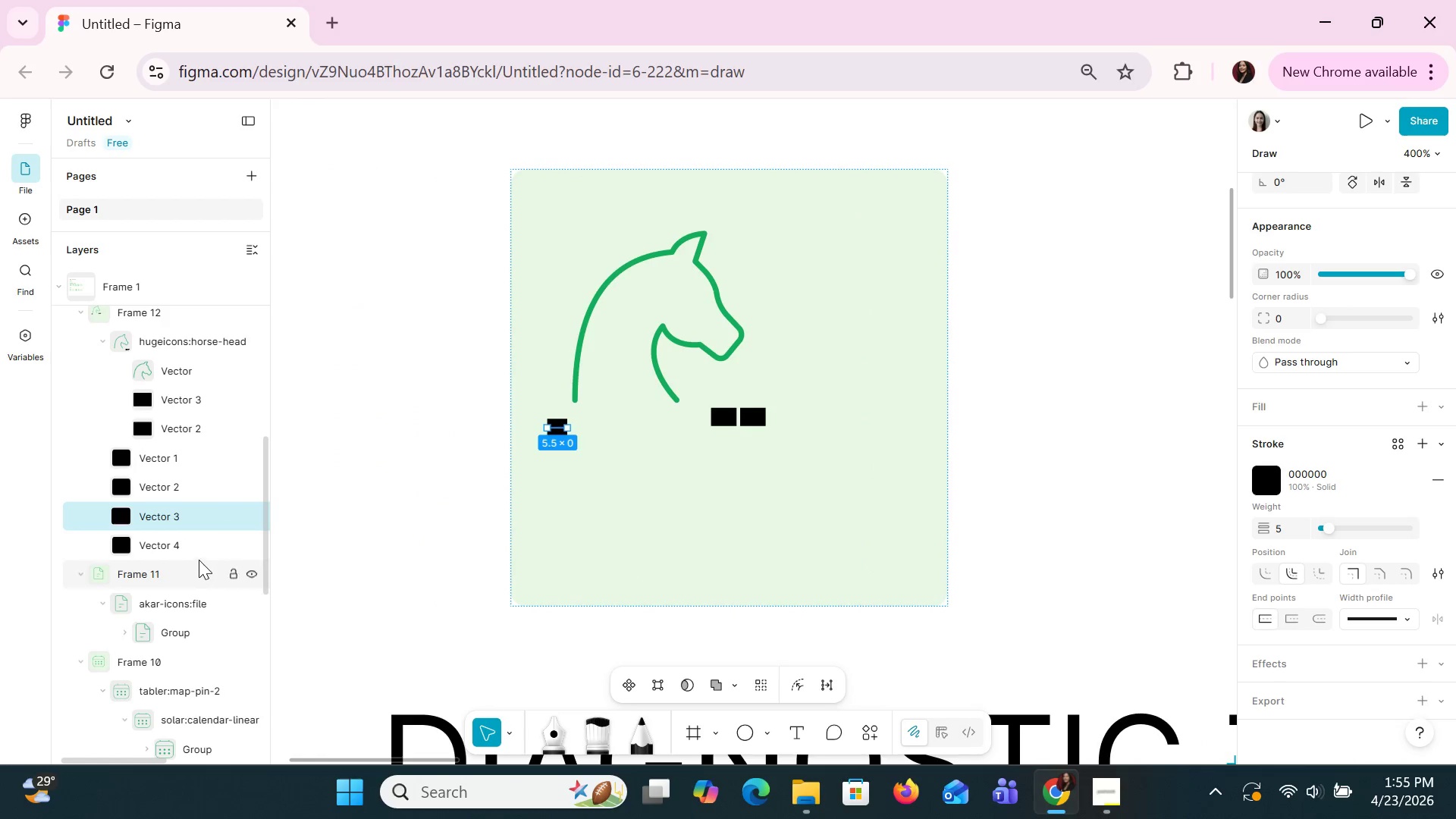 
left_click([180, 537])
 